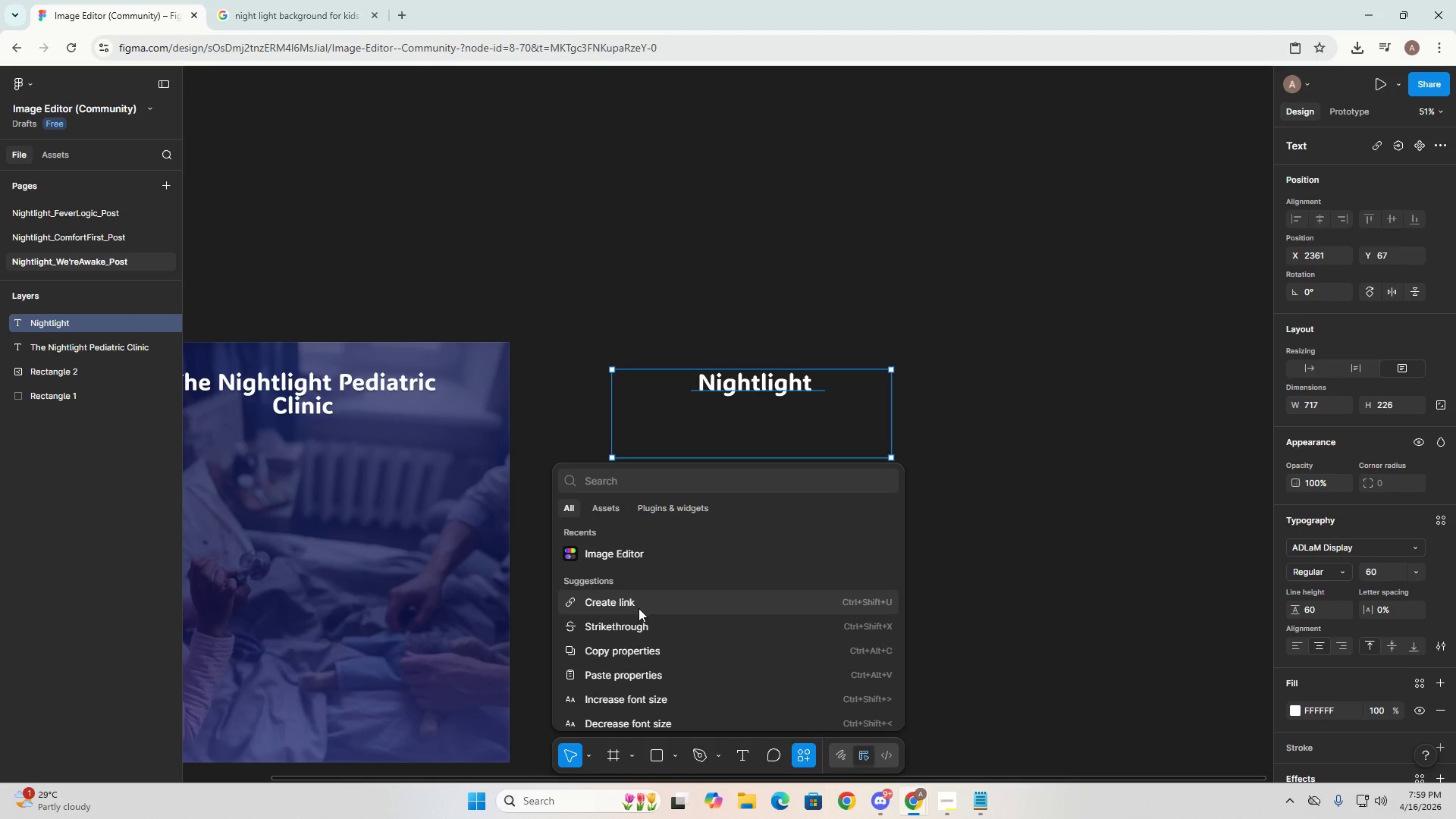 
scroll: coordinate [640, 611], scroll_direction: down, amount: 2.0
 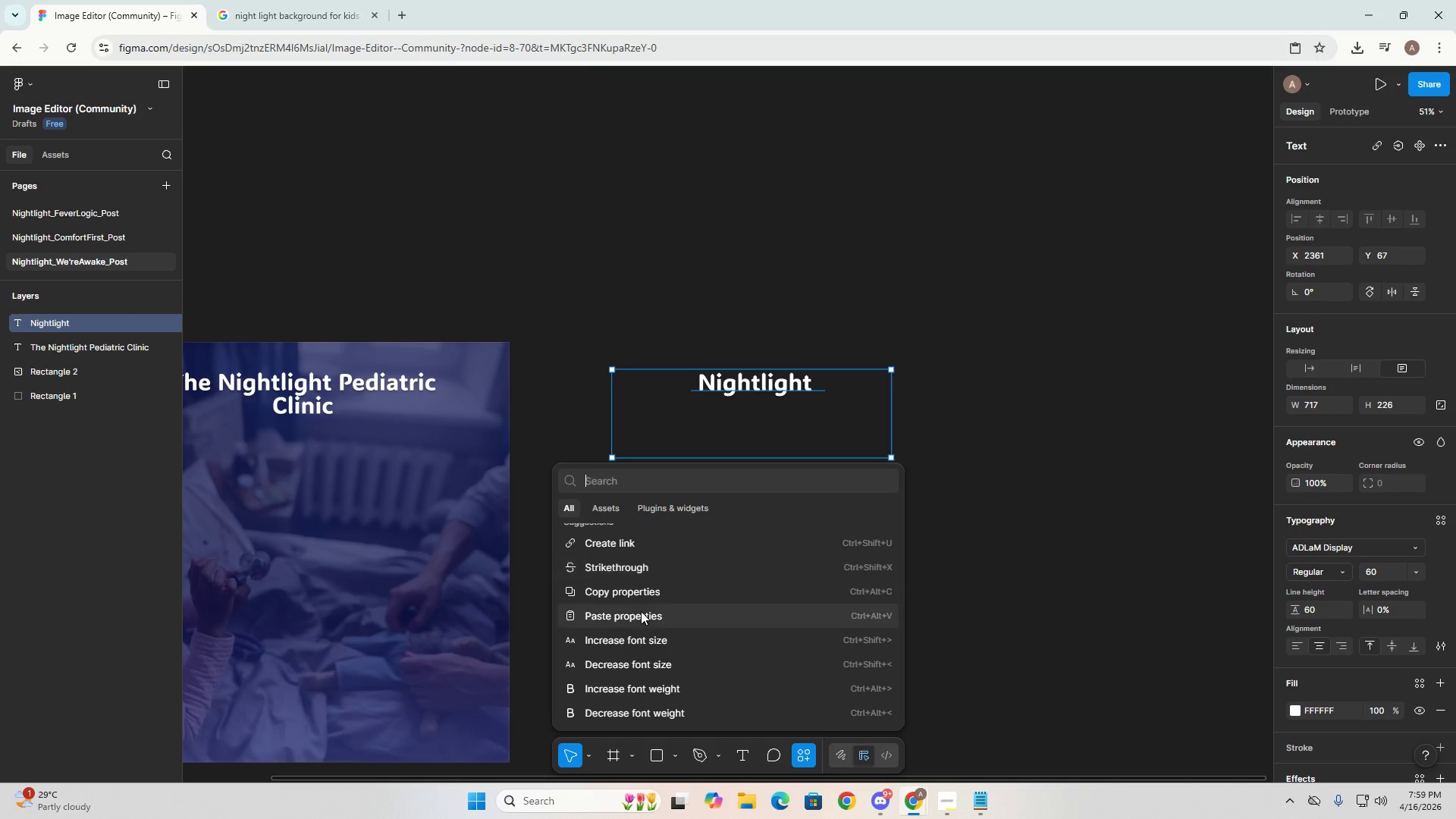 
scroll: coordinate [640, 595], scroll_direction: up, amount: 2.0
 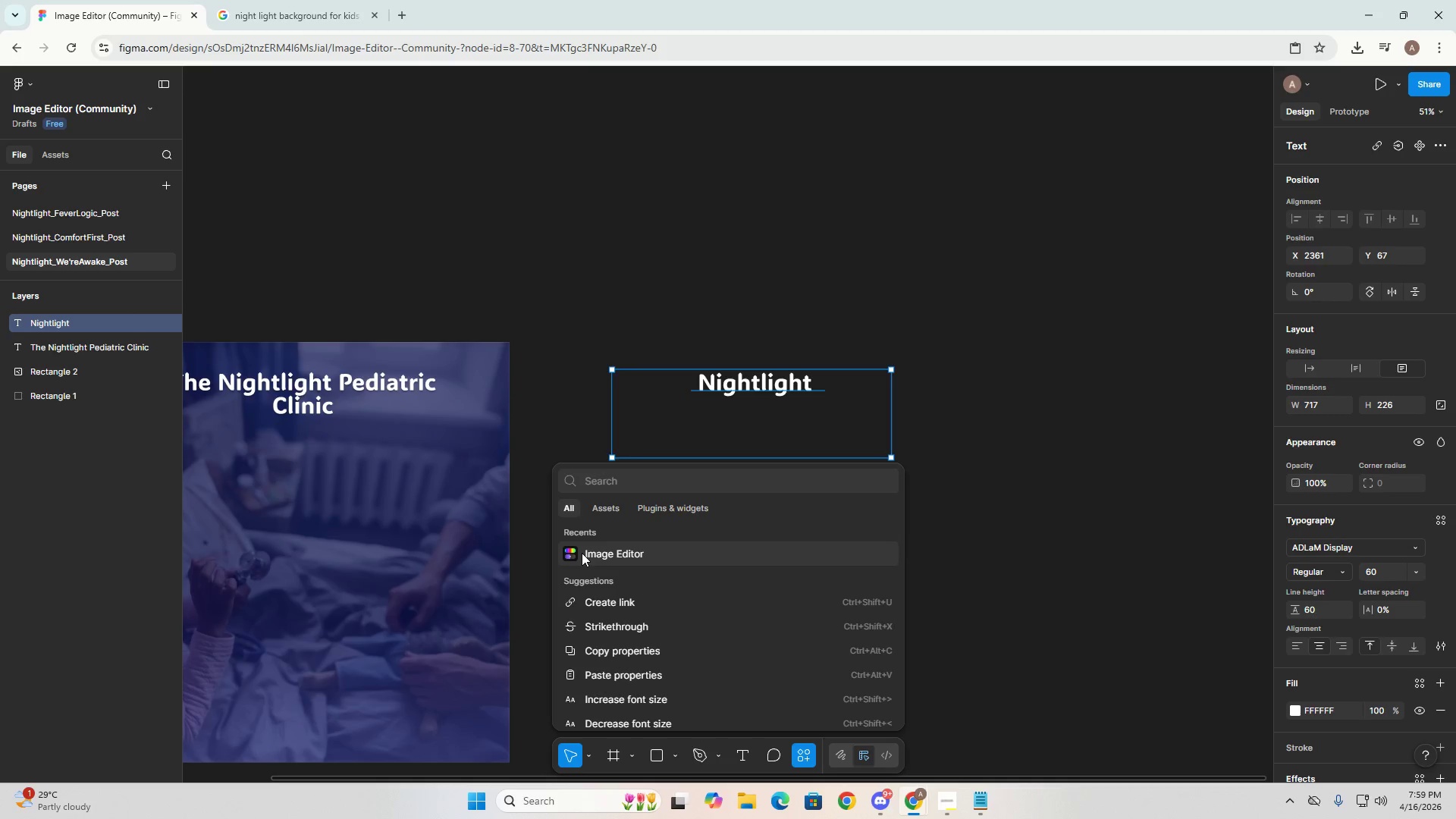 
left_click([582, 553])
 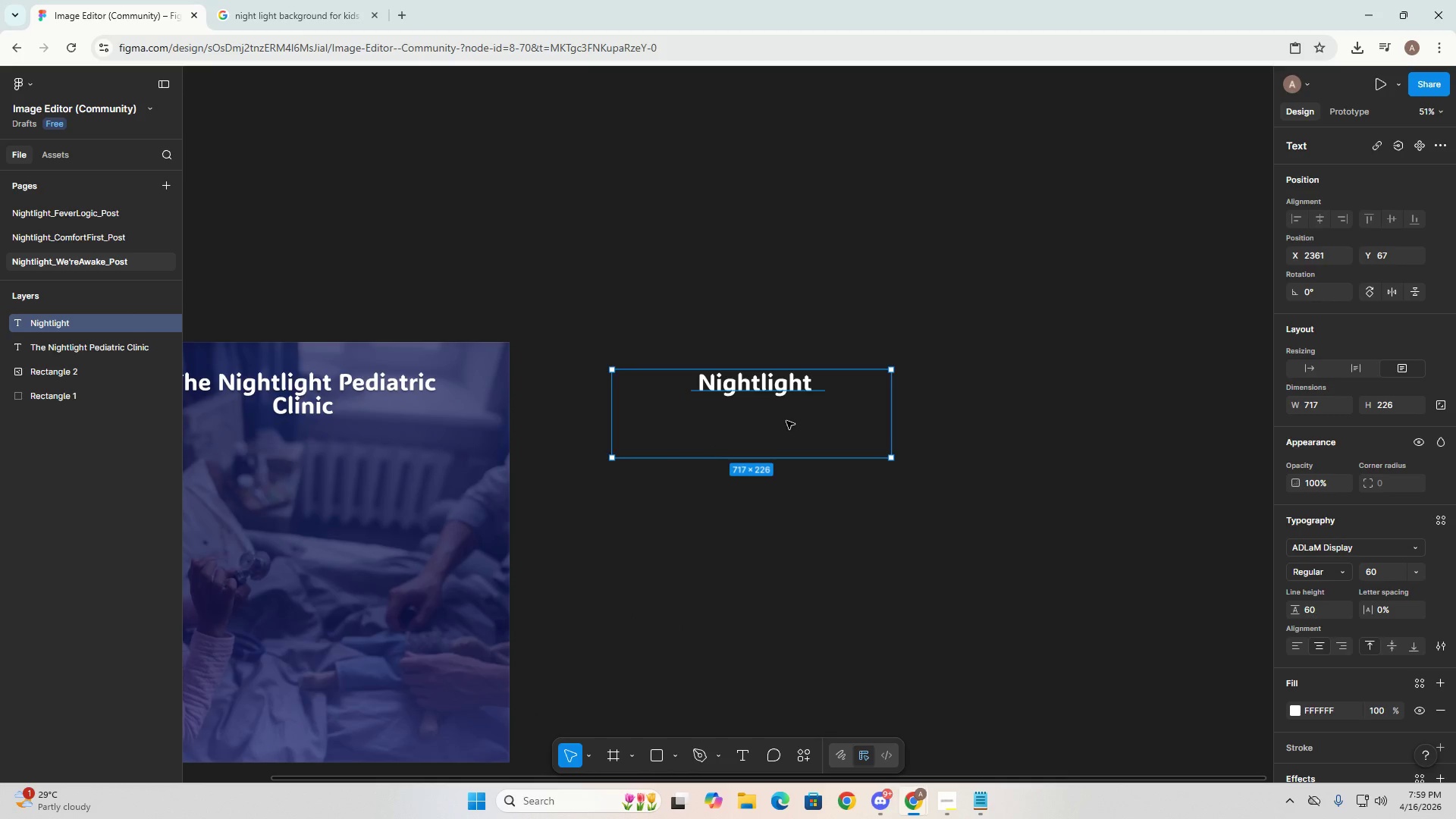 
left_click([767, 385])
 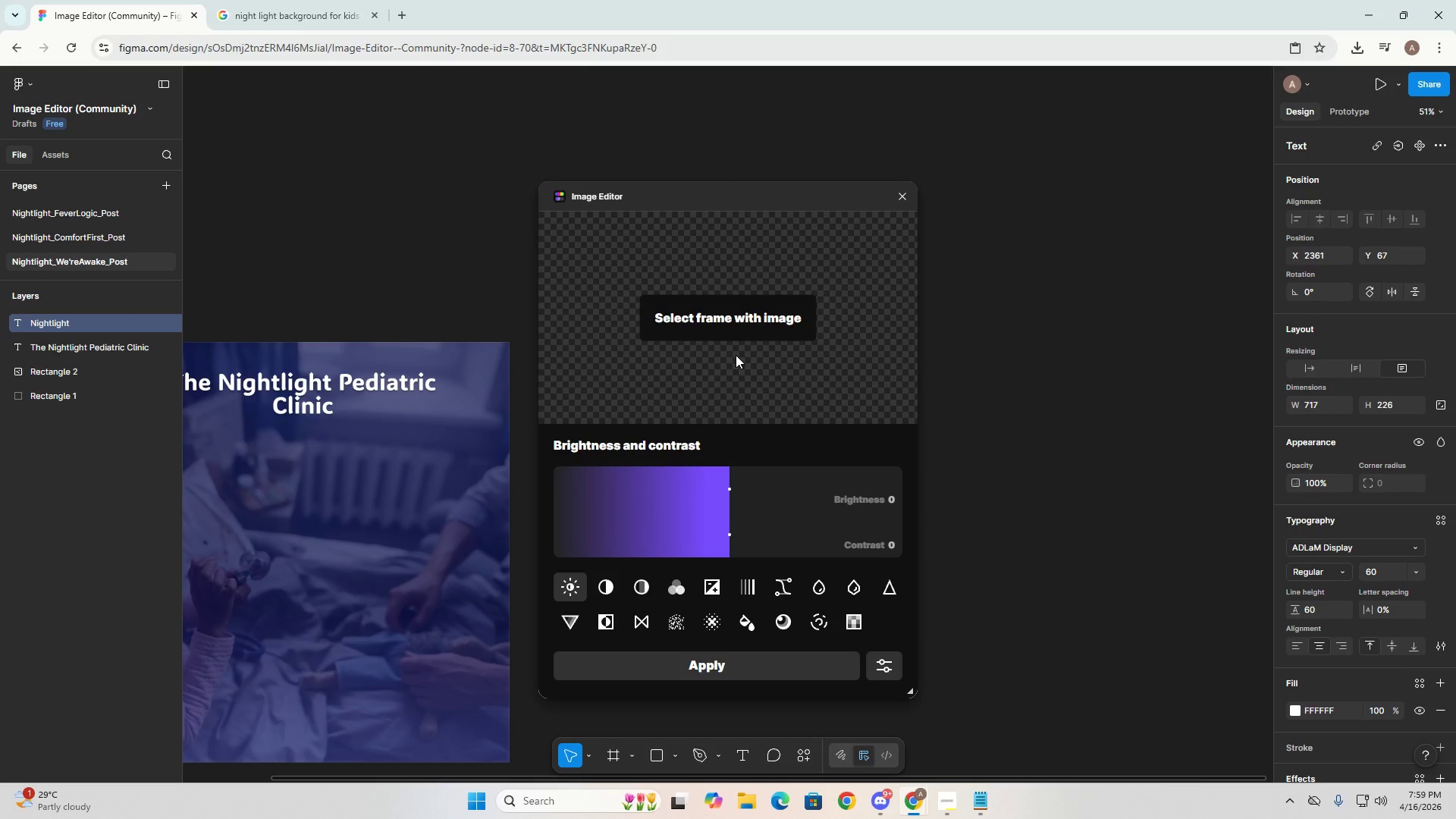 
wait(5.17)
 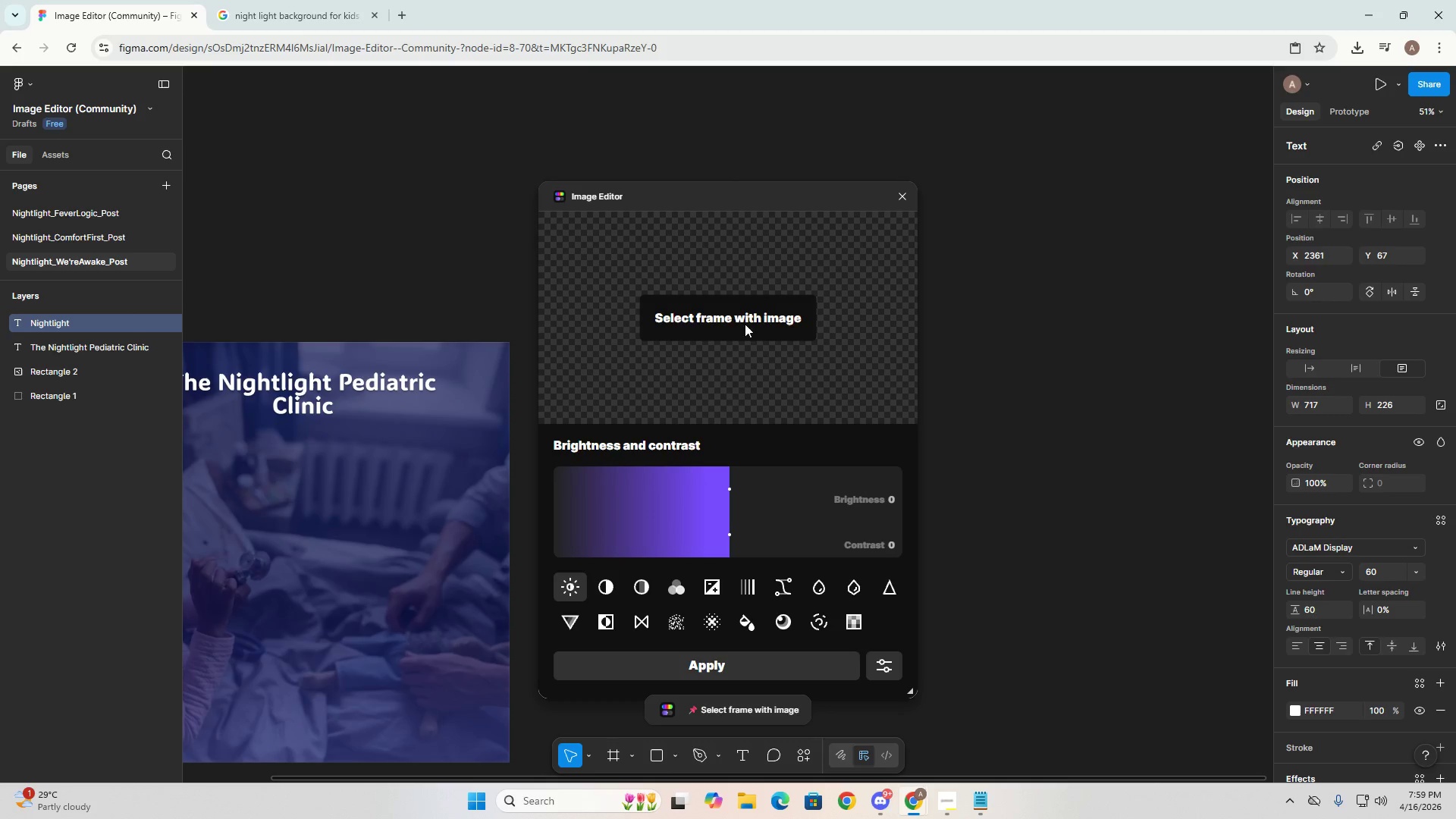 
left_click([754, 310])
 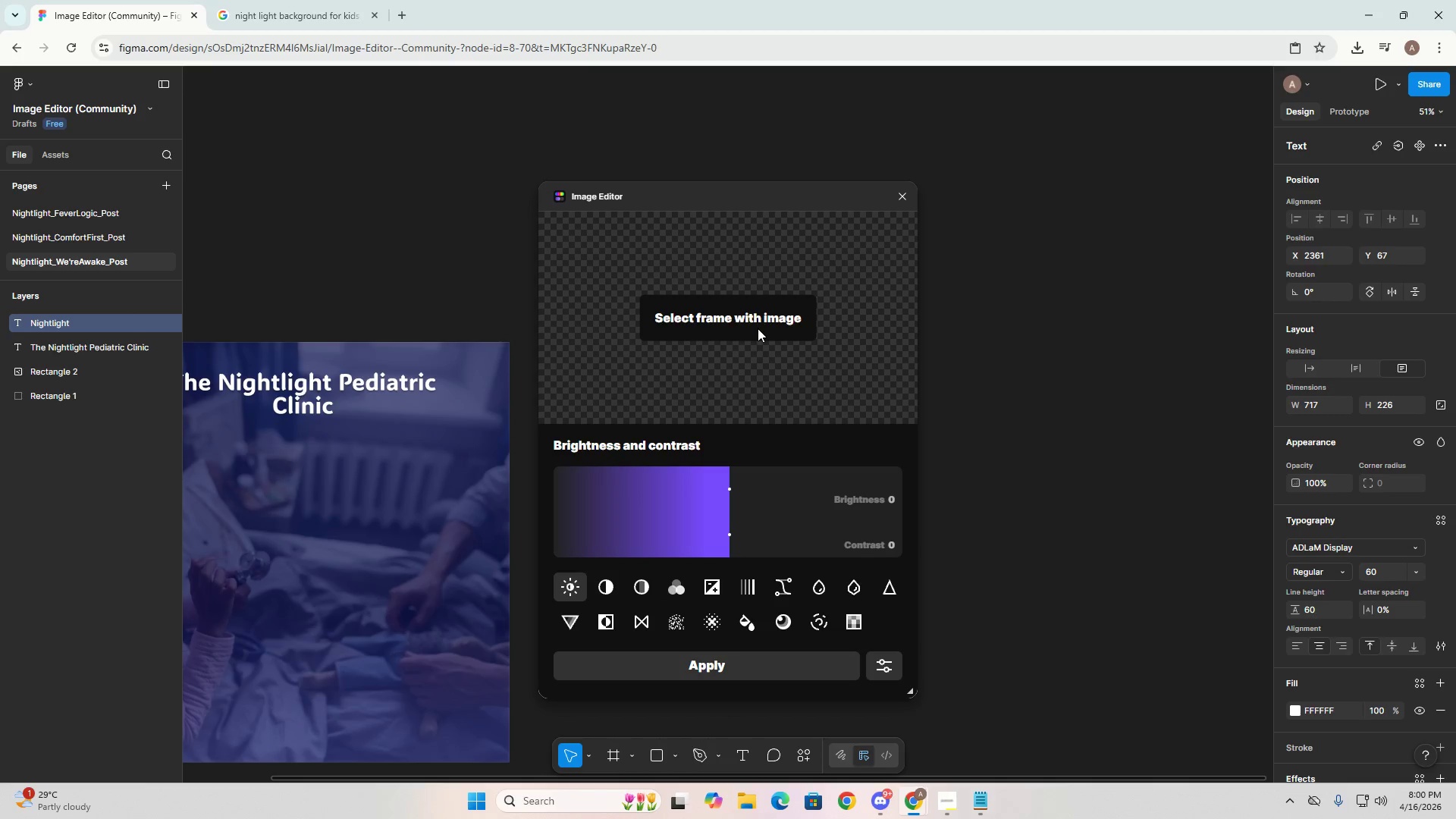 
key(Control+V)
 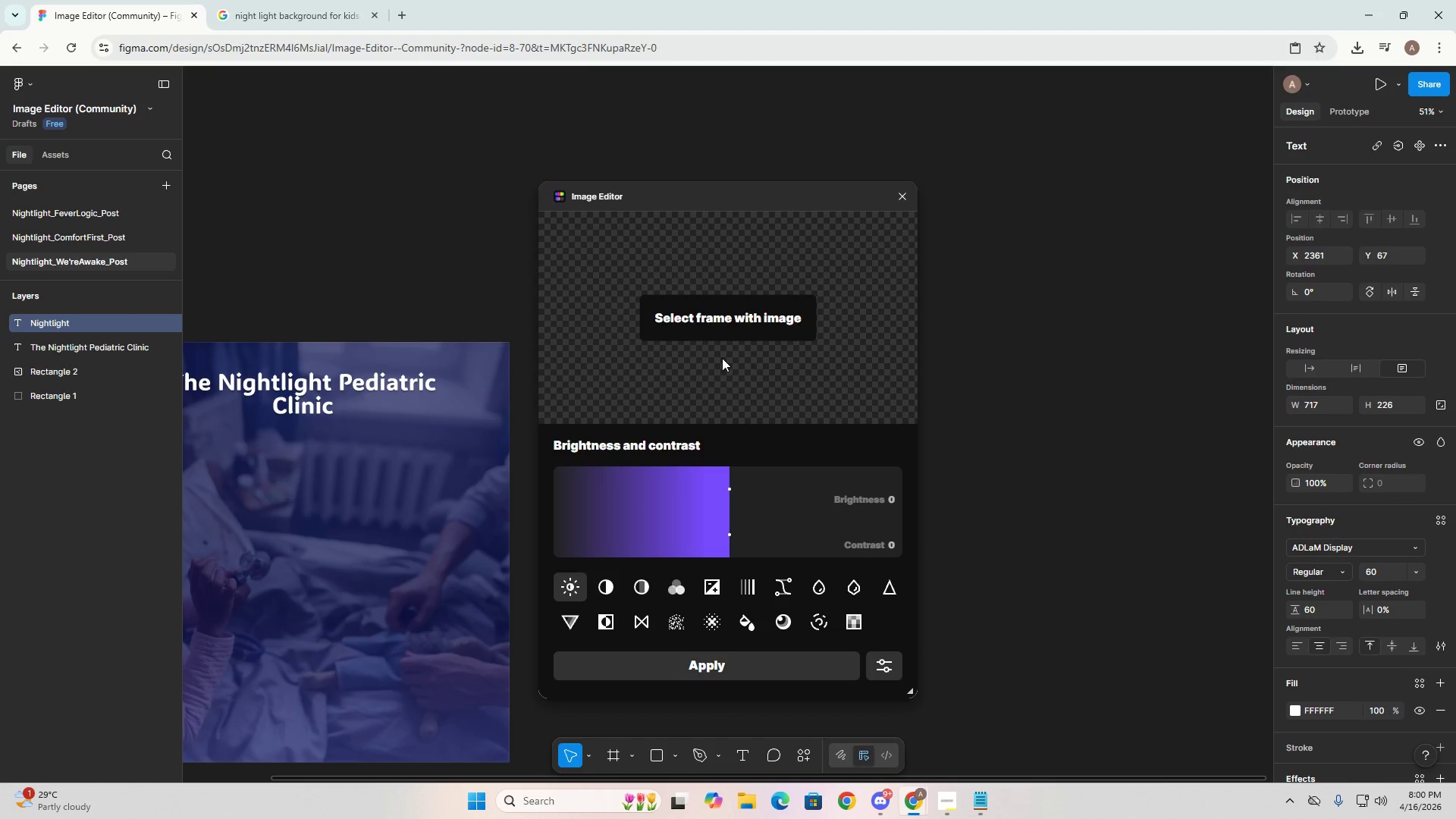 
left_click([722, 358])
 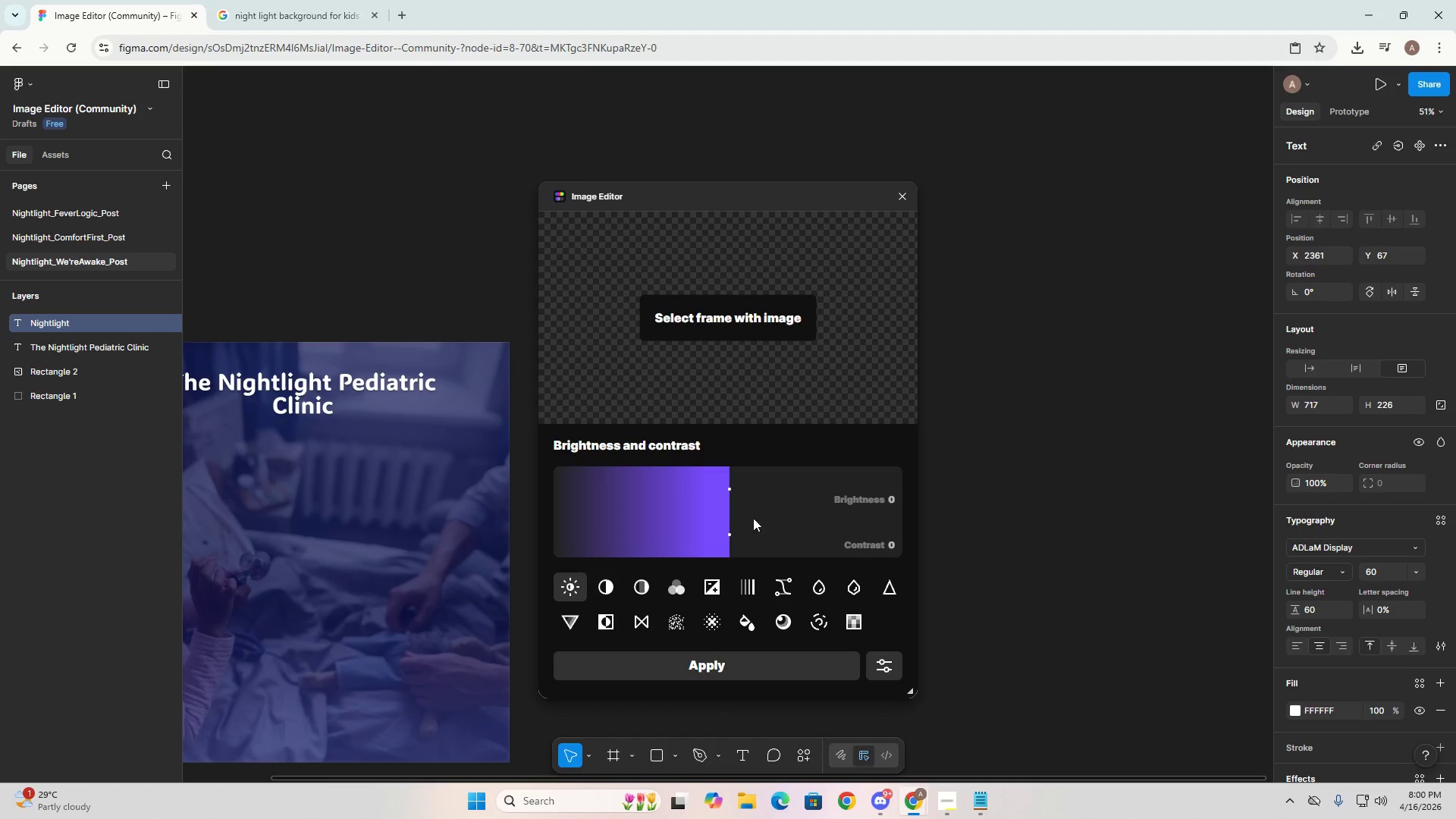 
left_click([900, 199])
 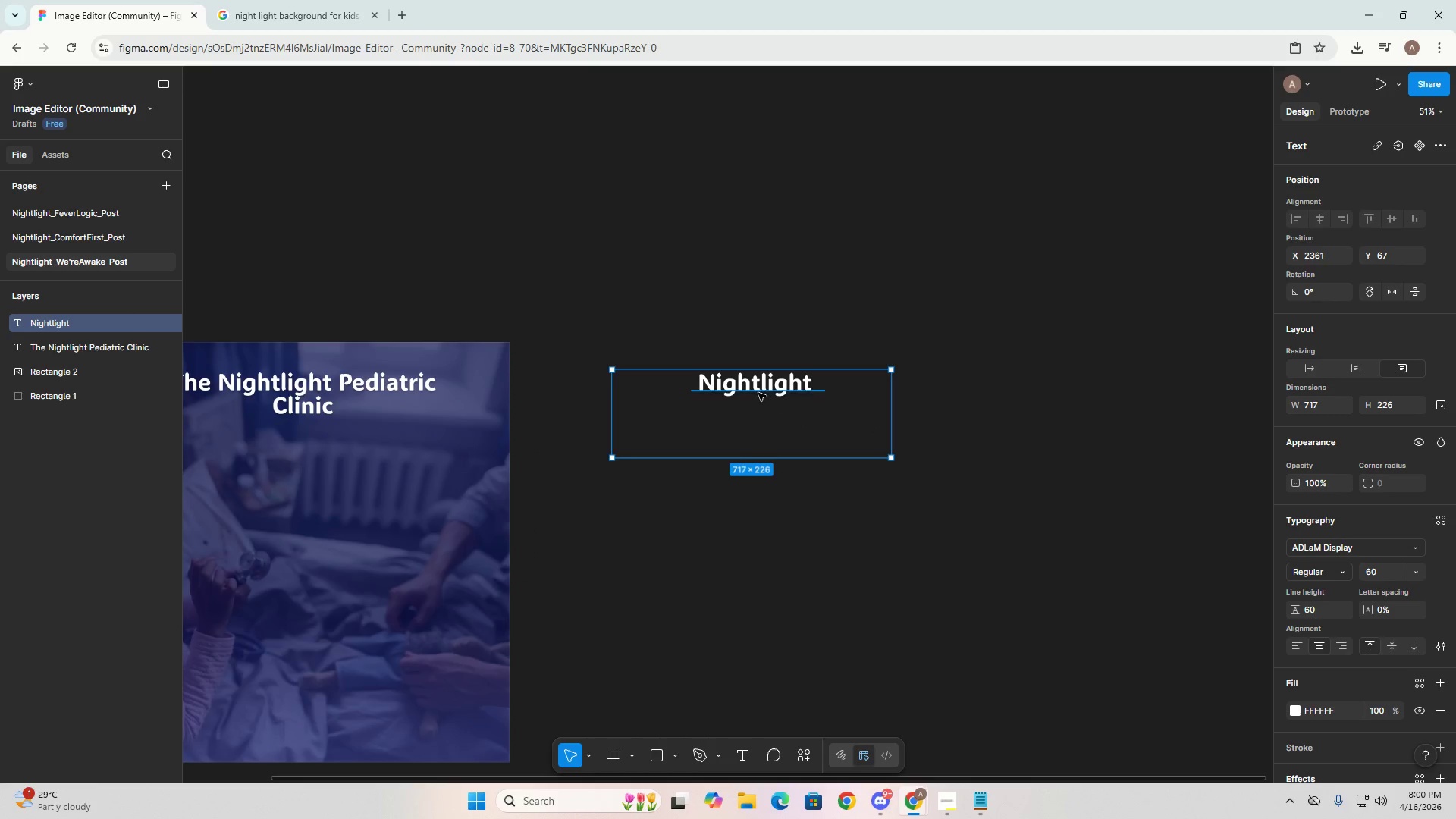 
right_click([757, 385])
 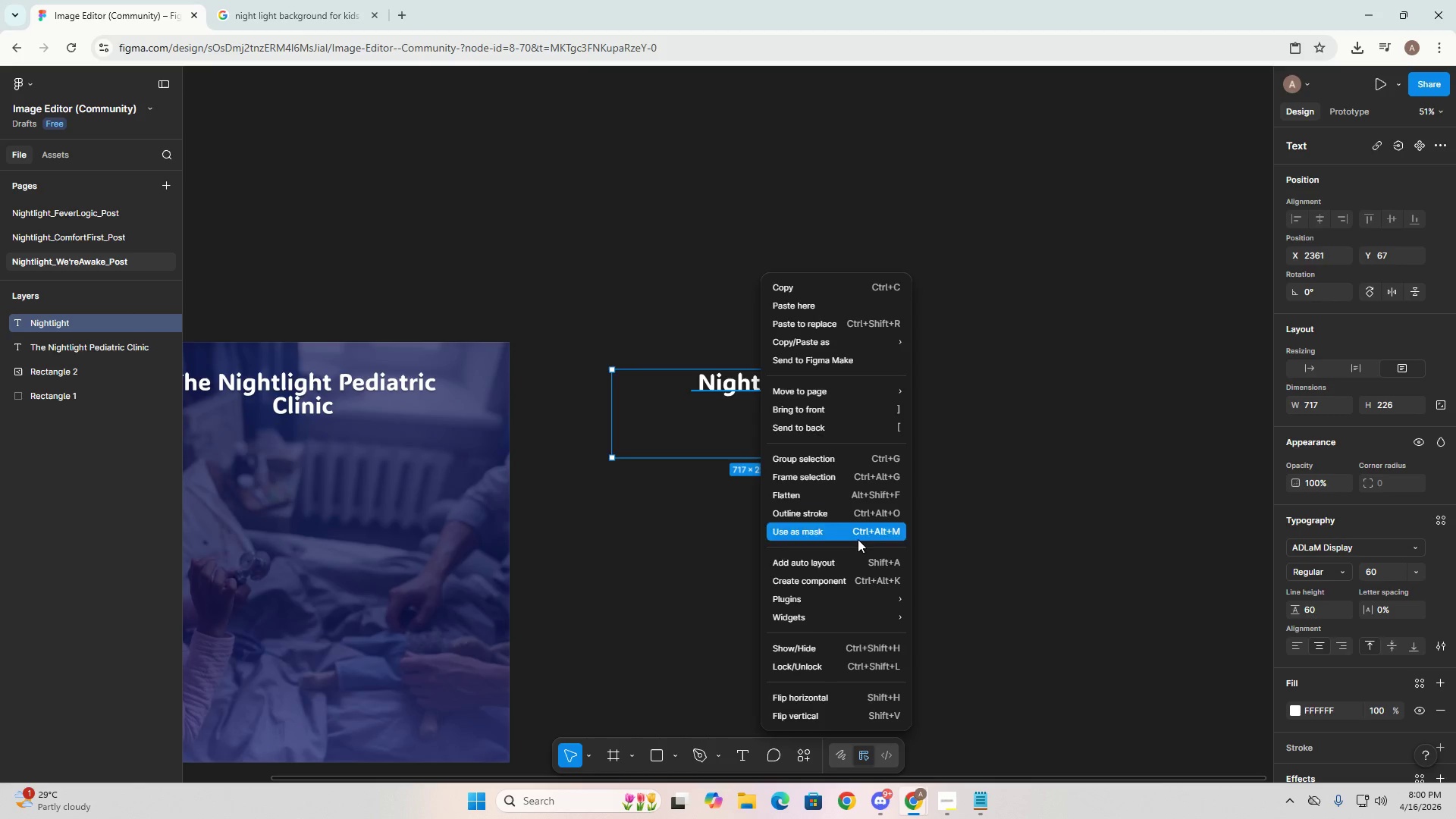 
wait(5.1)
 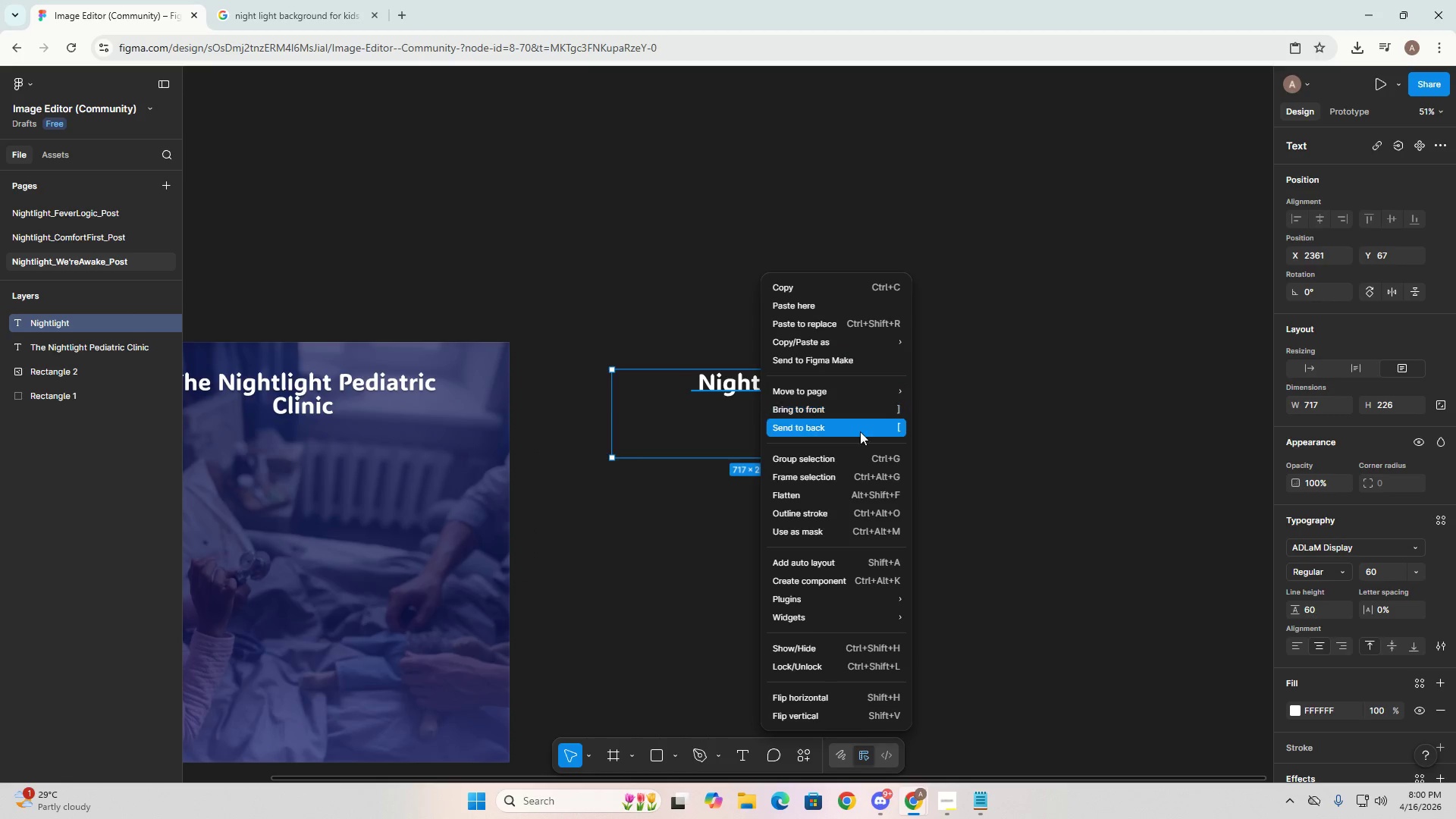 
mouse_move([835, 621])
 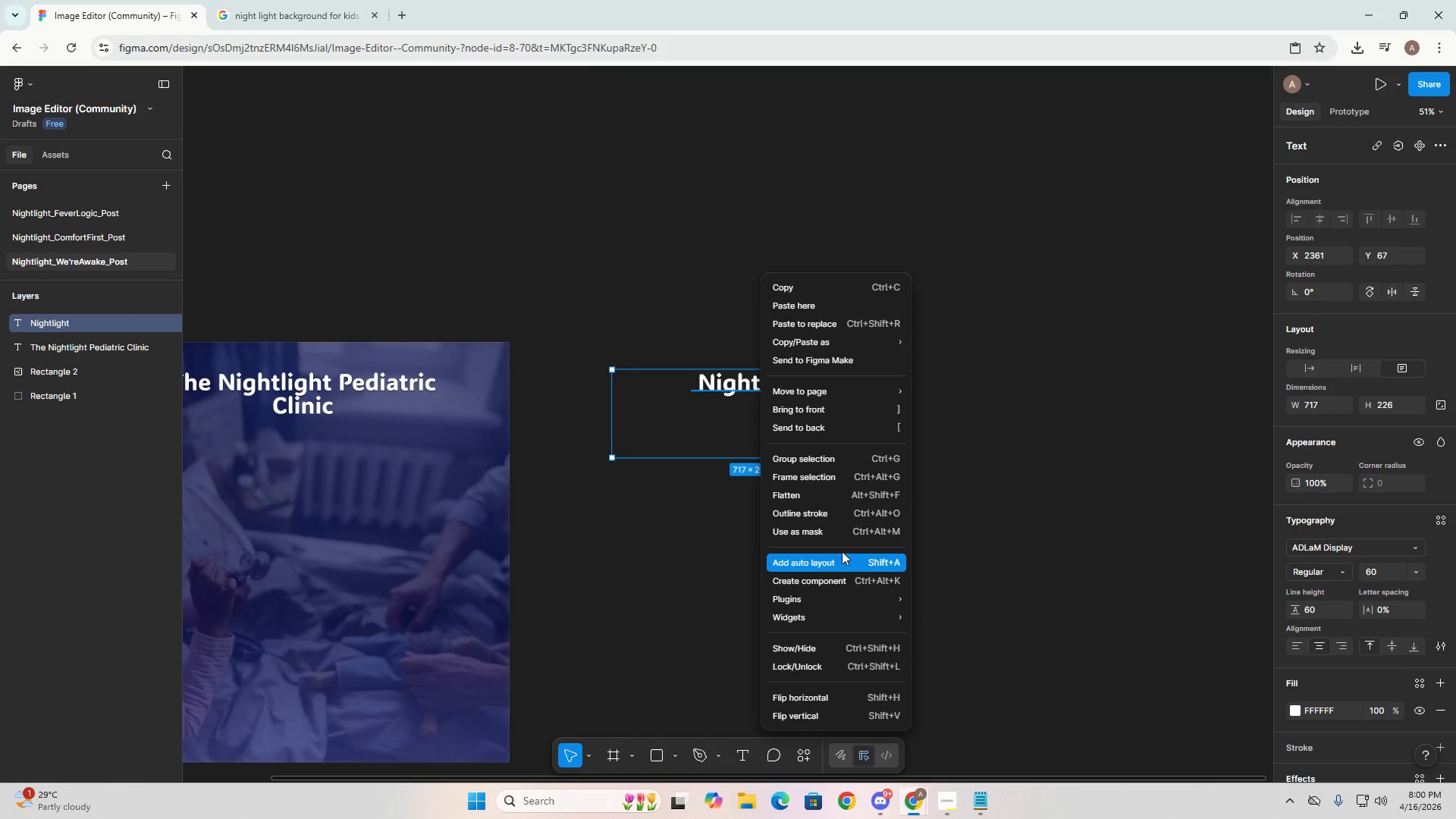 
left_click([842, 559])
 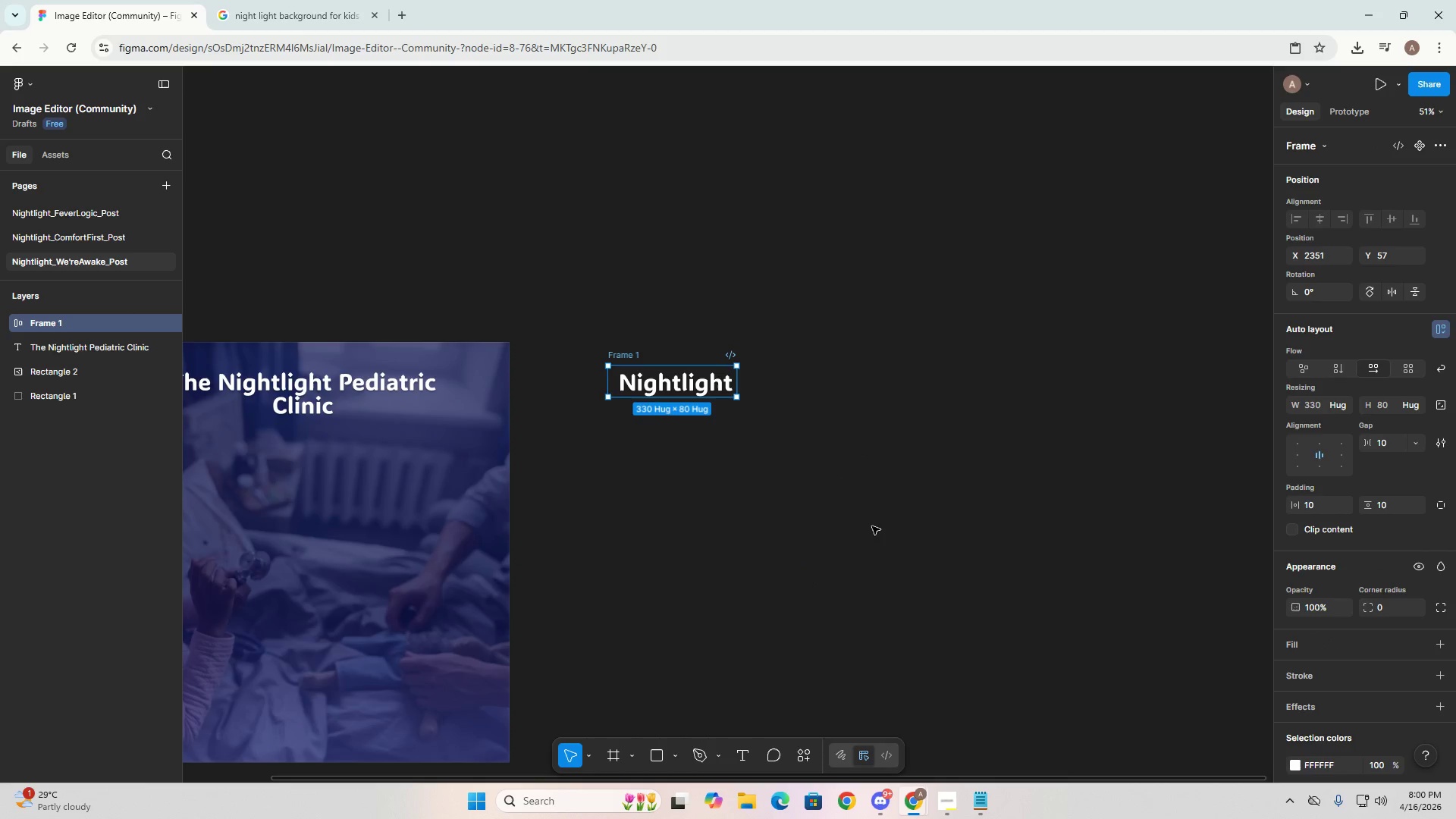 
right_click([703, 384])
 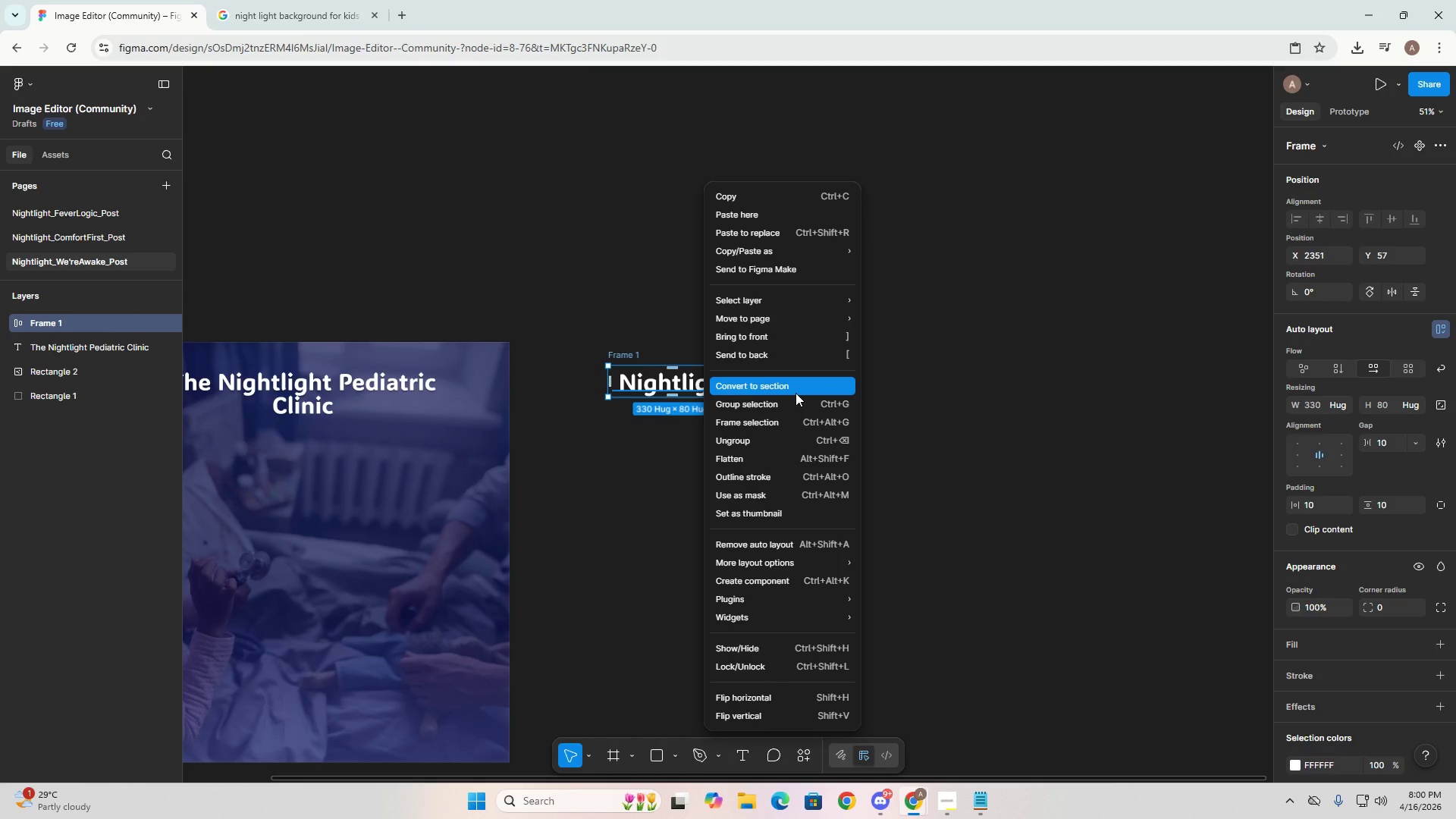 
mouse_move([780, 319])
 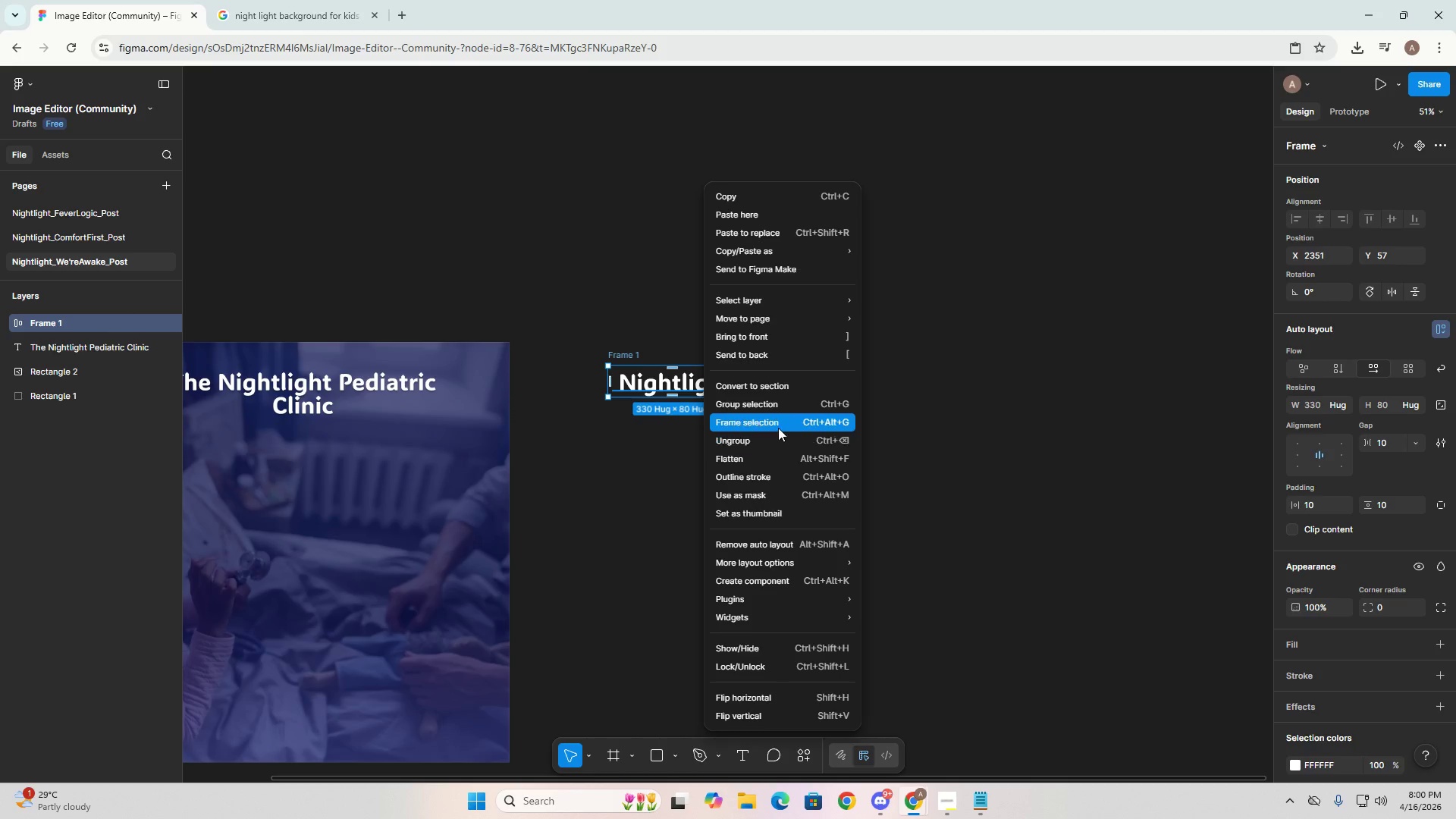 
wait(14.1)
 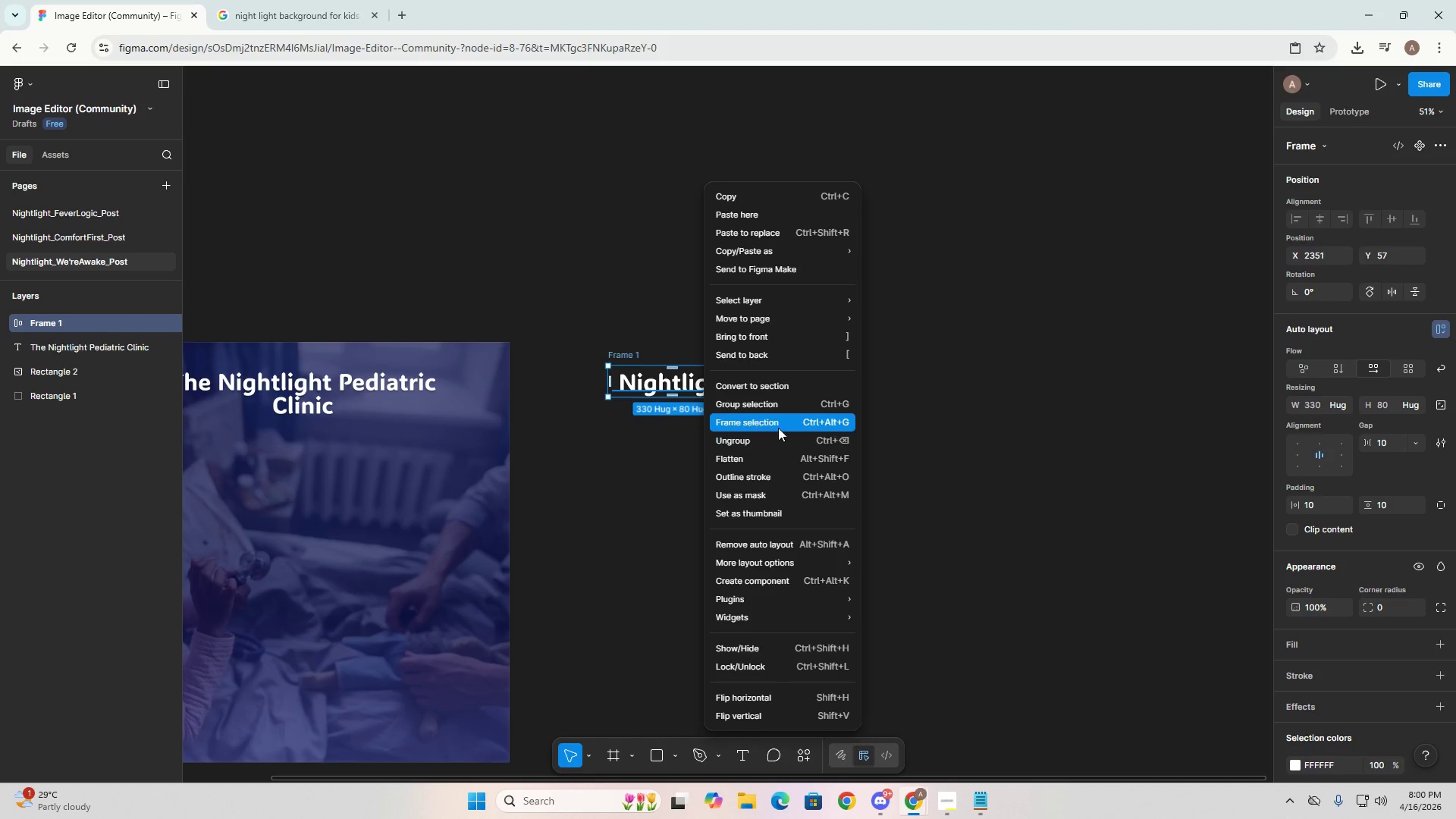 
left_click([676, 383])
 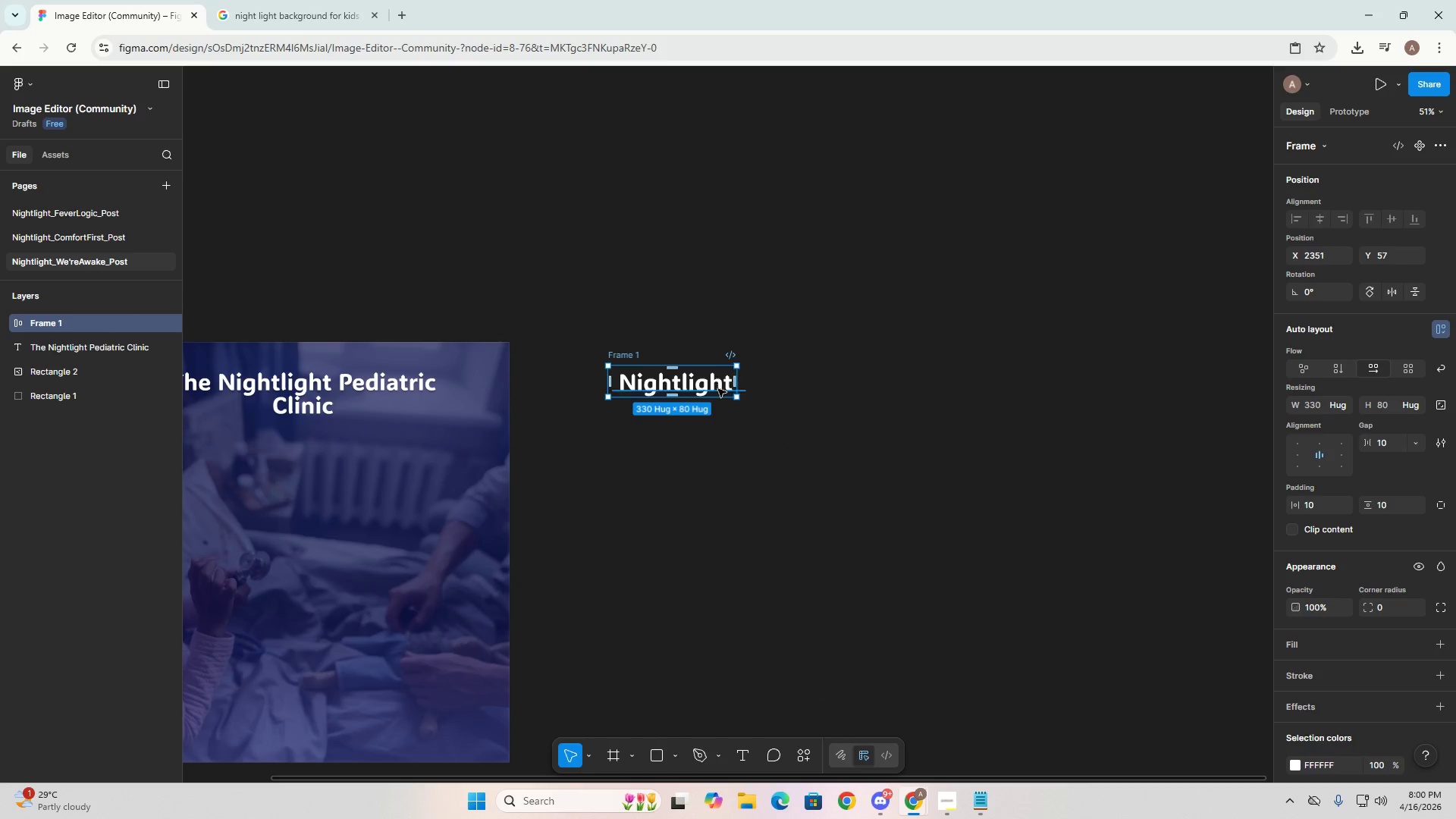 
key(Control+V)
 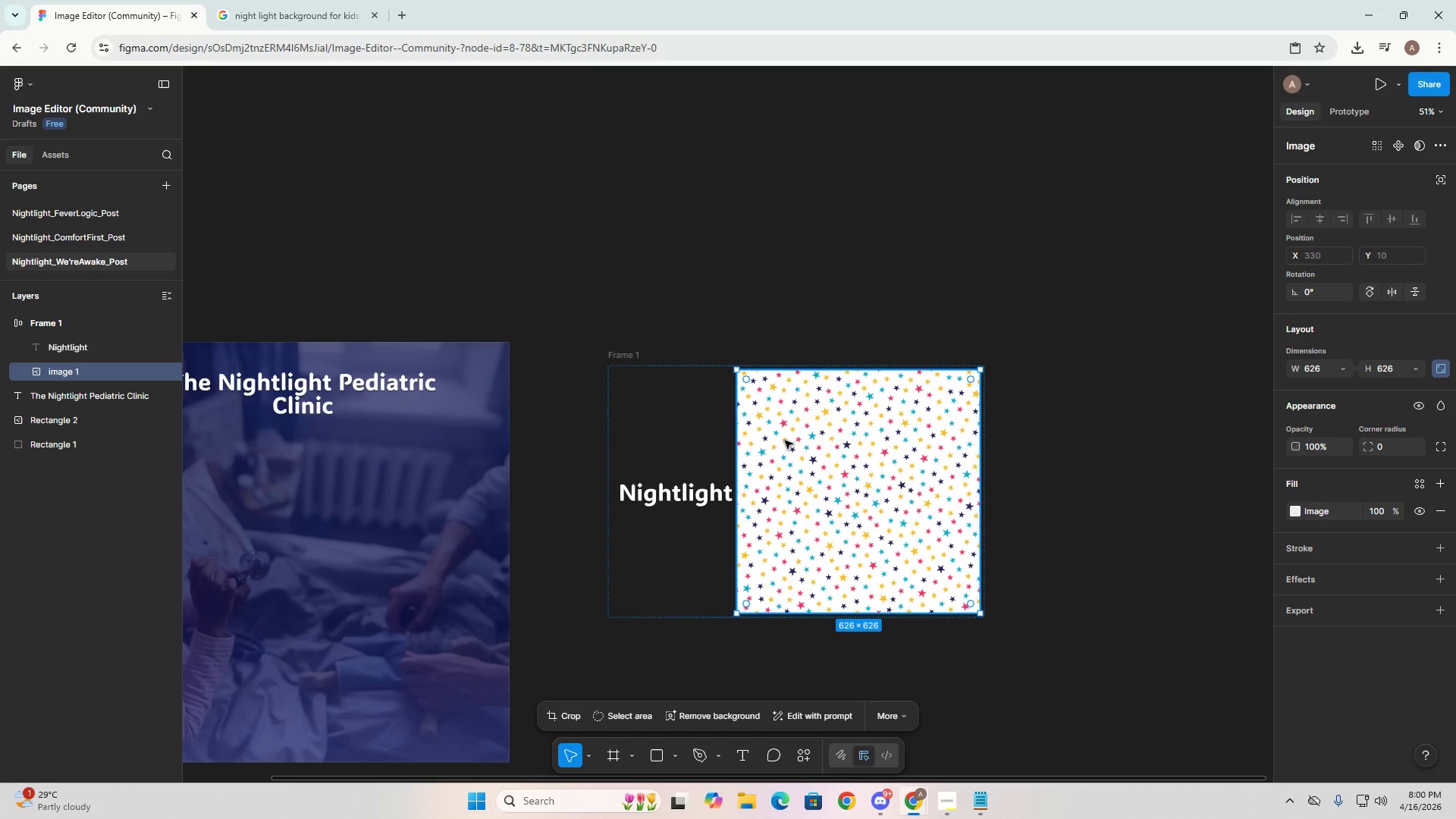 
key(Control+Z)
 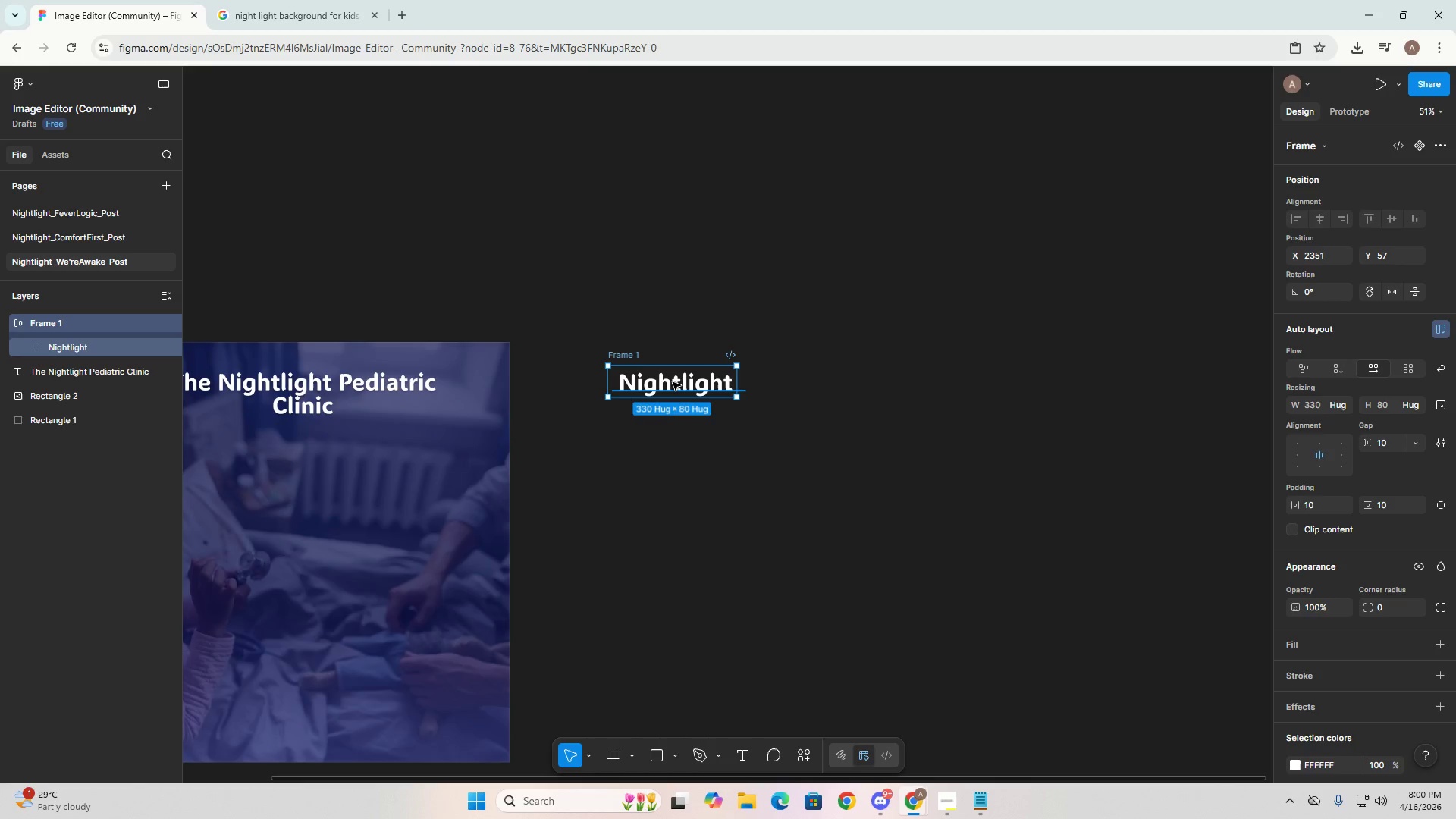 
left_click([673, 382])
 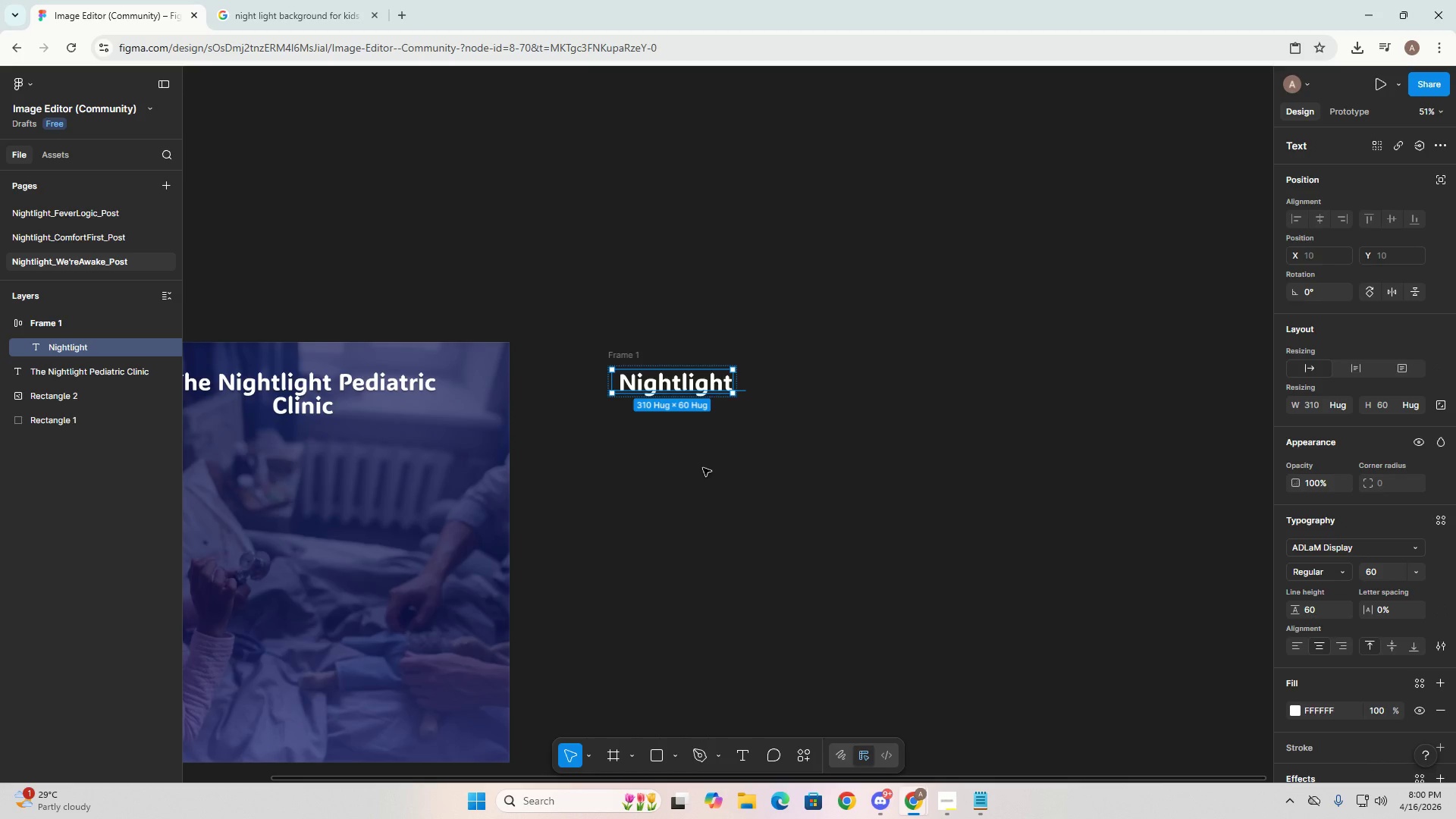 
key(Alt+AltLeft)
 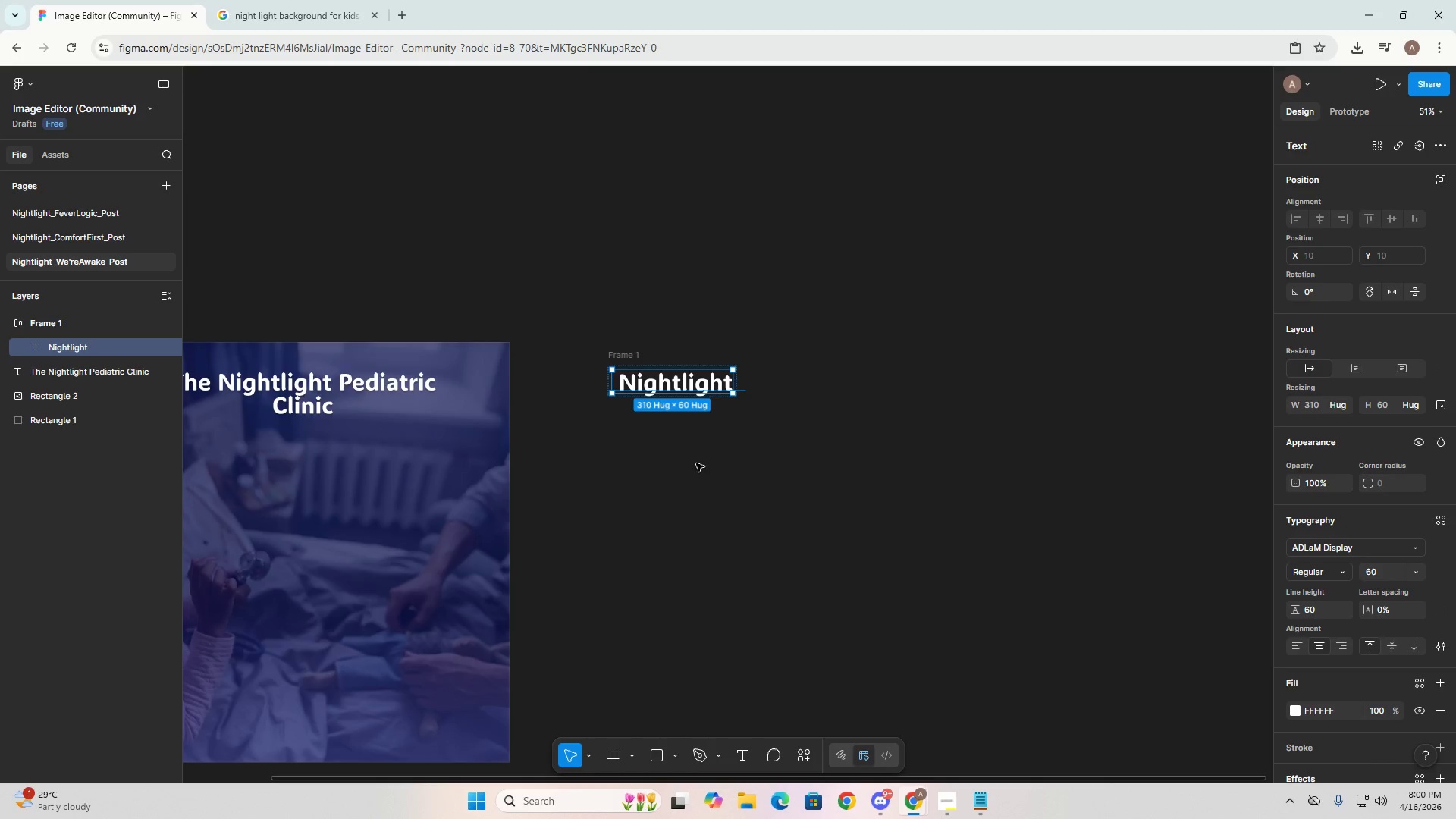 
key(Alt+Tab)
 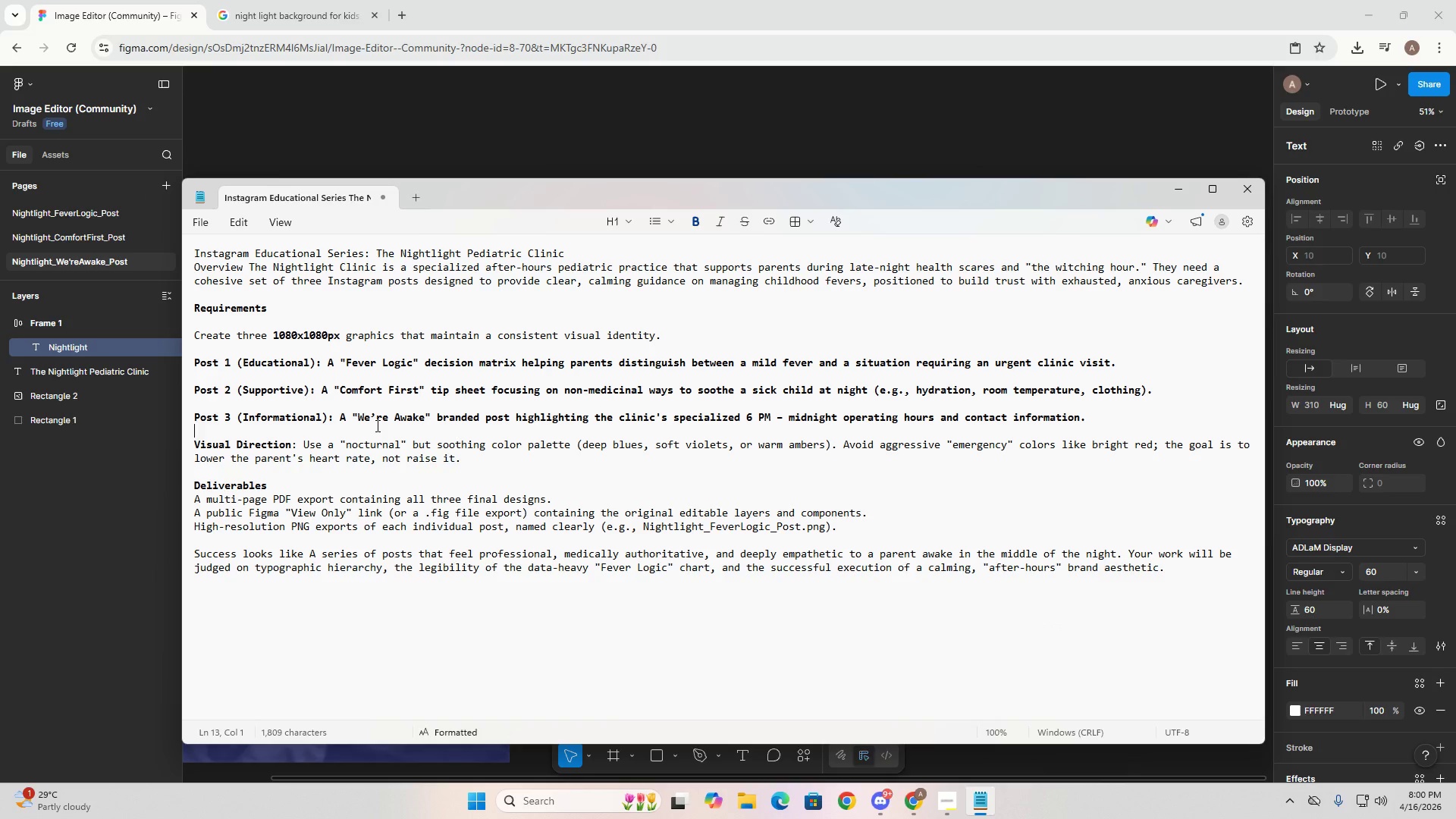 
key(Alt+Tab)
 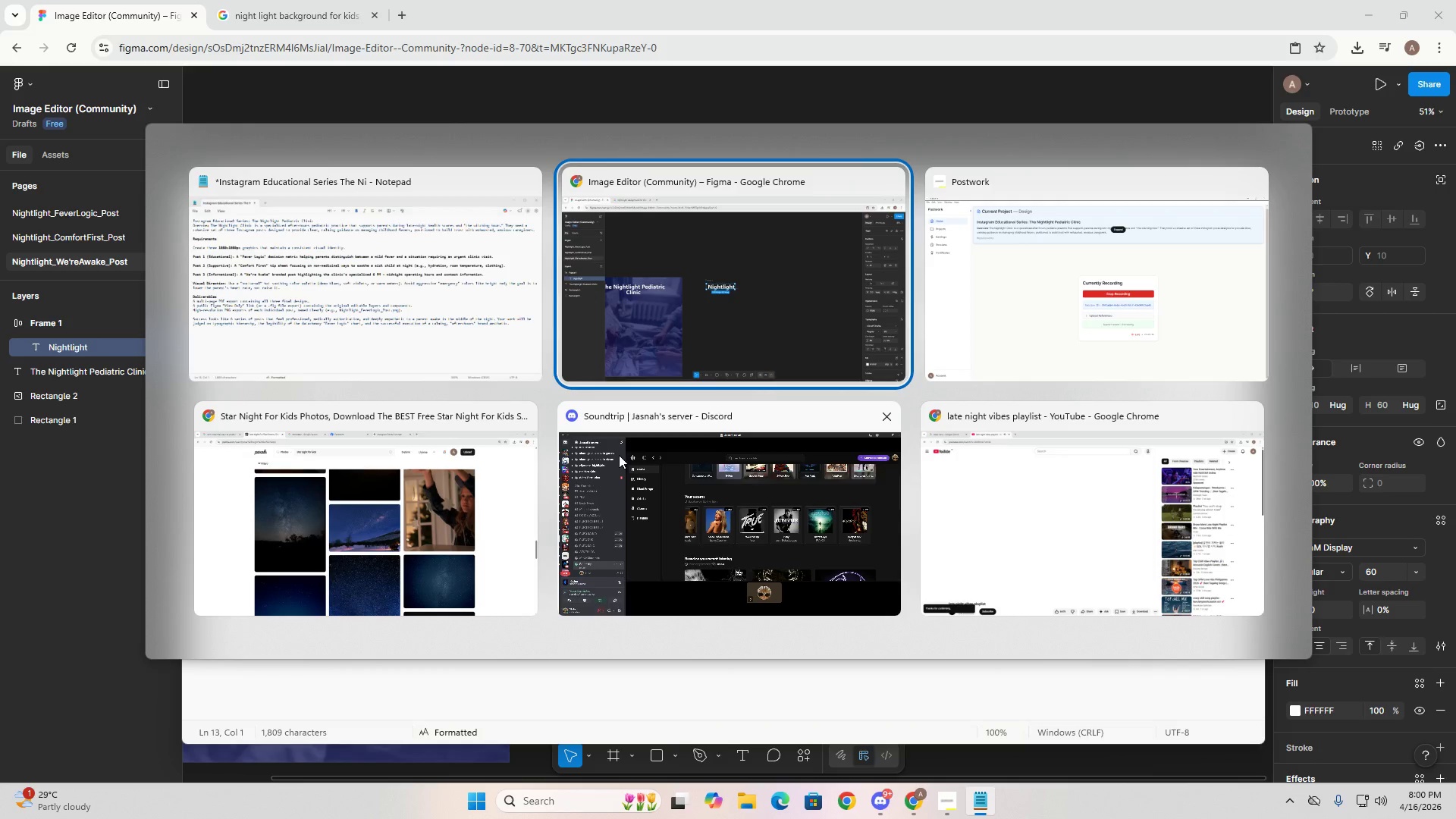 
key(Alt+Tab)
 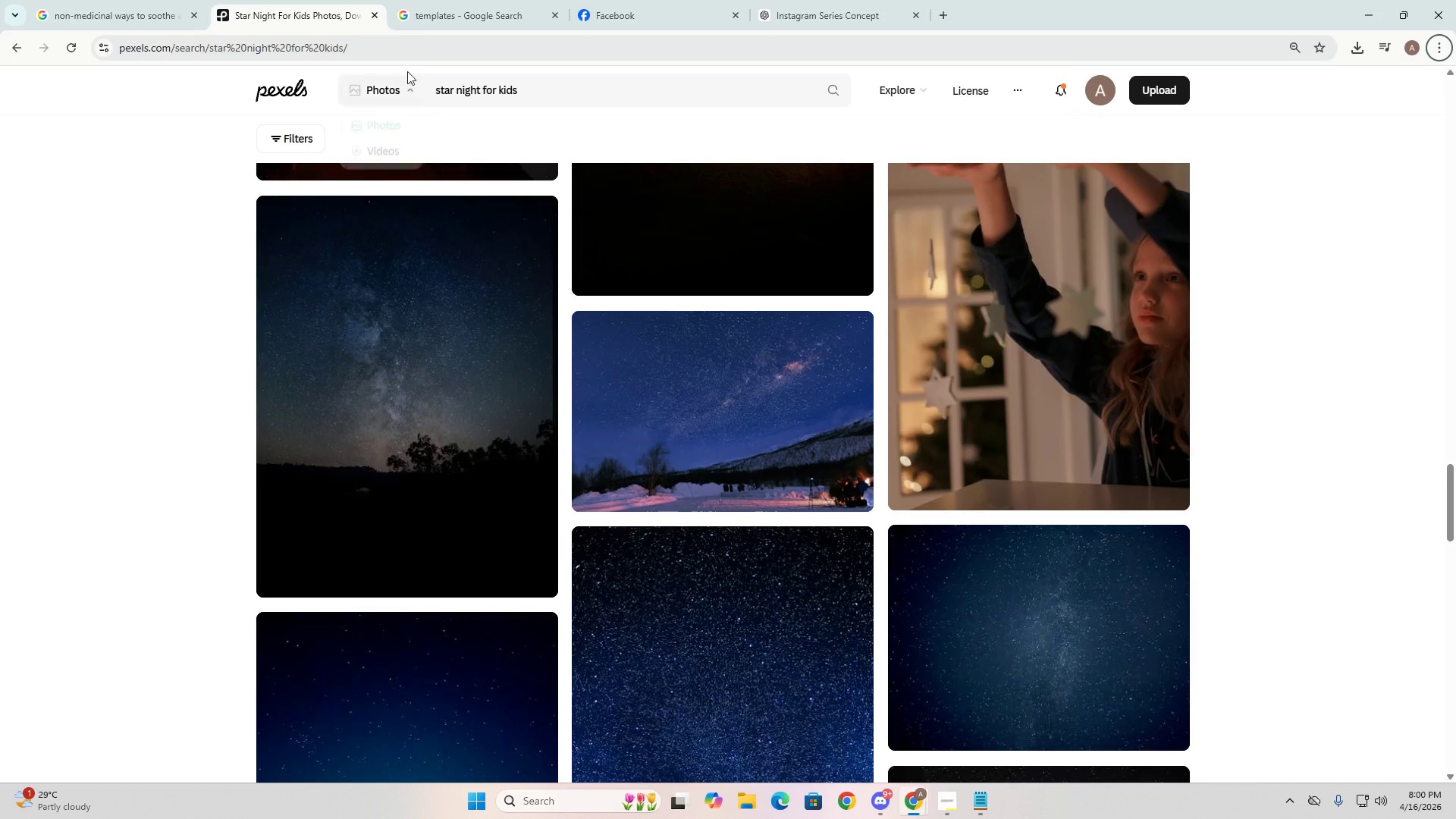 
left_click([442, 0])
 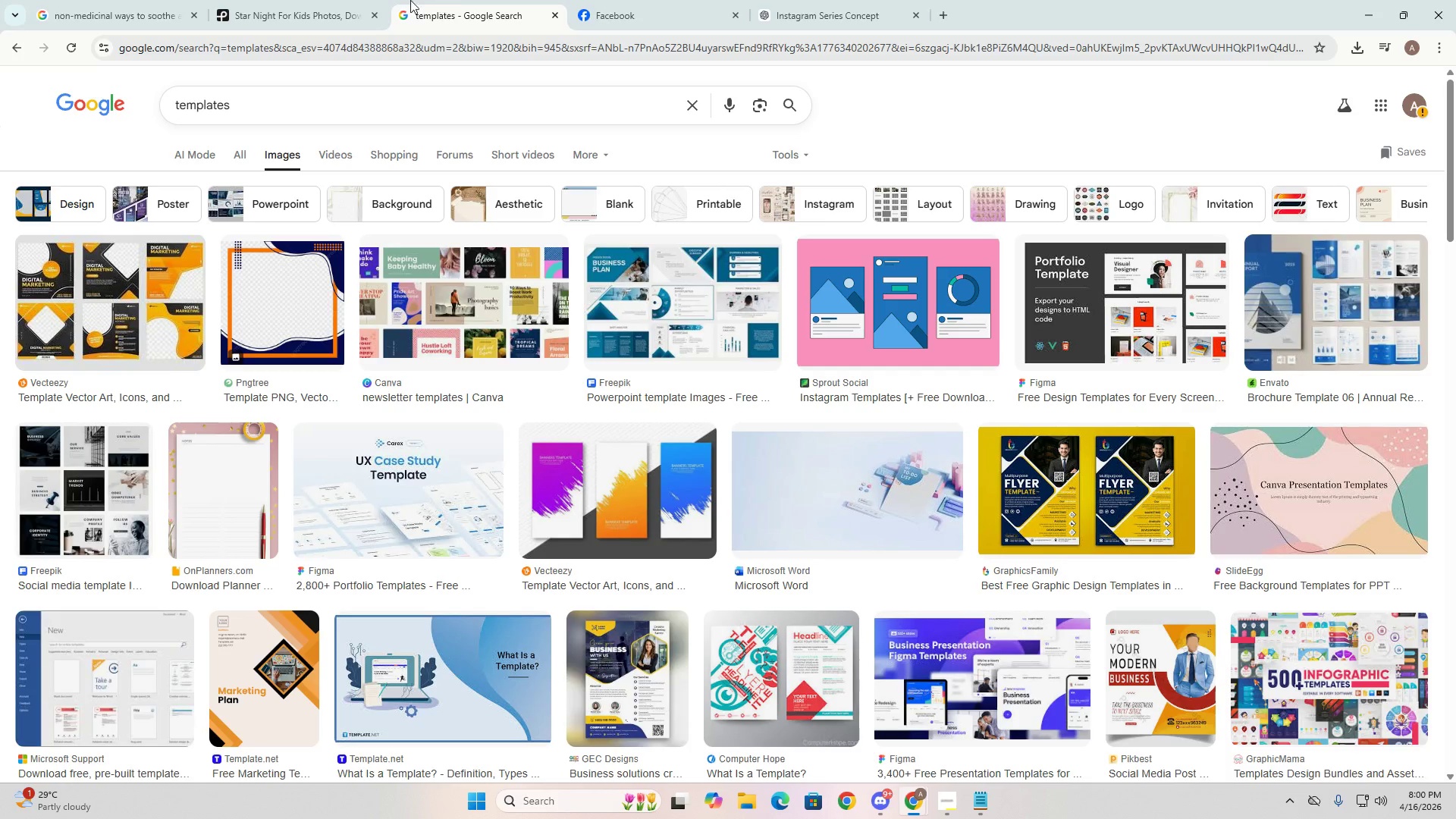 
key(Alt+Tab)
 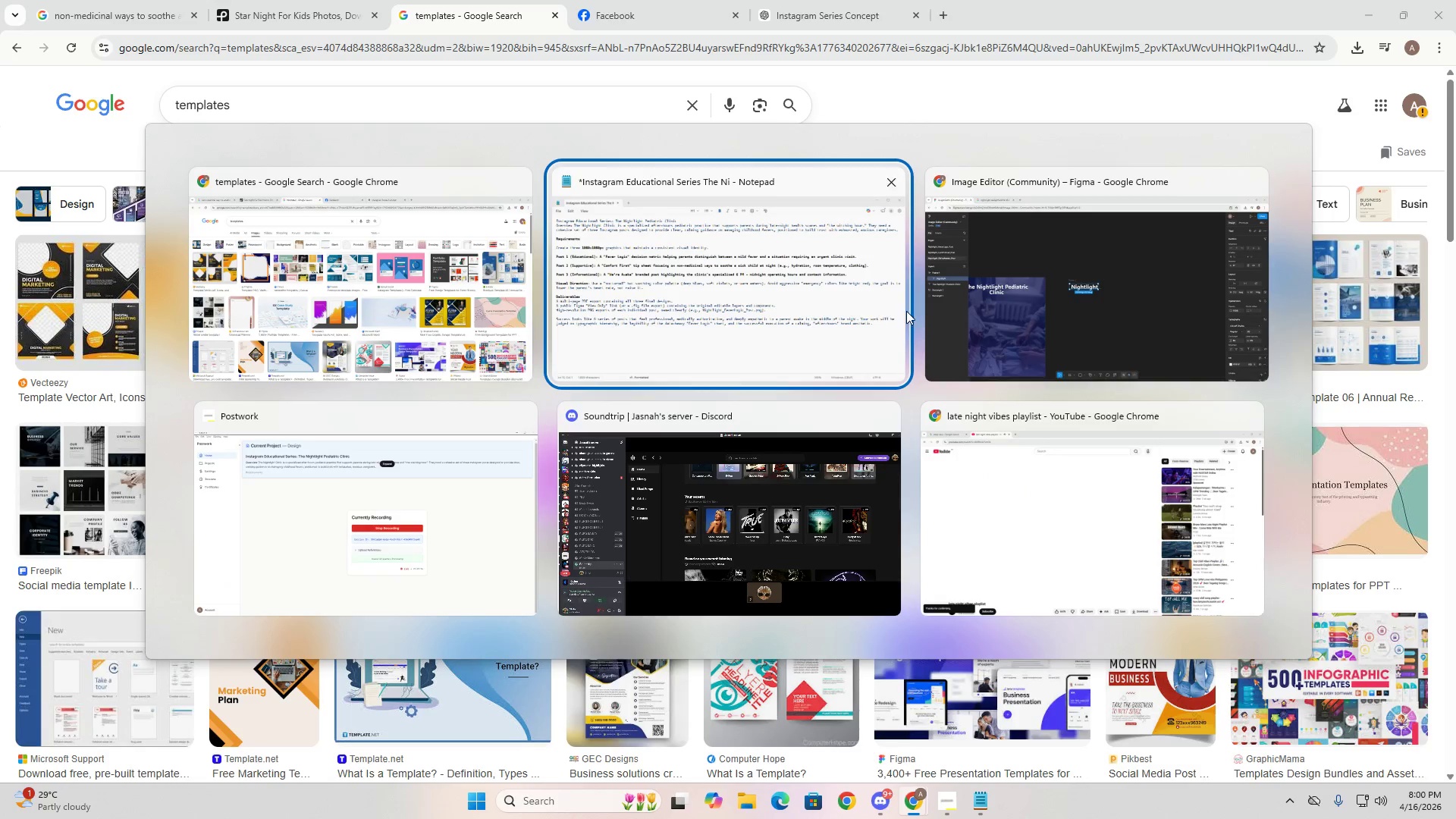 
left_click([1012, 279])
 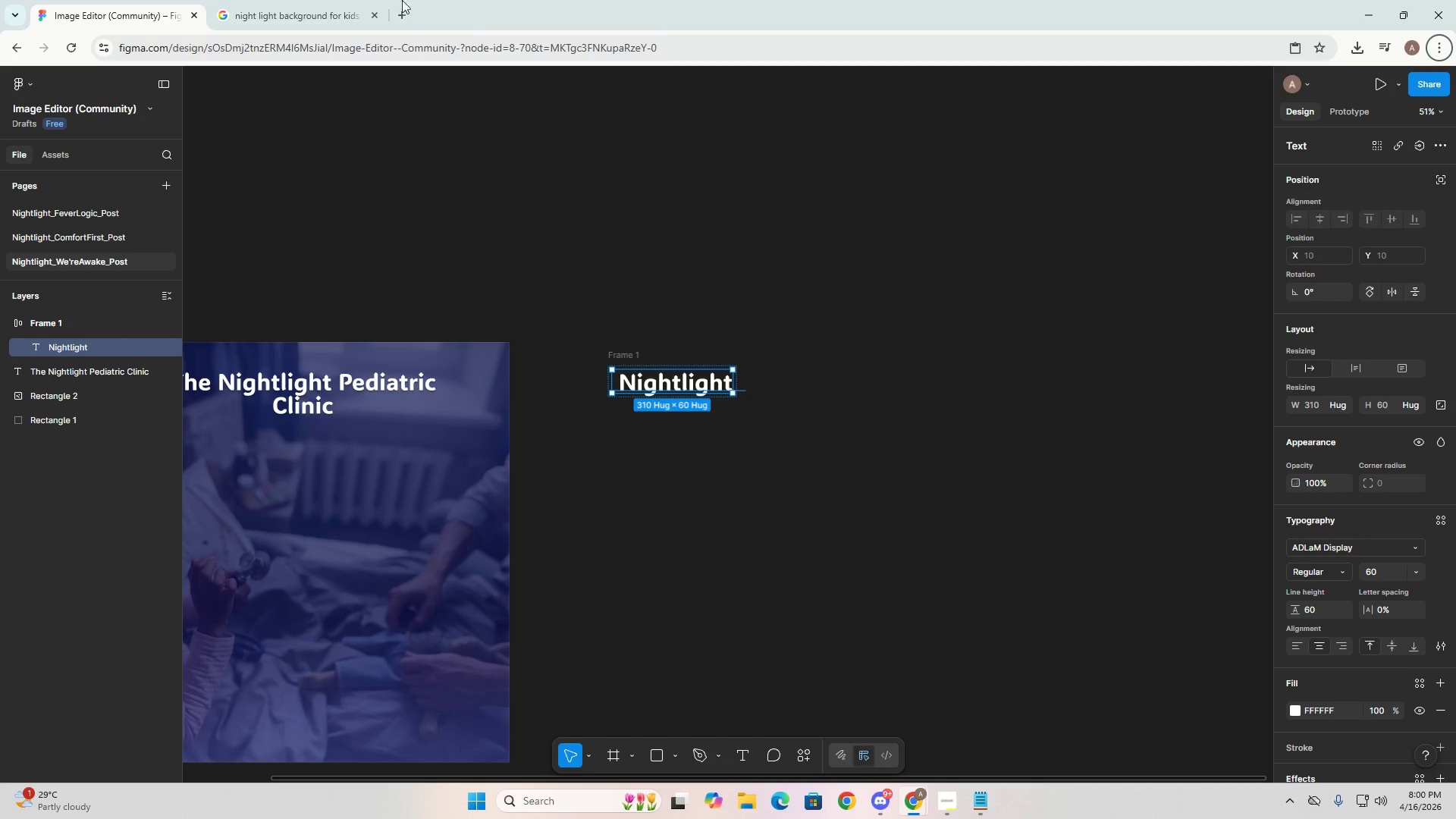 
left_click([290, 0])
 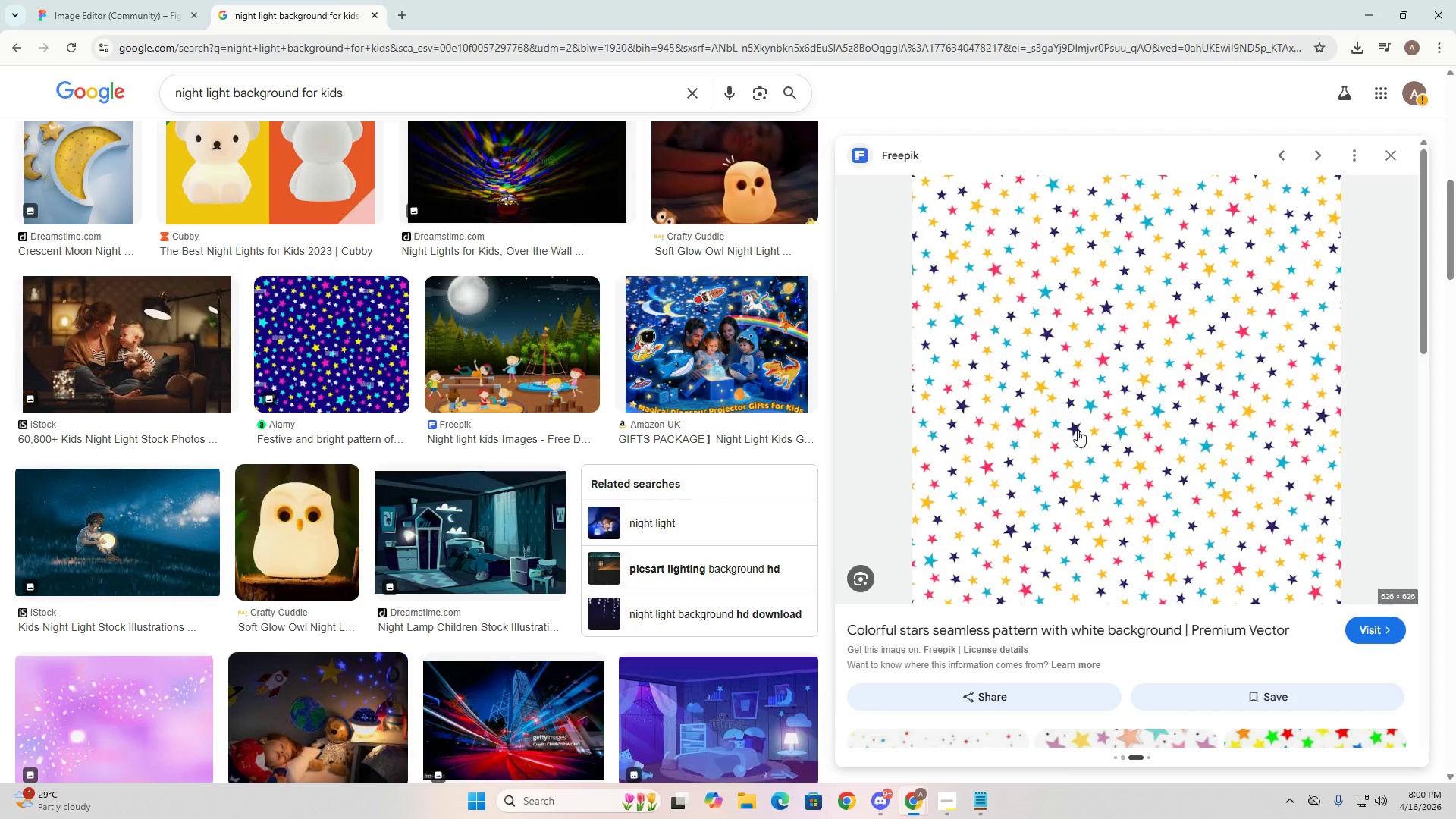 
right_click([1102, 409])
 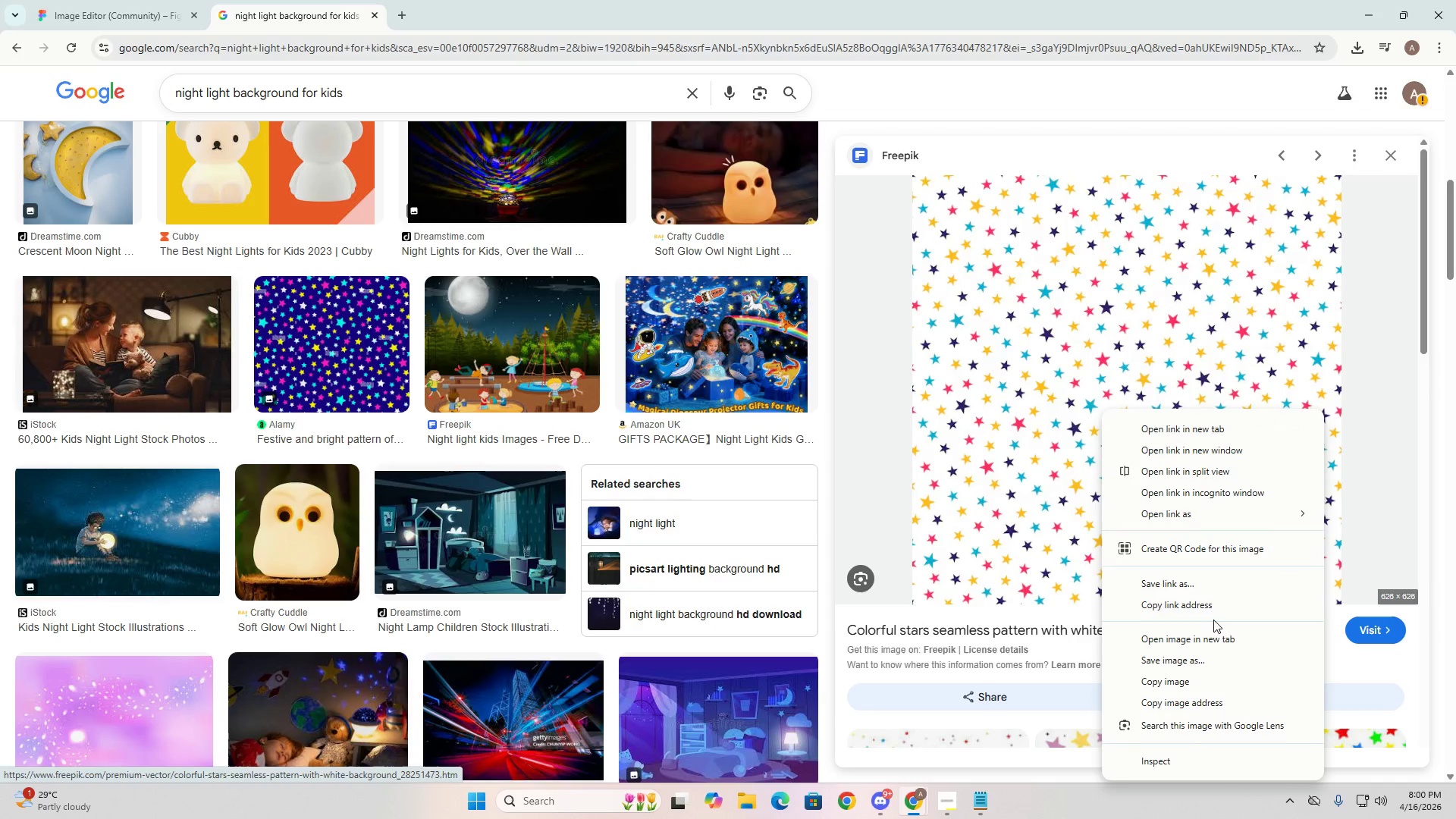 
wait(6.3)
 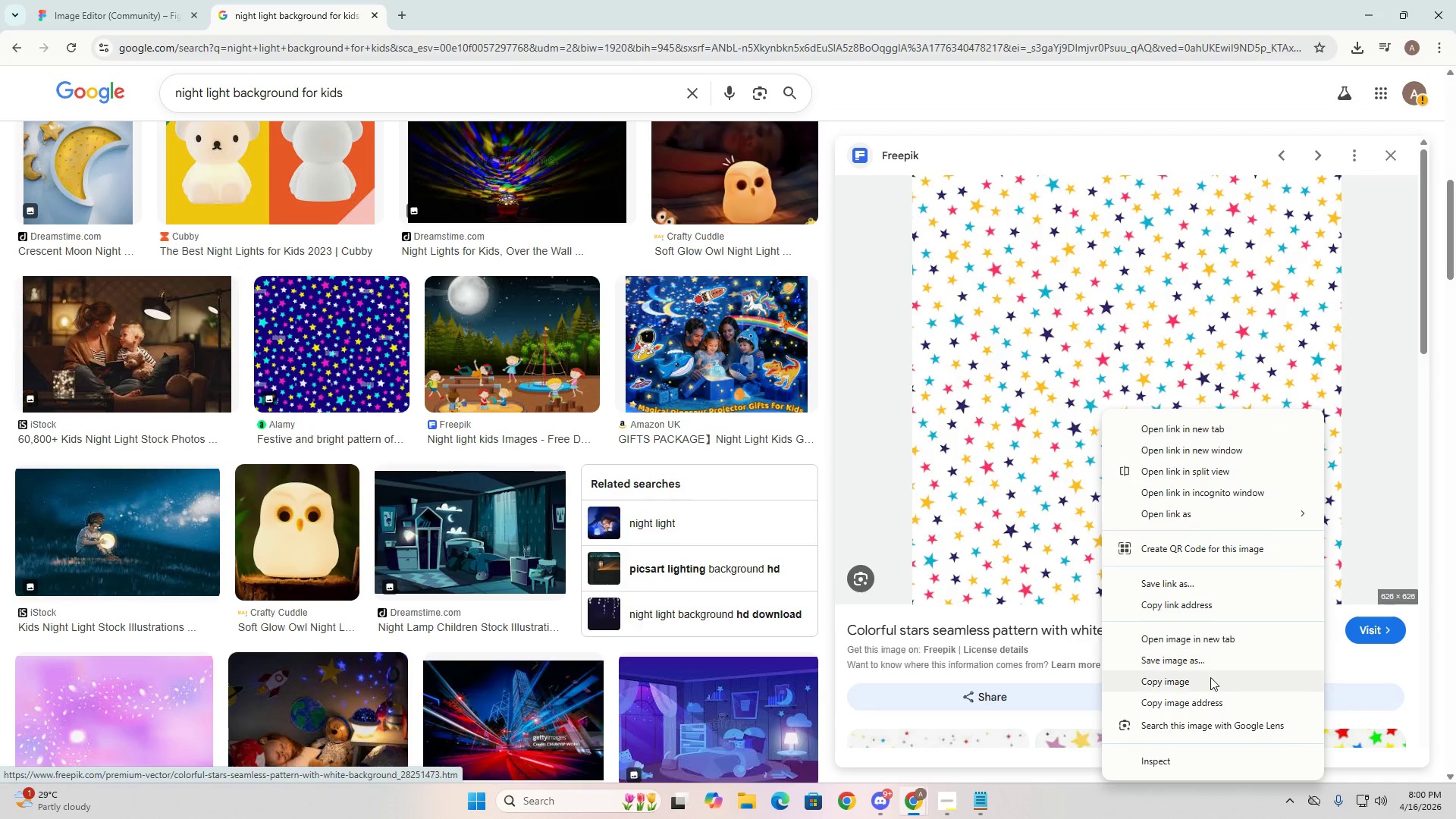 
left_click([1202, 680])
 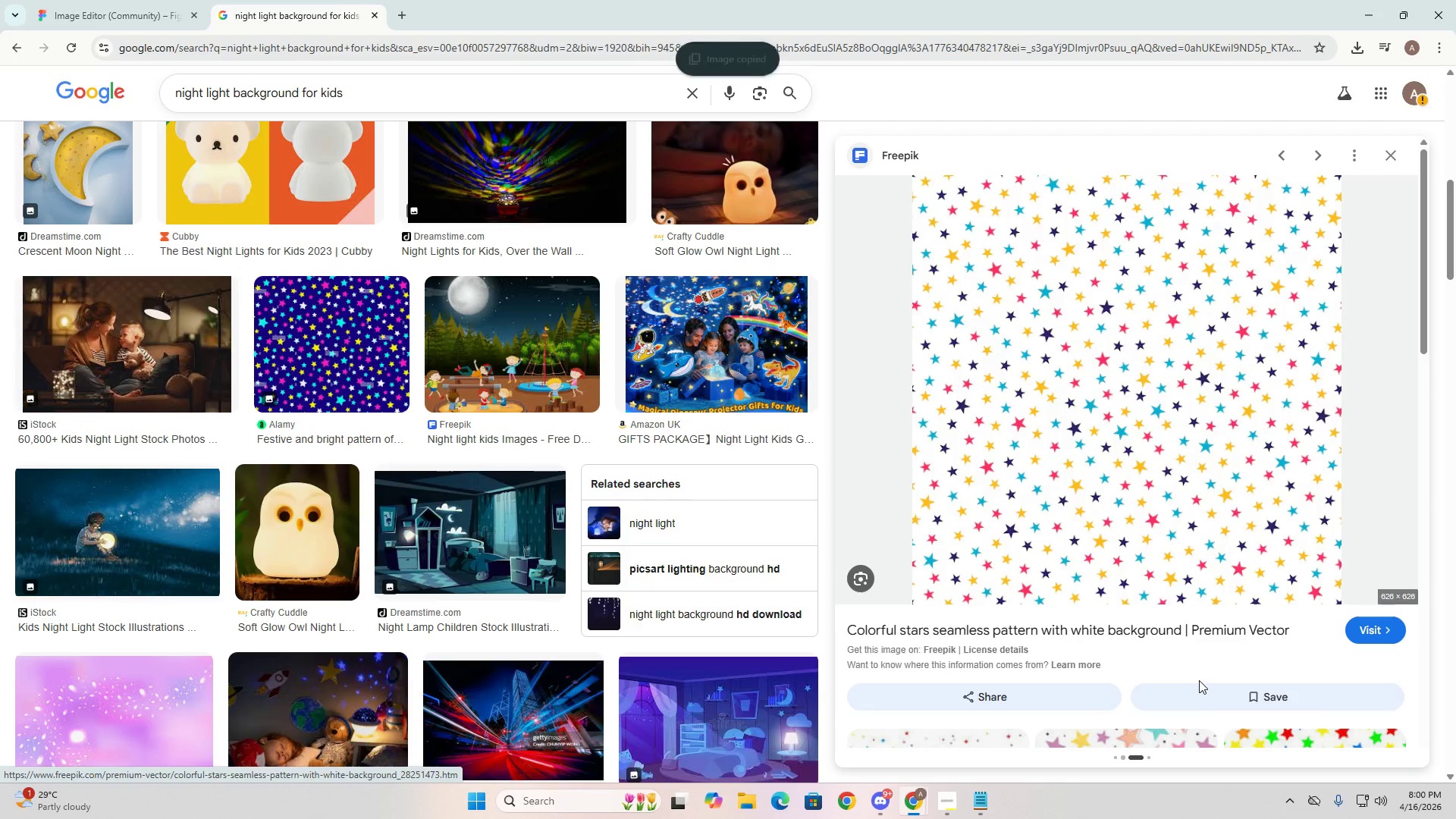 
key(Alt+AltLeft)
 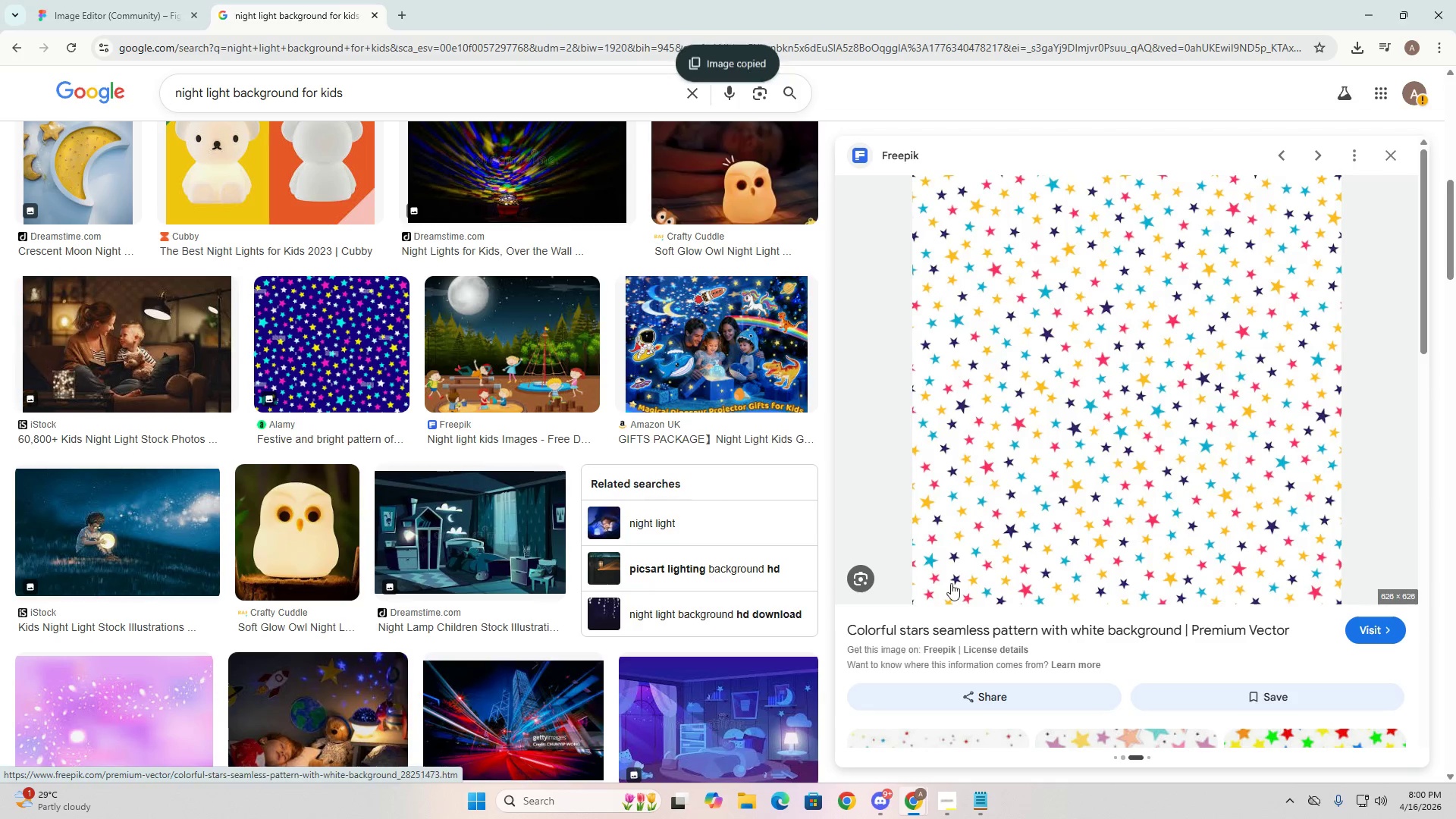 
key(Alt+Tab)
 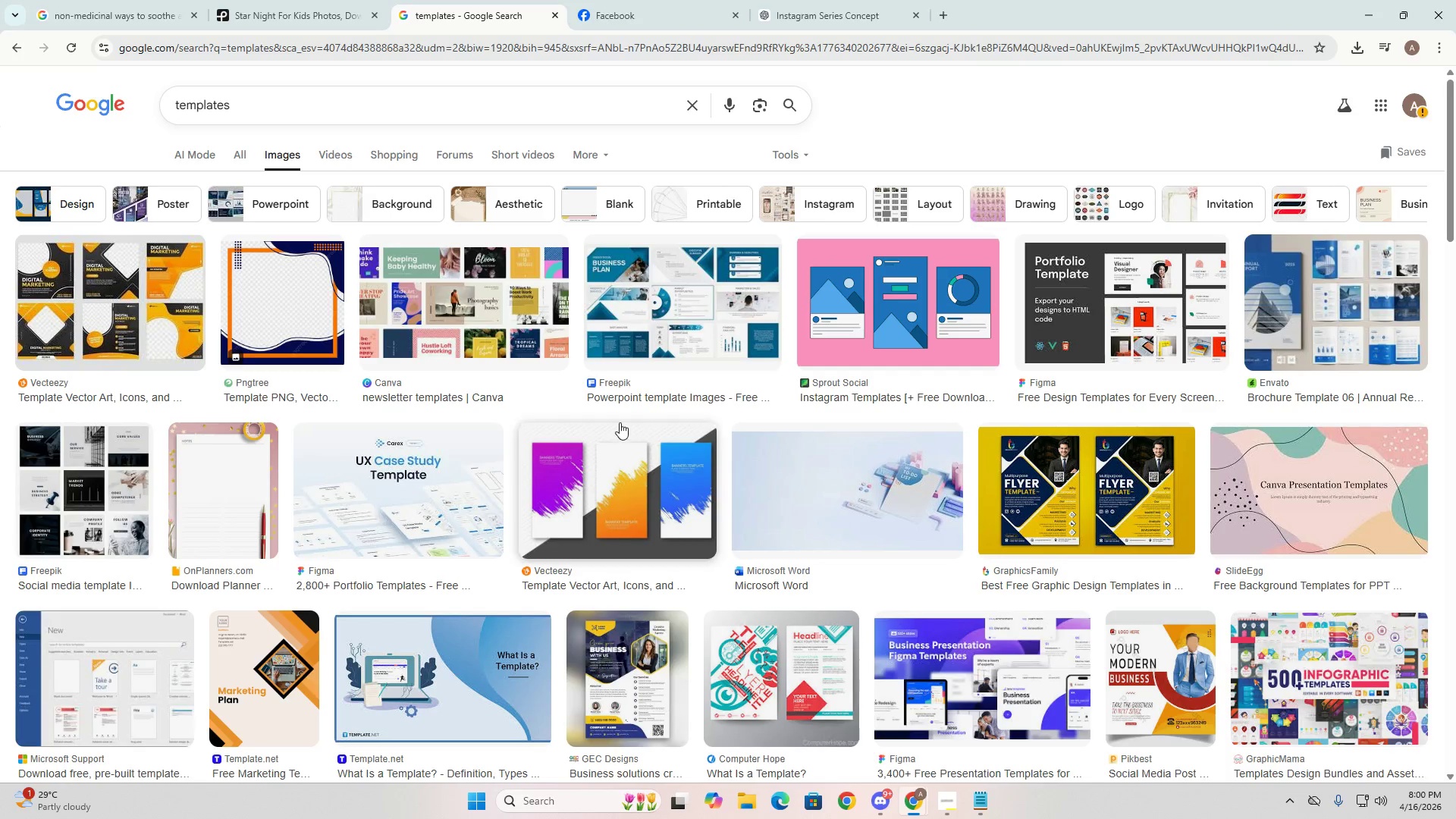 
key(Alt+AltLeft)
 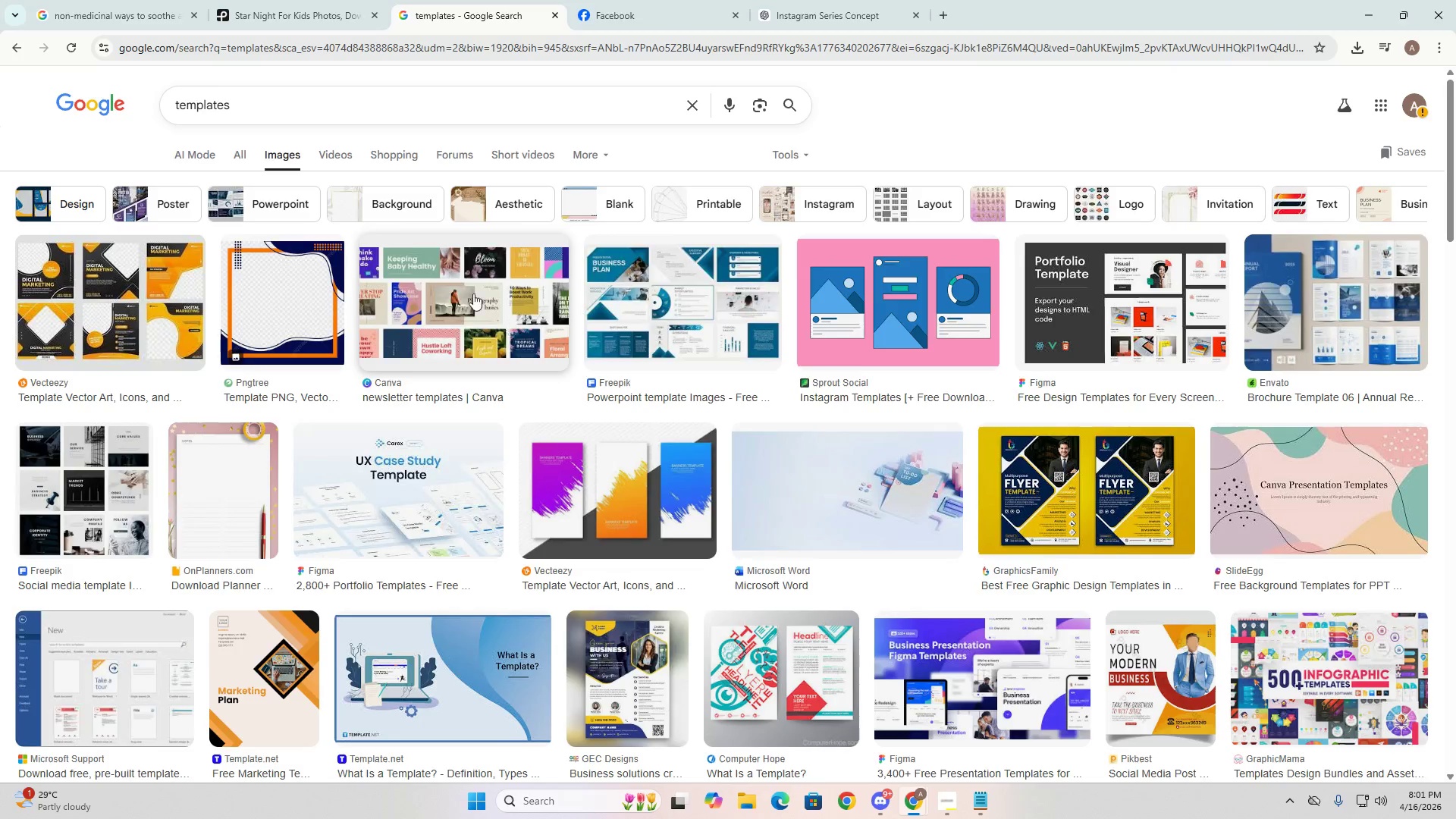 
key(Alt+Tab)
 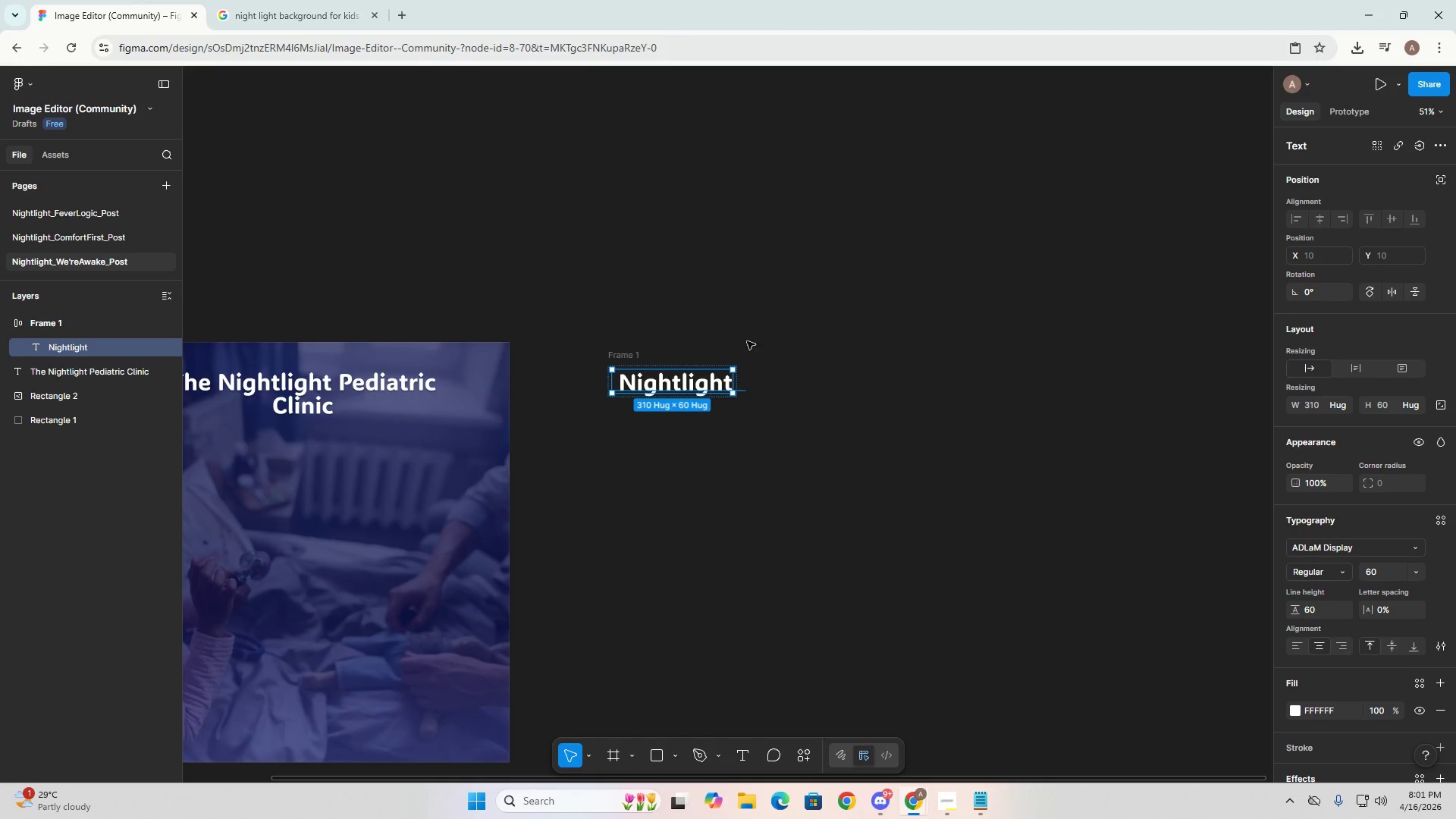 
left_click([674, 378])
 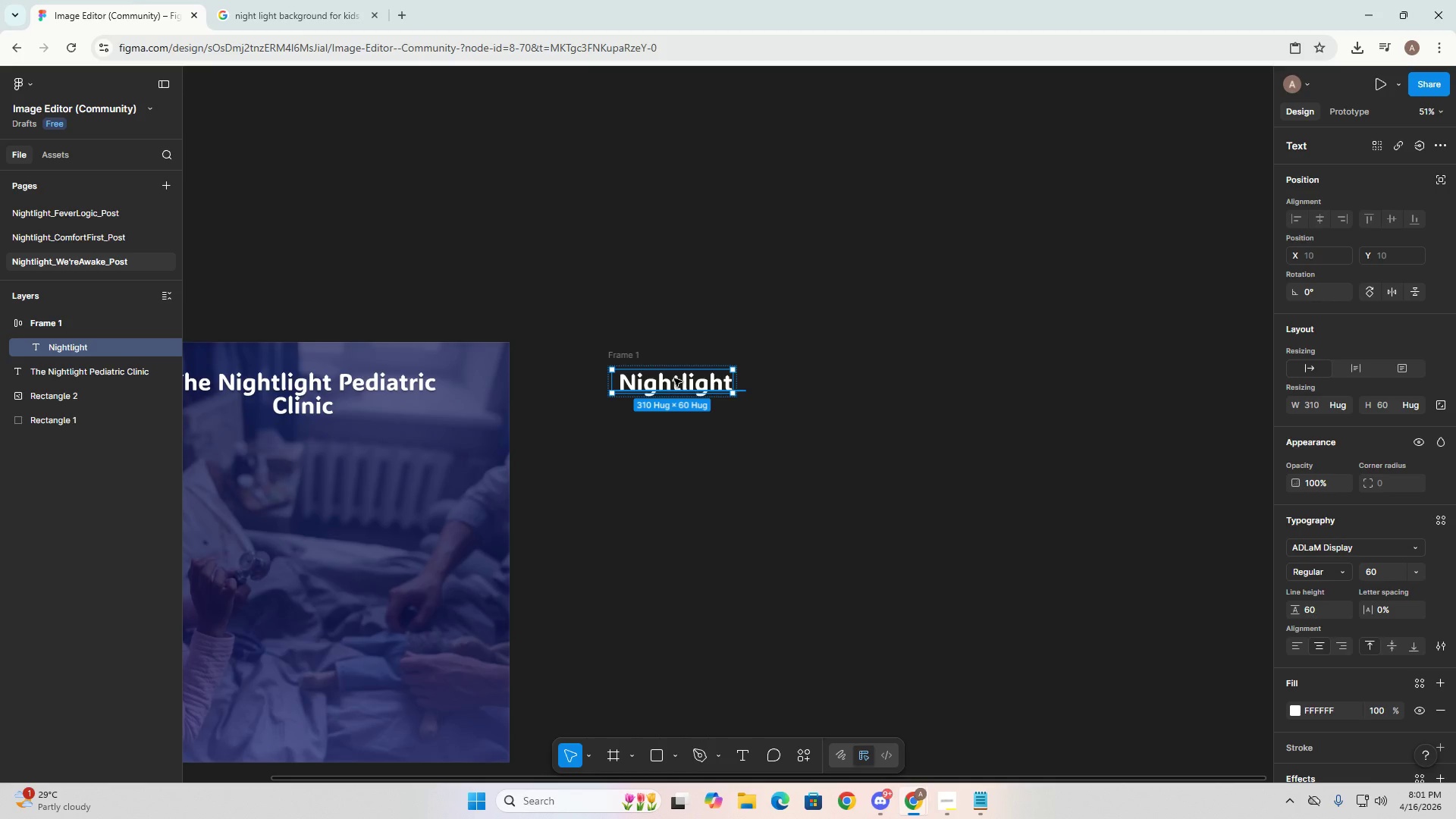 
right_click([674, 378])
 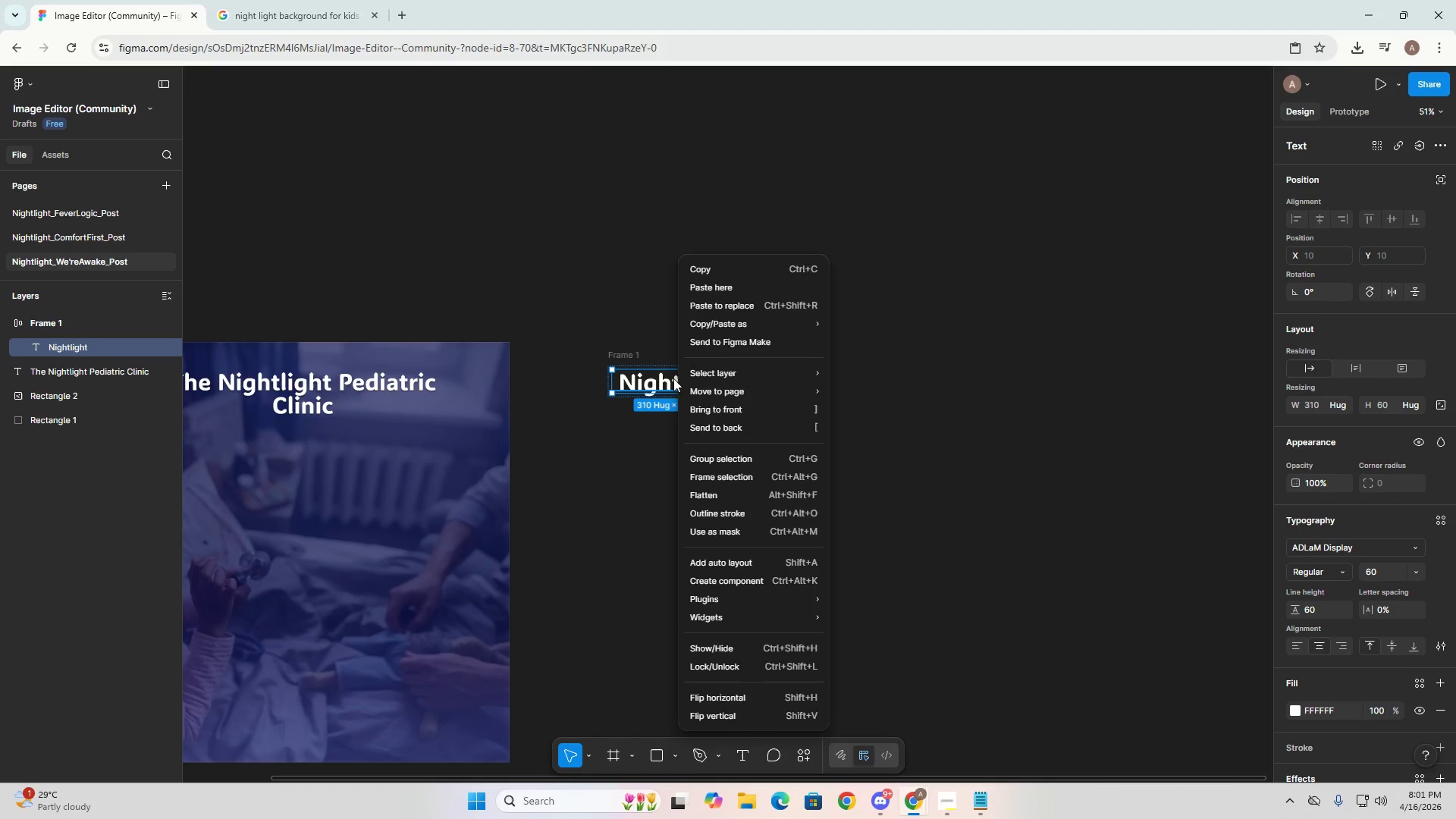 
left_click([655, 378])
 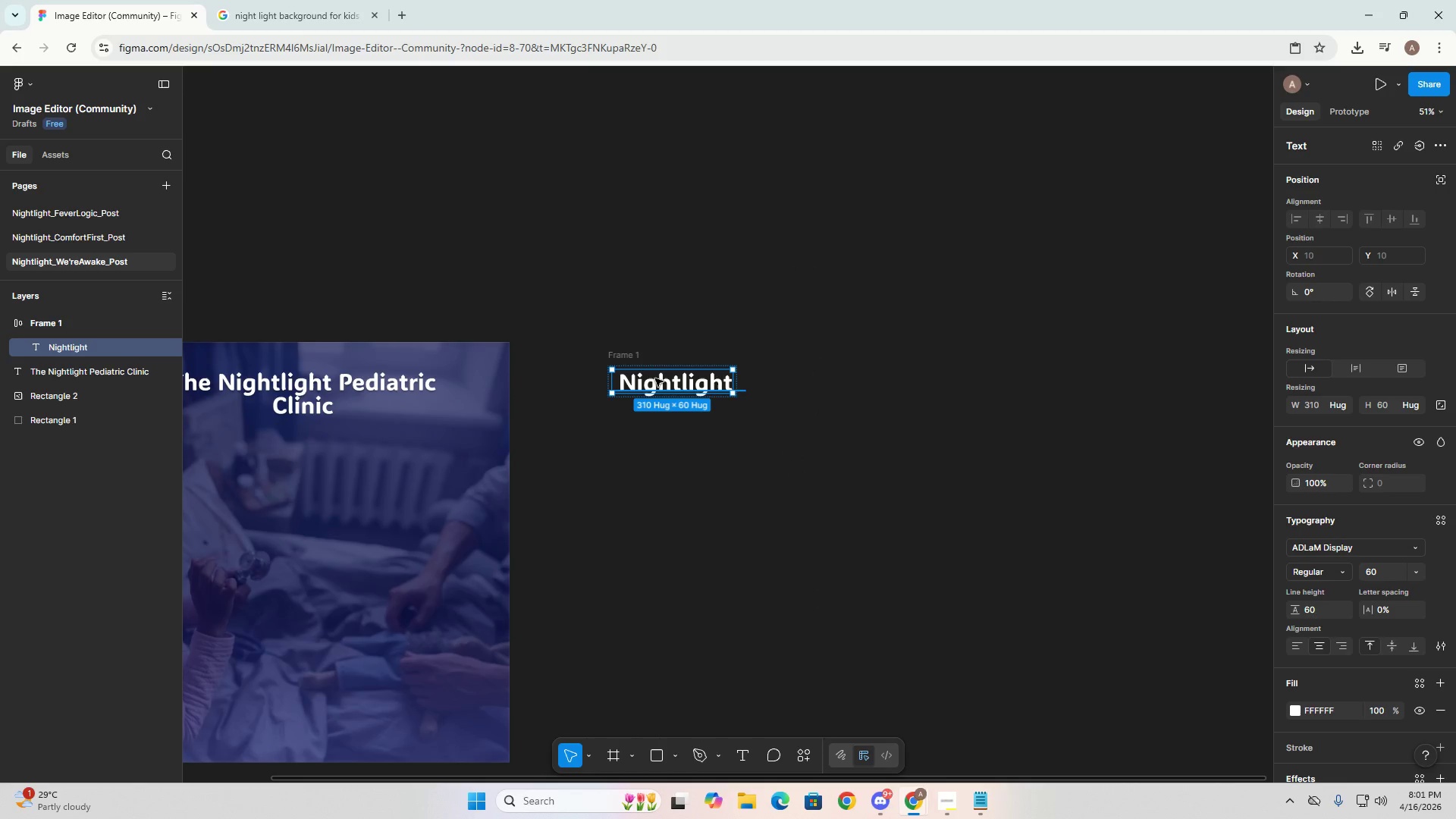 
key(Control+V)
 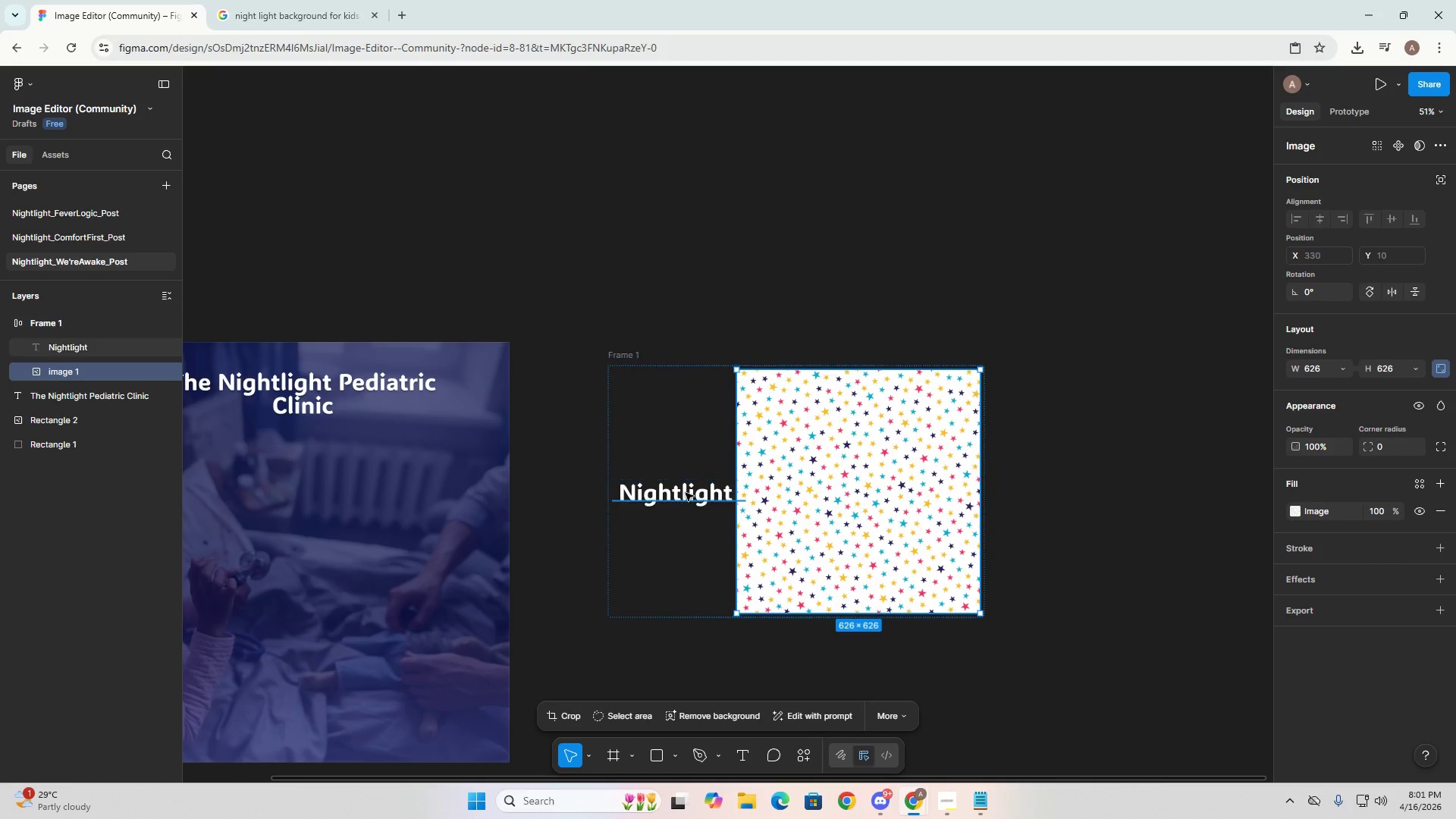 
left_click_drag(start_coordinate=[686, 492], to_coordinate=[841, 487])
 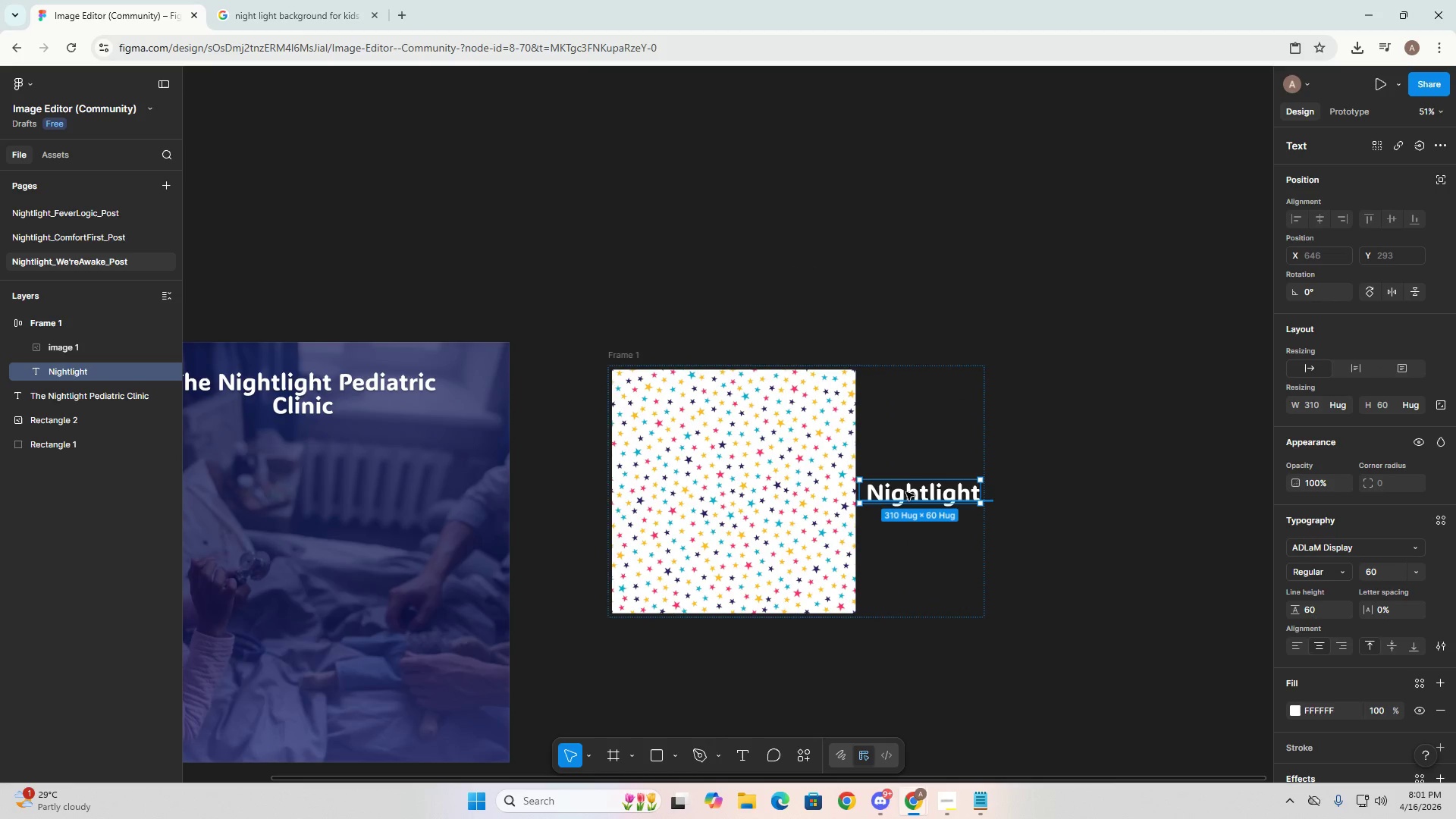 
left_click_drag(start_coordinate=[929, 492], to_coordinate=[928, 496])
 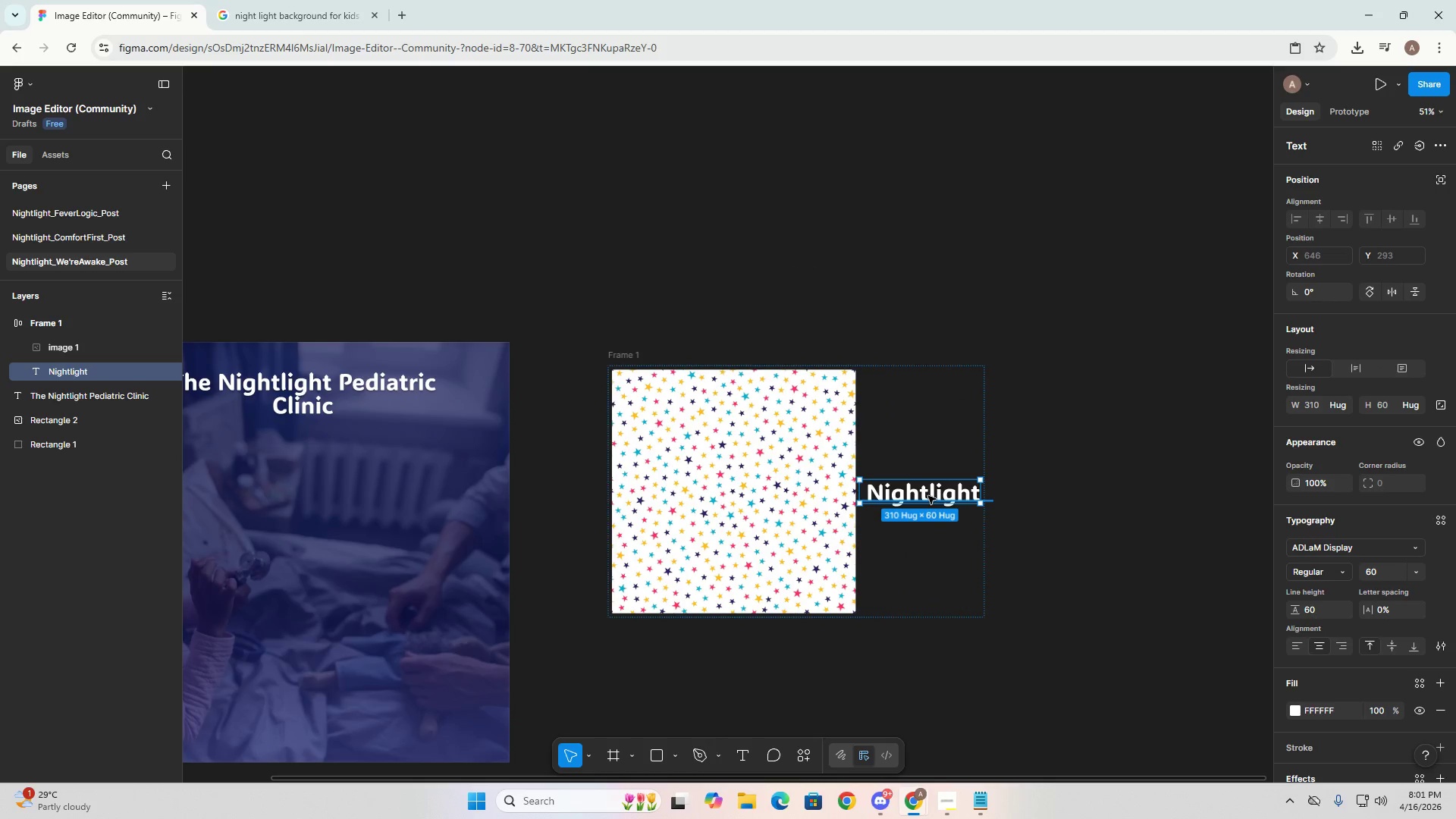 
key(Control+Z)
 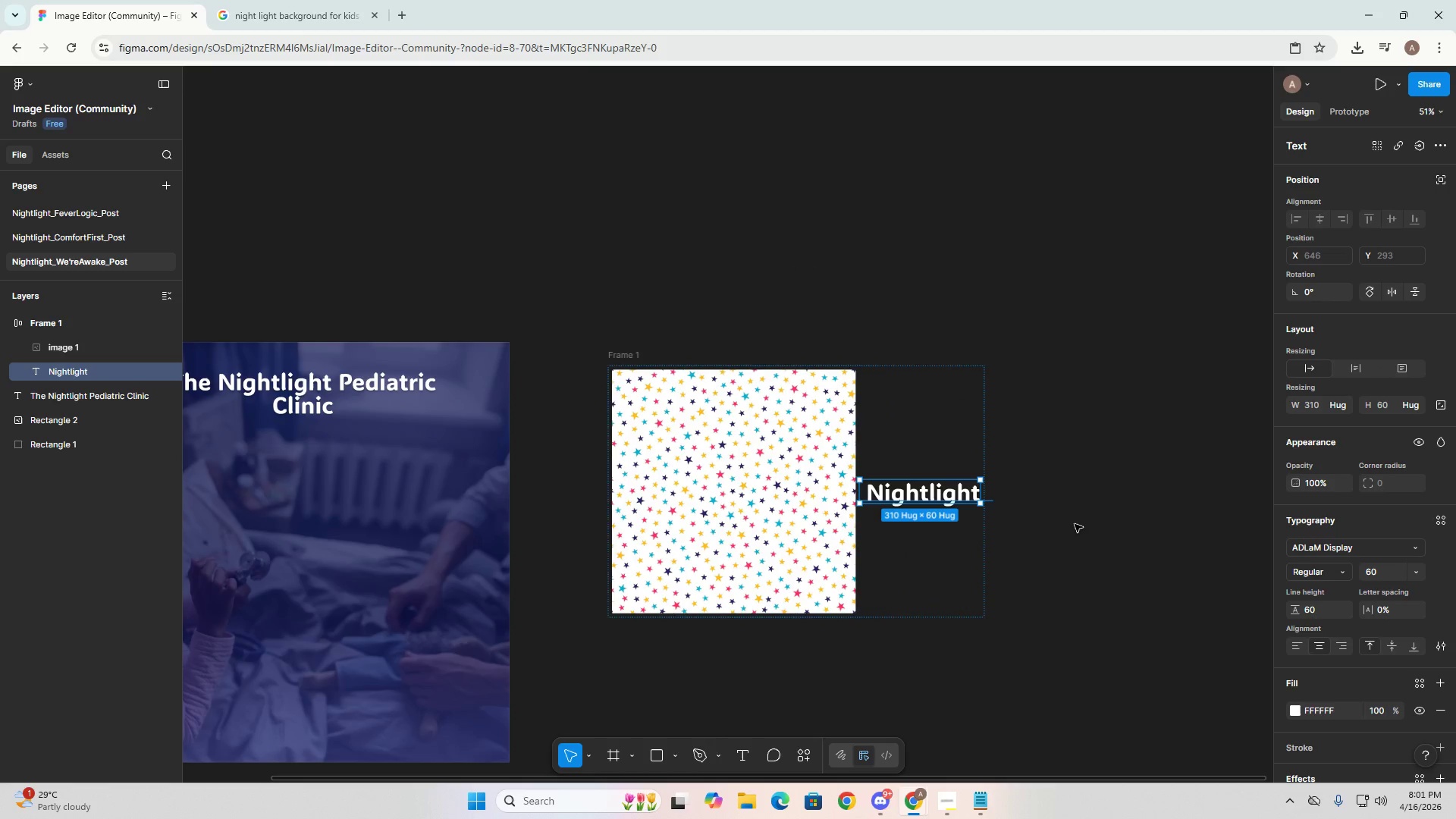 
key(Control+Z)
 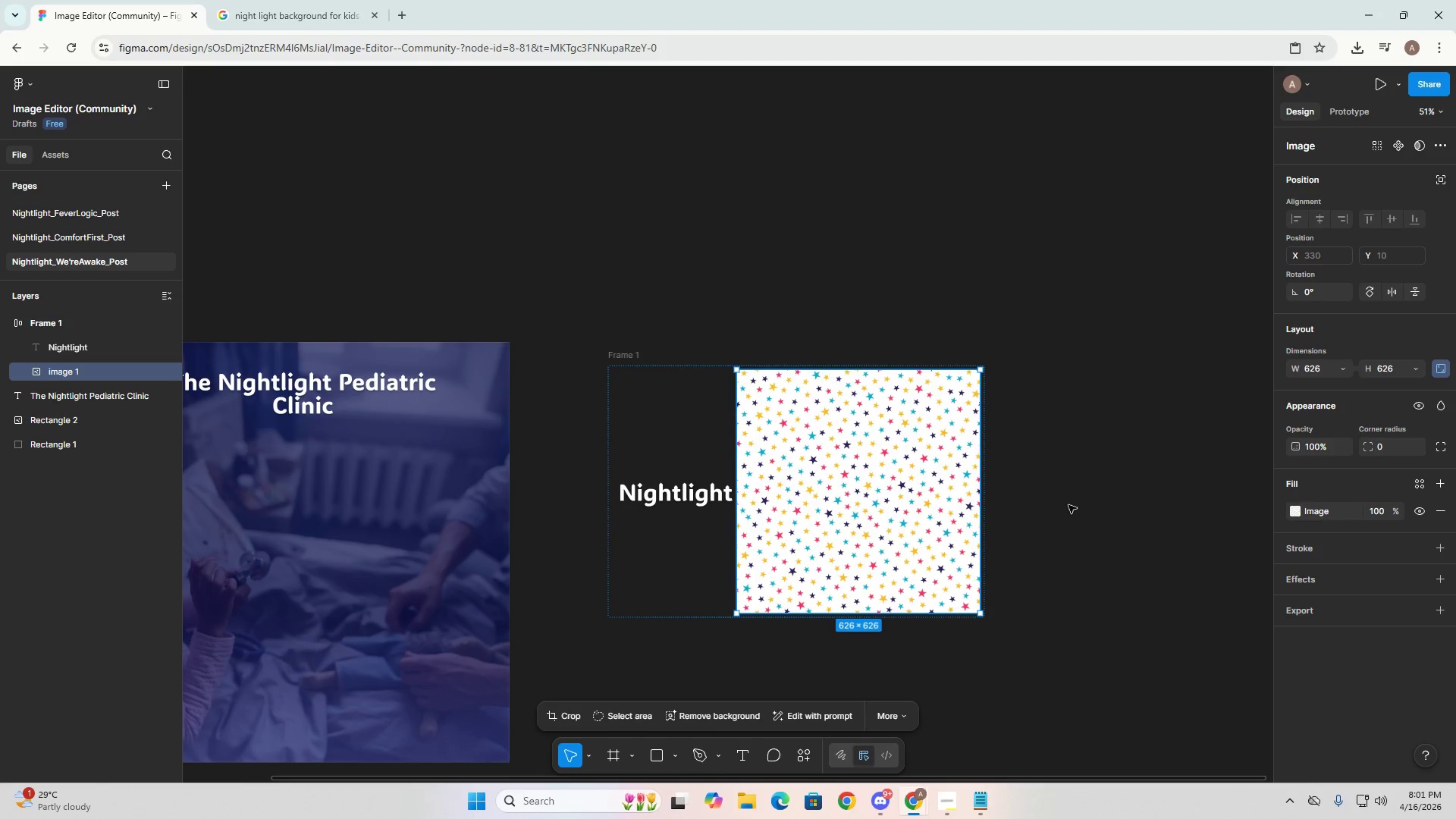 
key(Control+Z)
 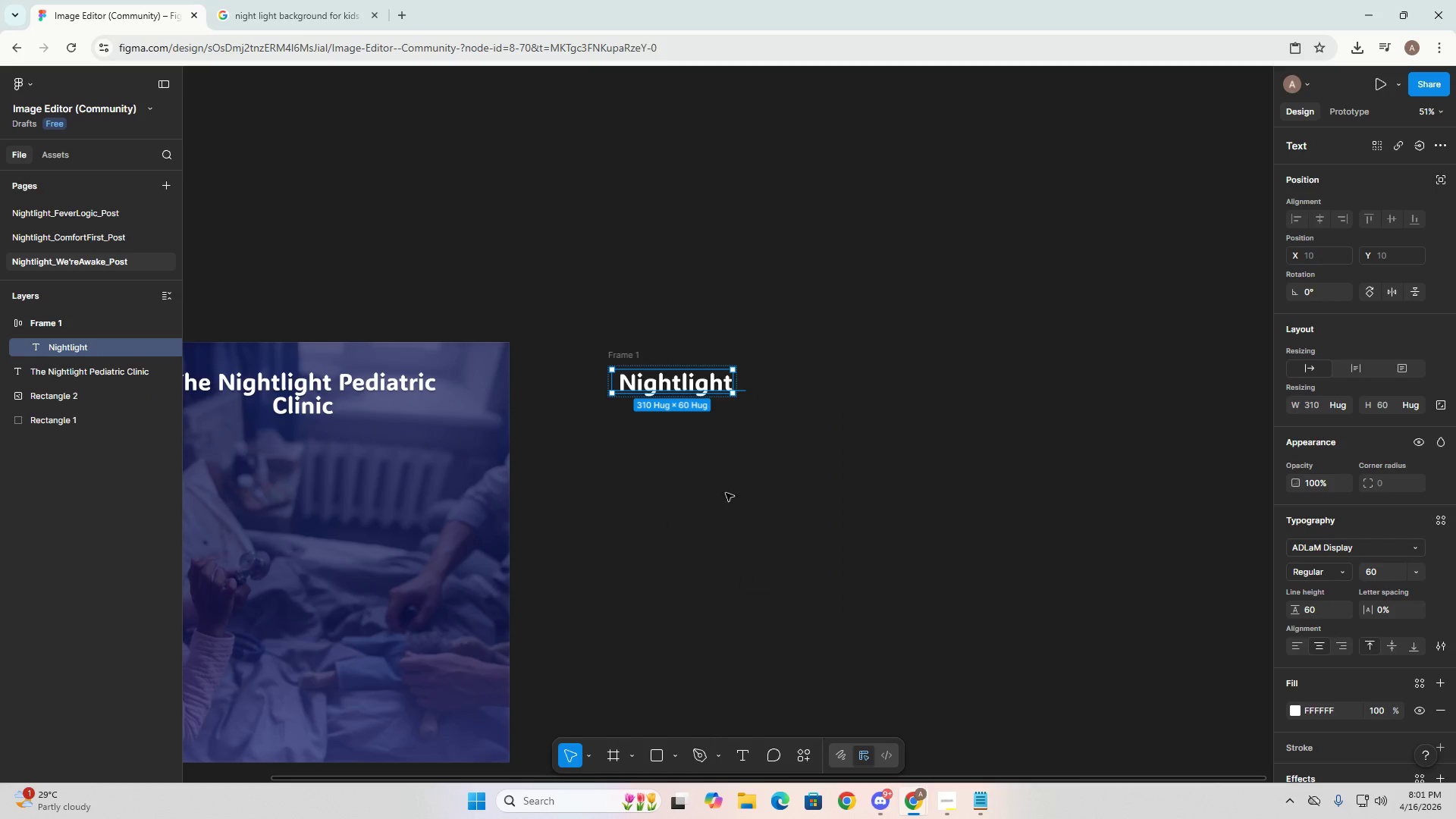 
left_click([691, 491])
 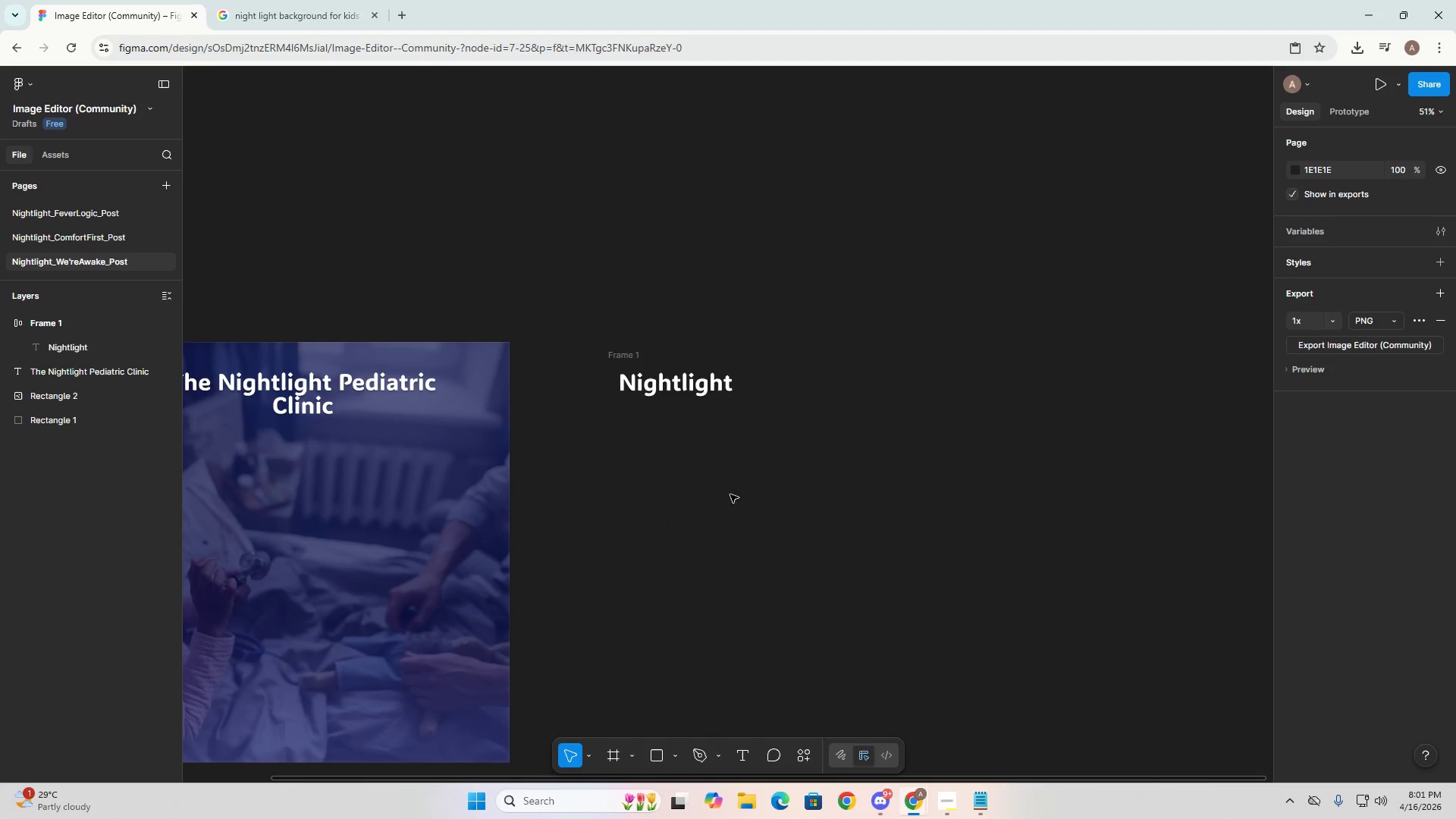 
key(Control+V)
 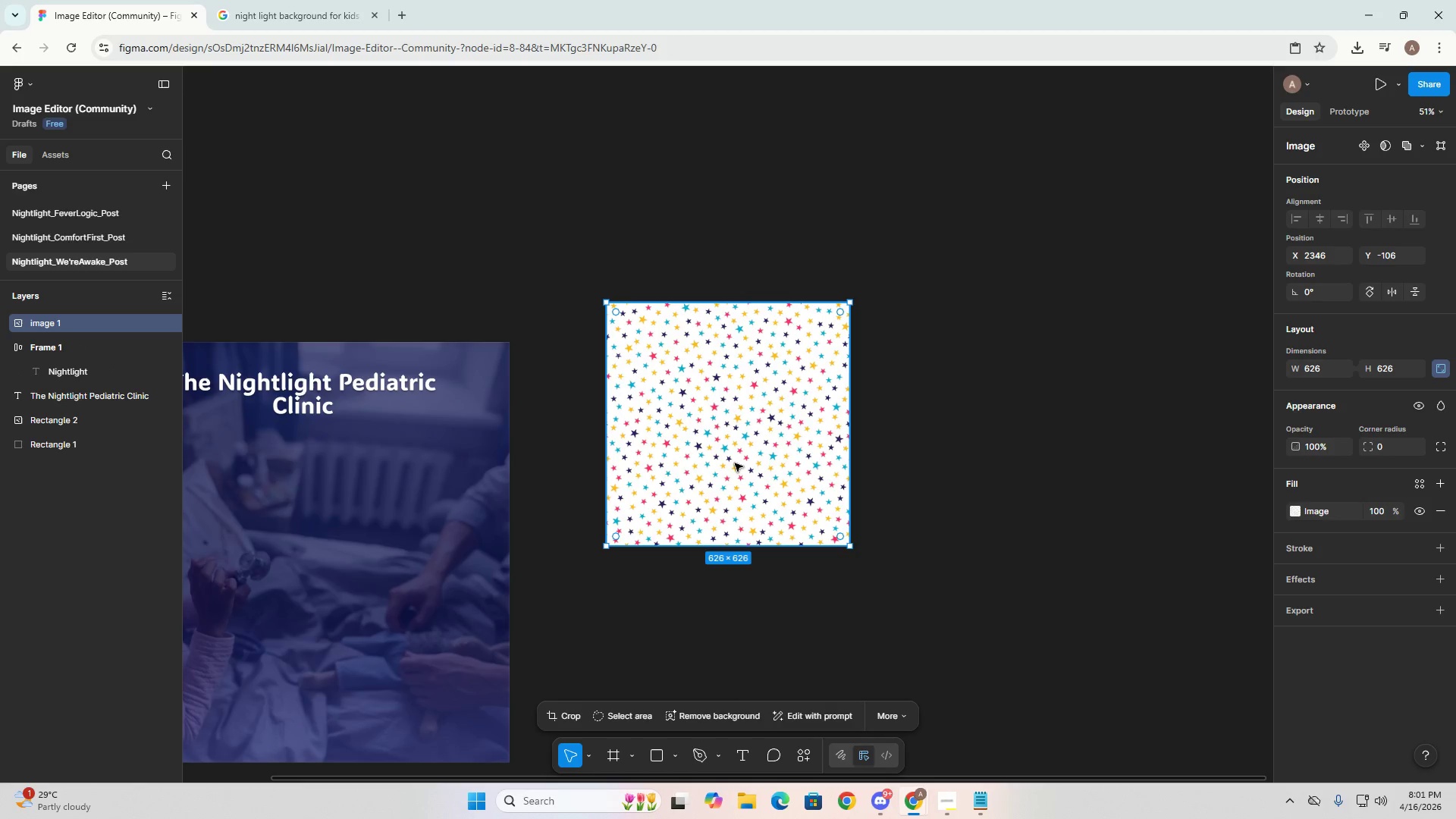 
left_click_drag(start_coordinate=[733, 463], to_coordinate=[689, 477])
 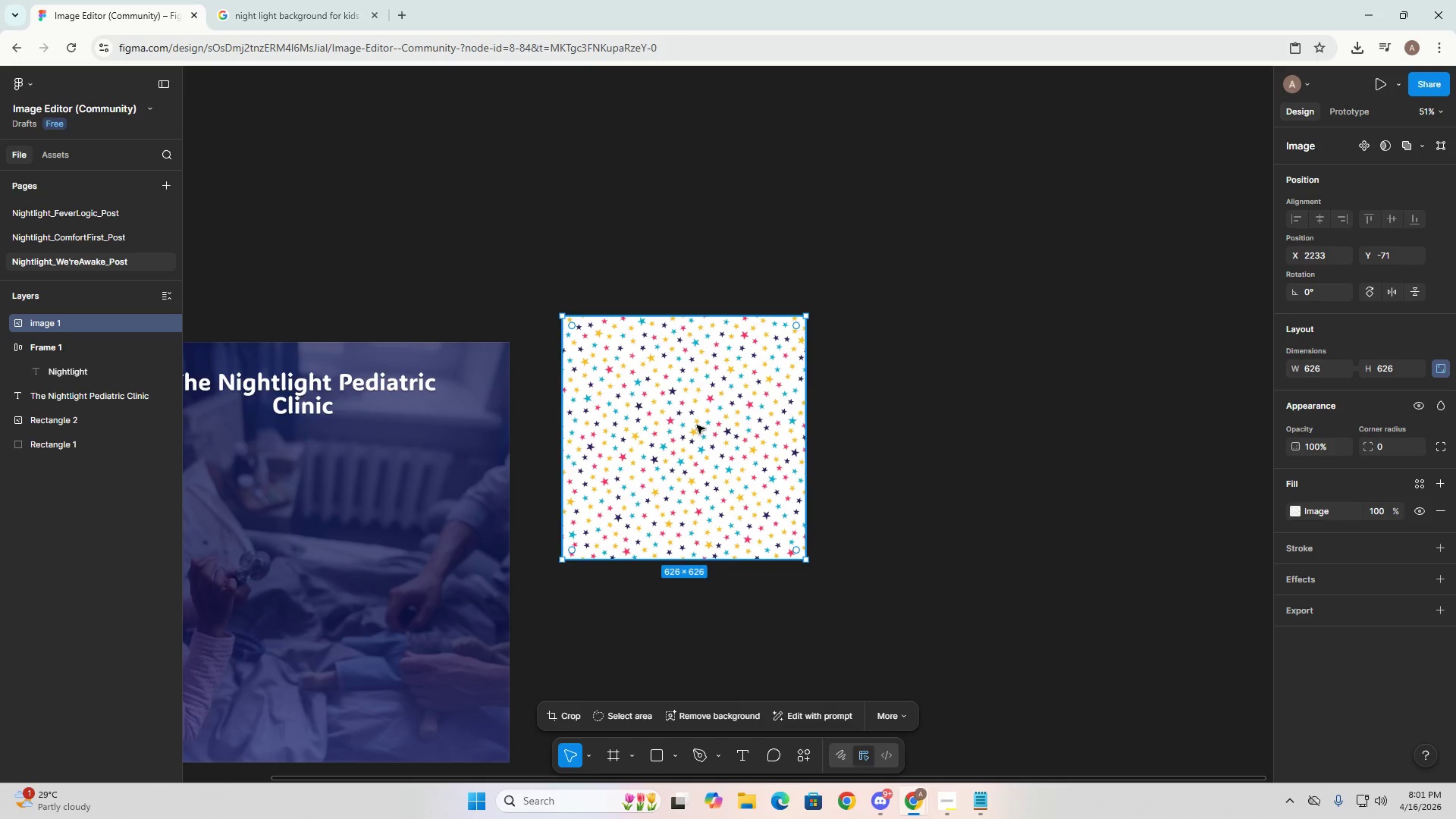 
left_click([665, 389])
 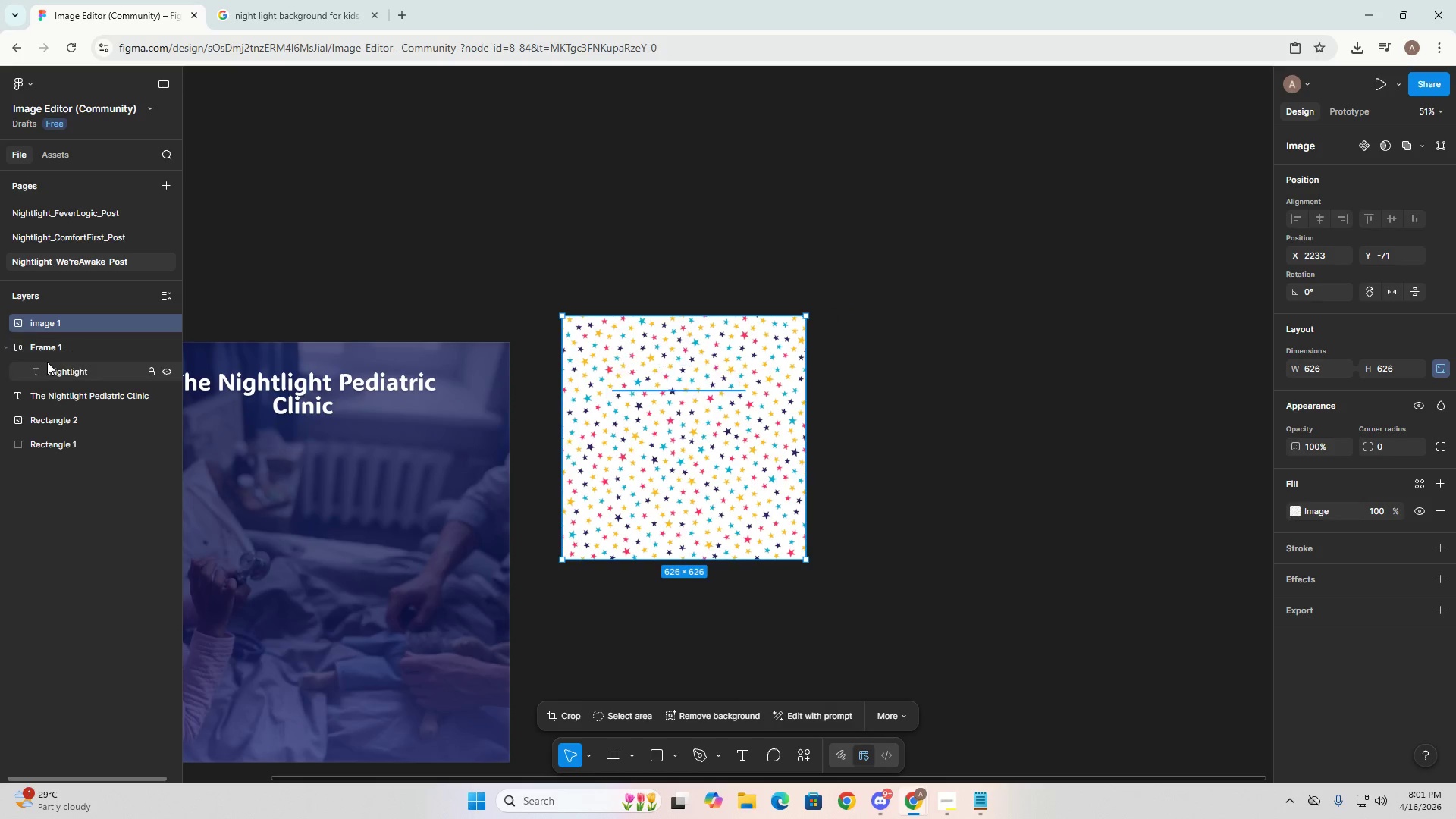 
left_click([54, 347])
 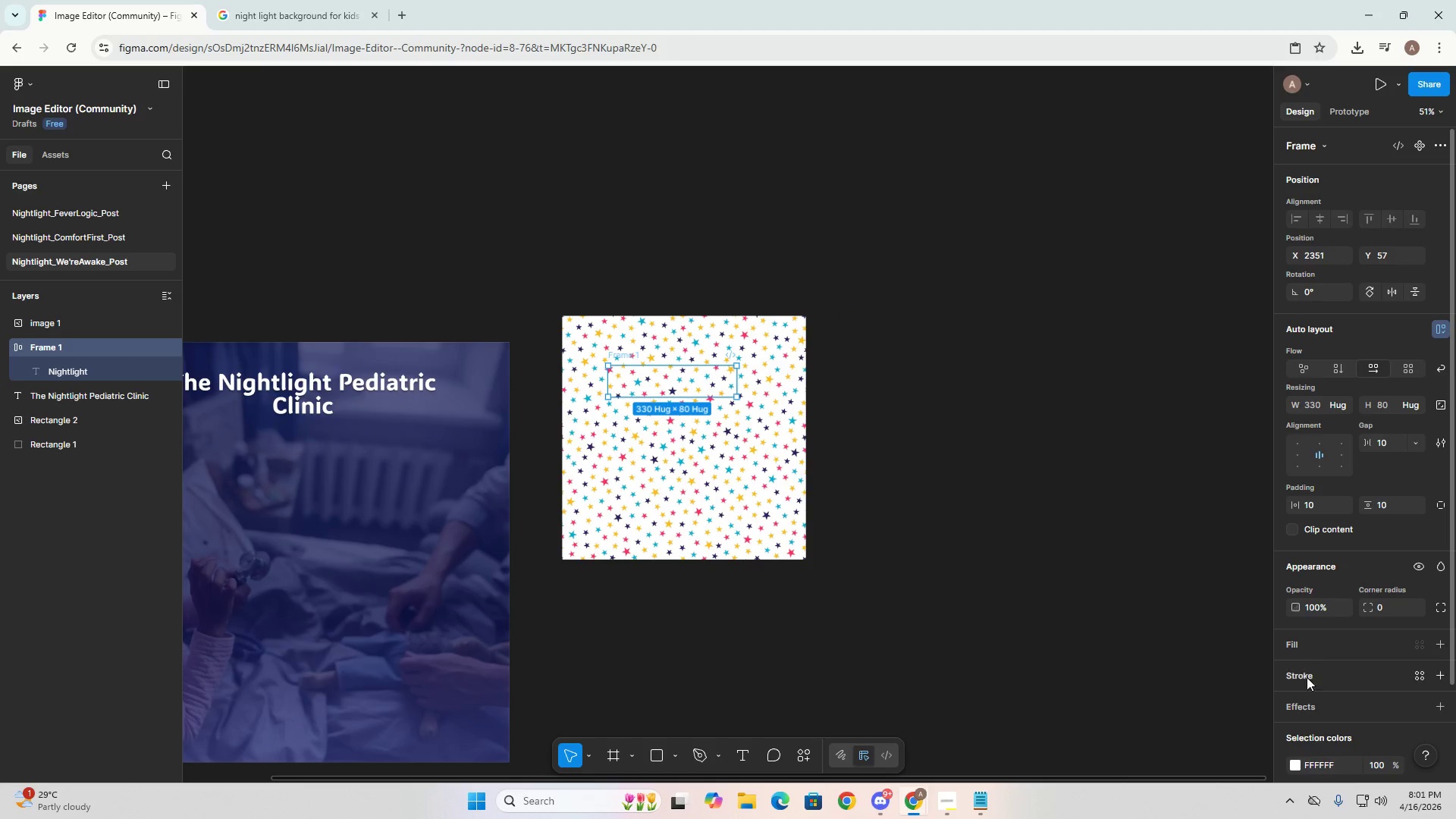 
left_click([1311, 700])
 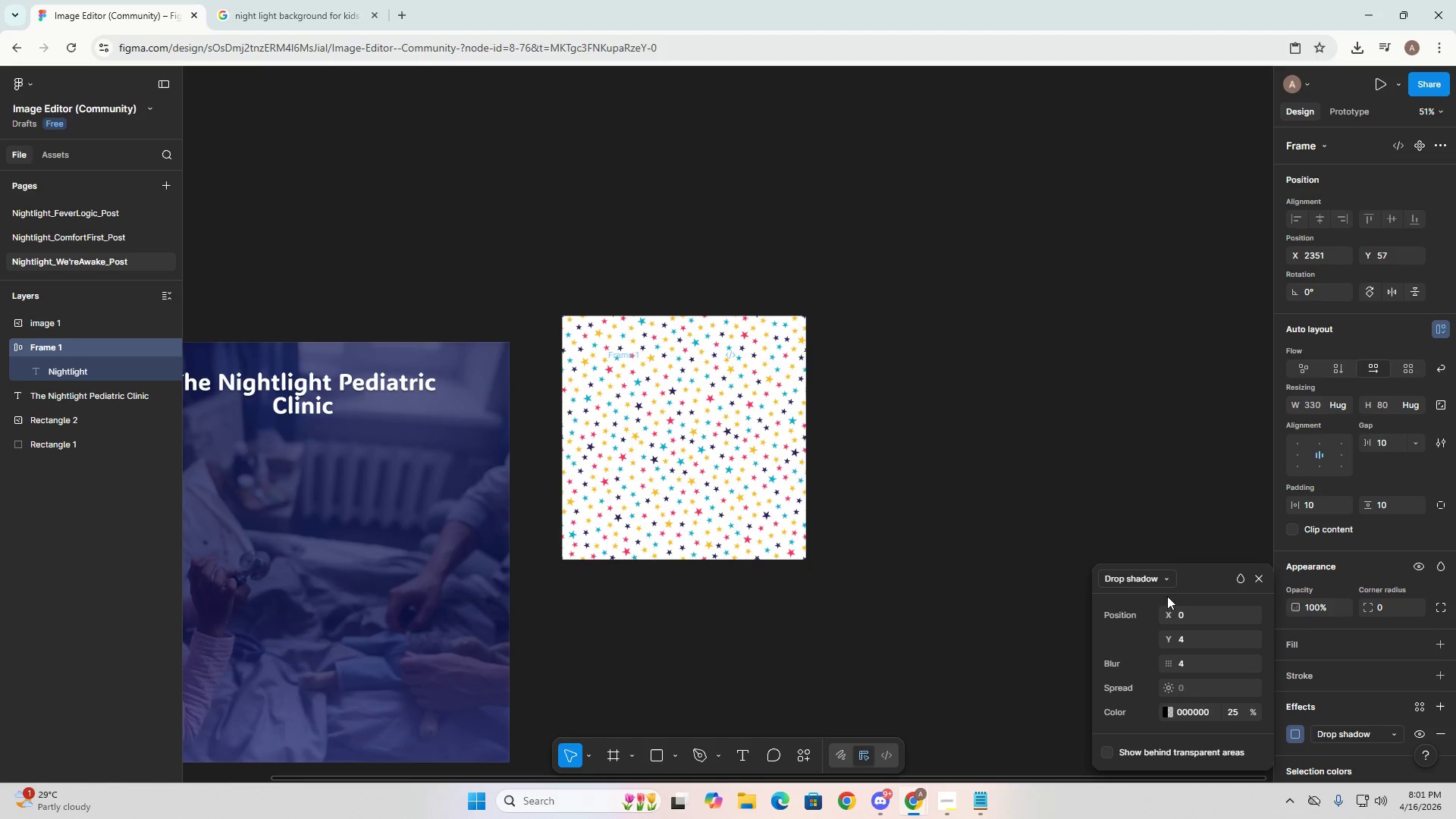 
left_click([1148, 579])
 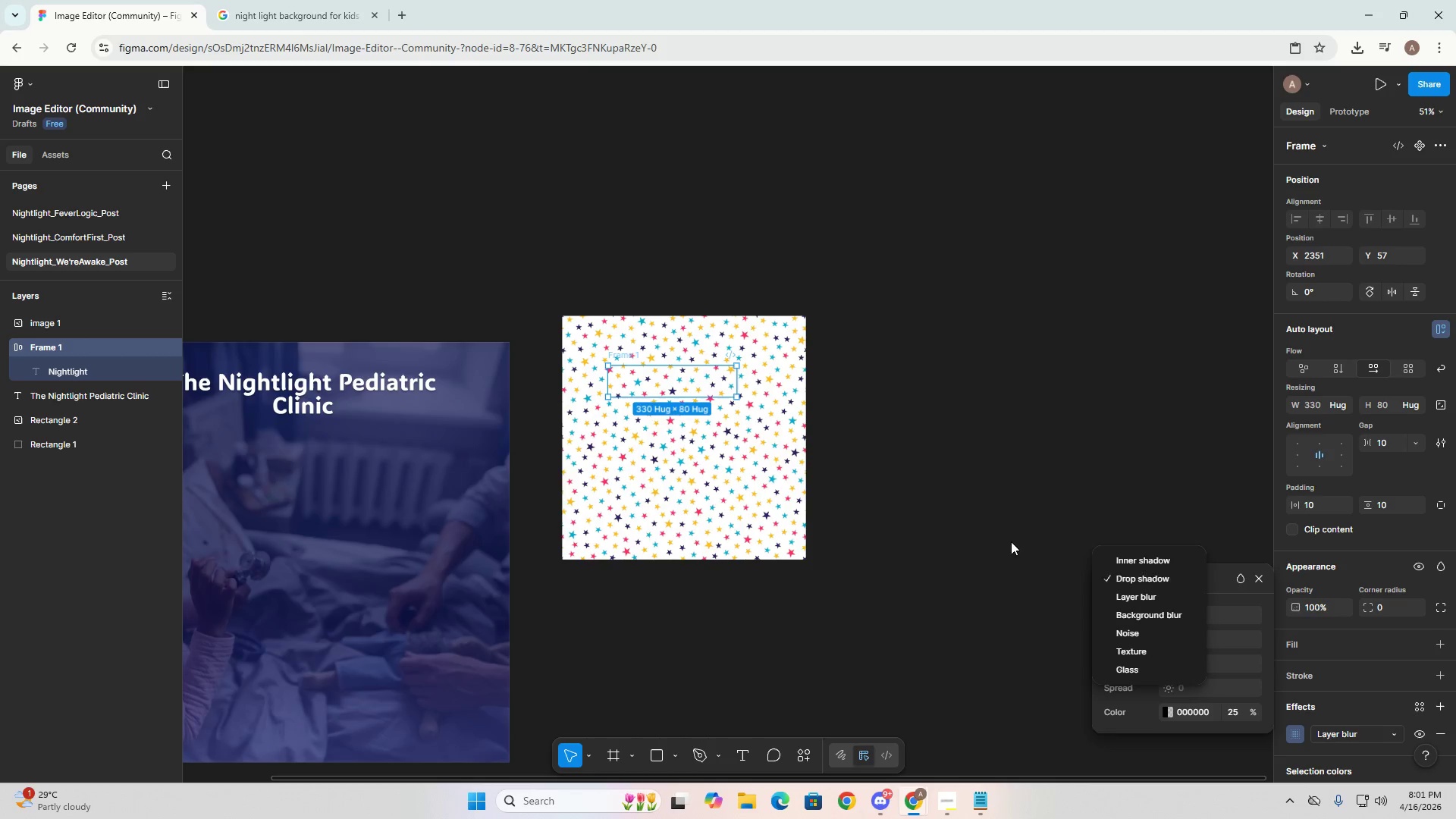 
left_click([687, 449])
 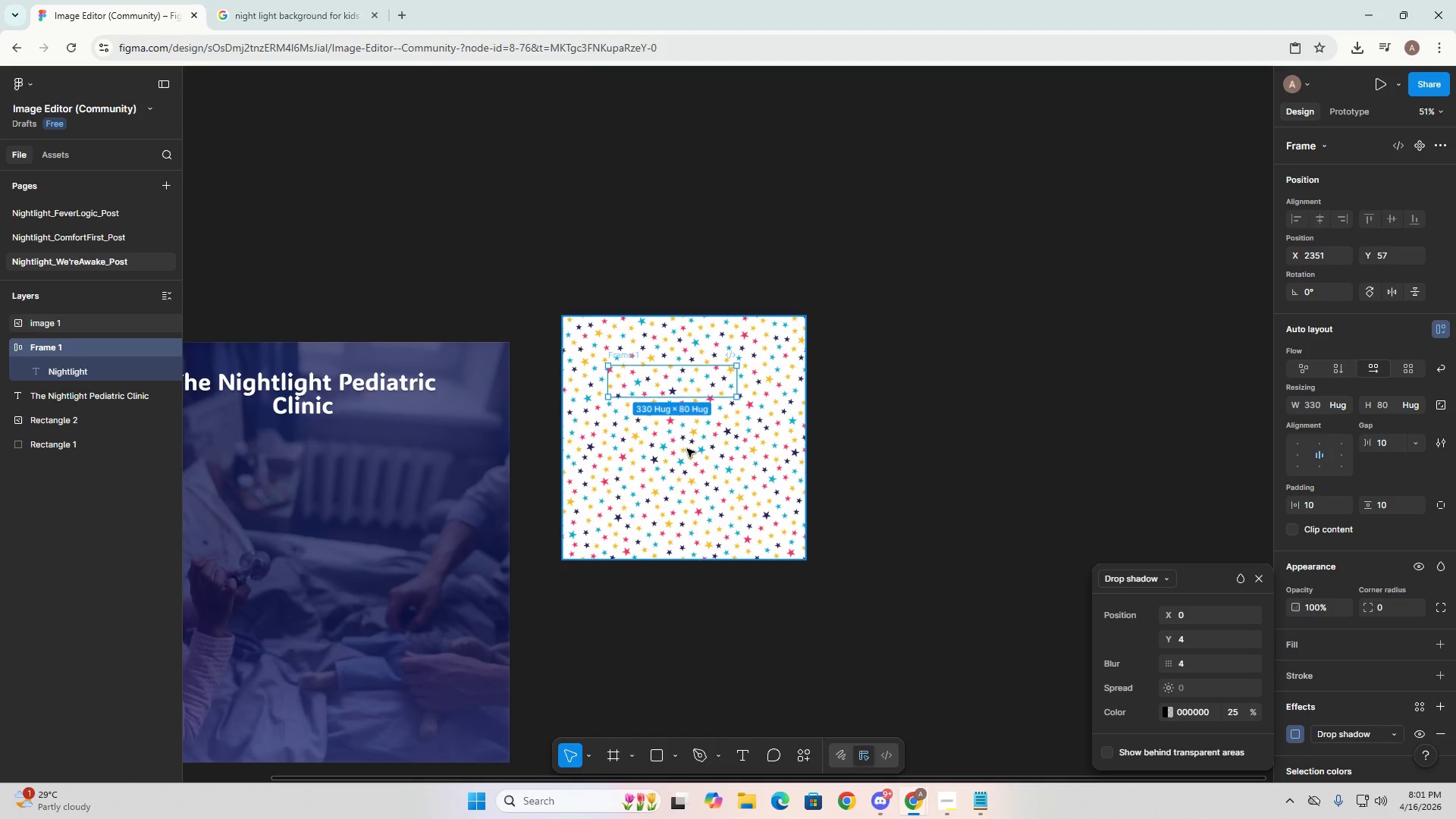 
right_click([687, 449])
 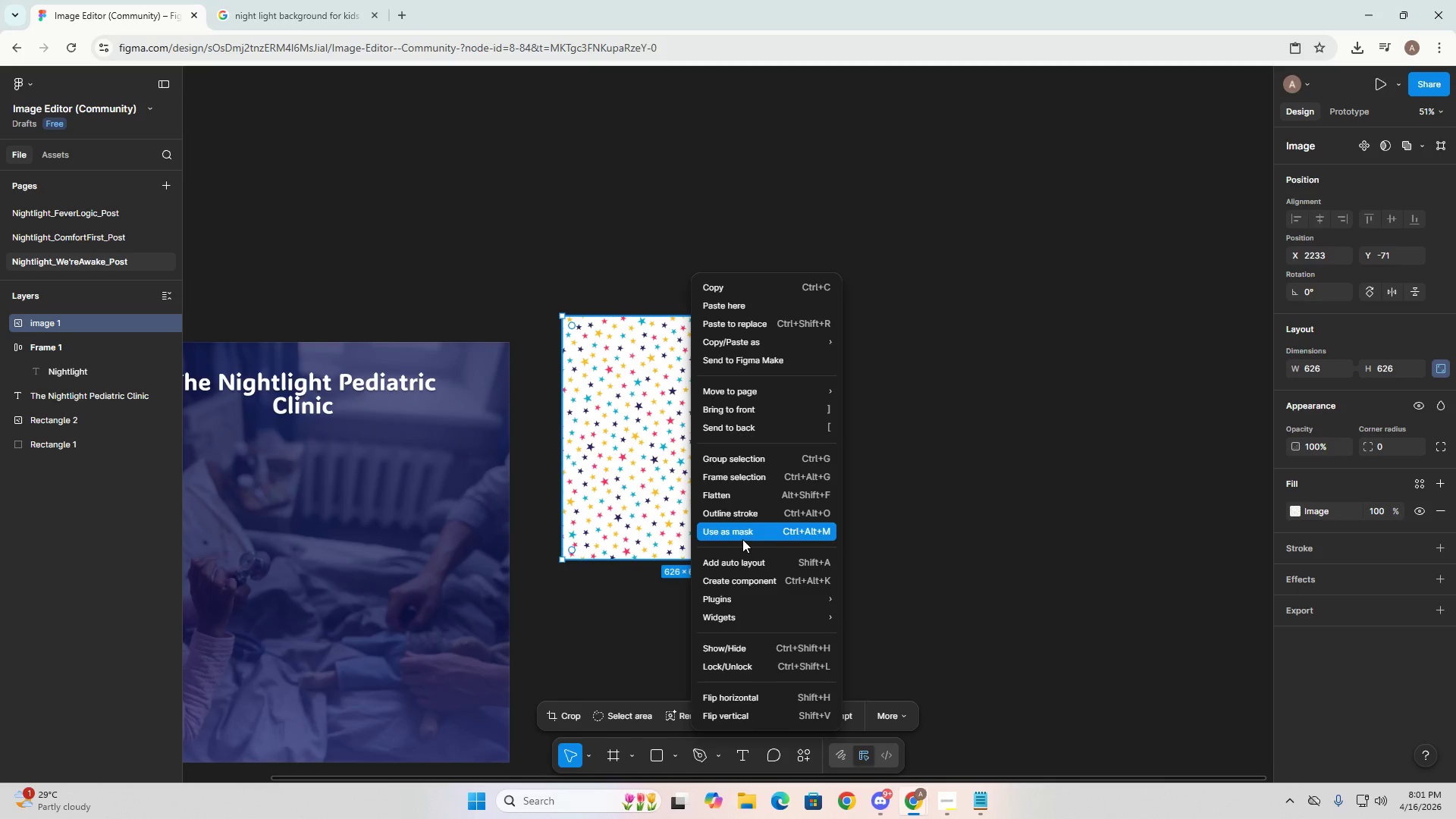 
left_click([742, 532])
 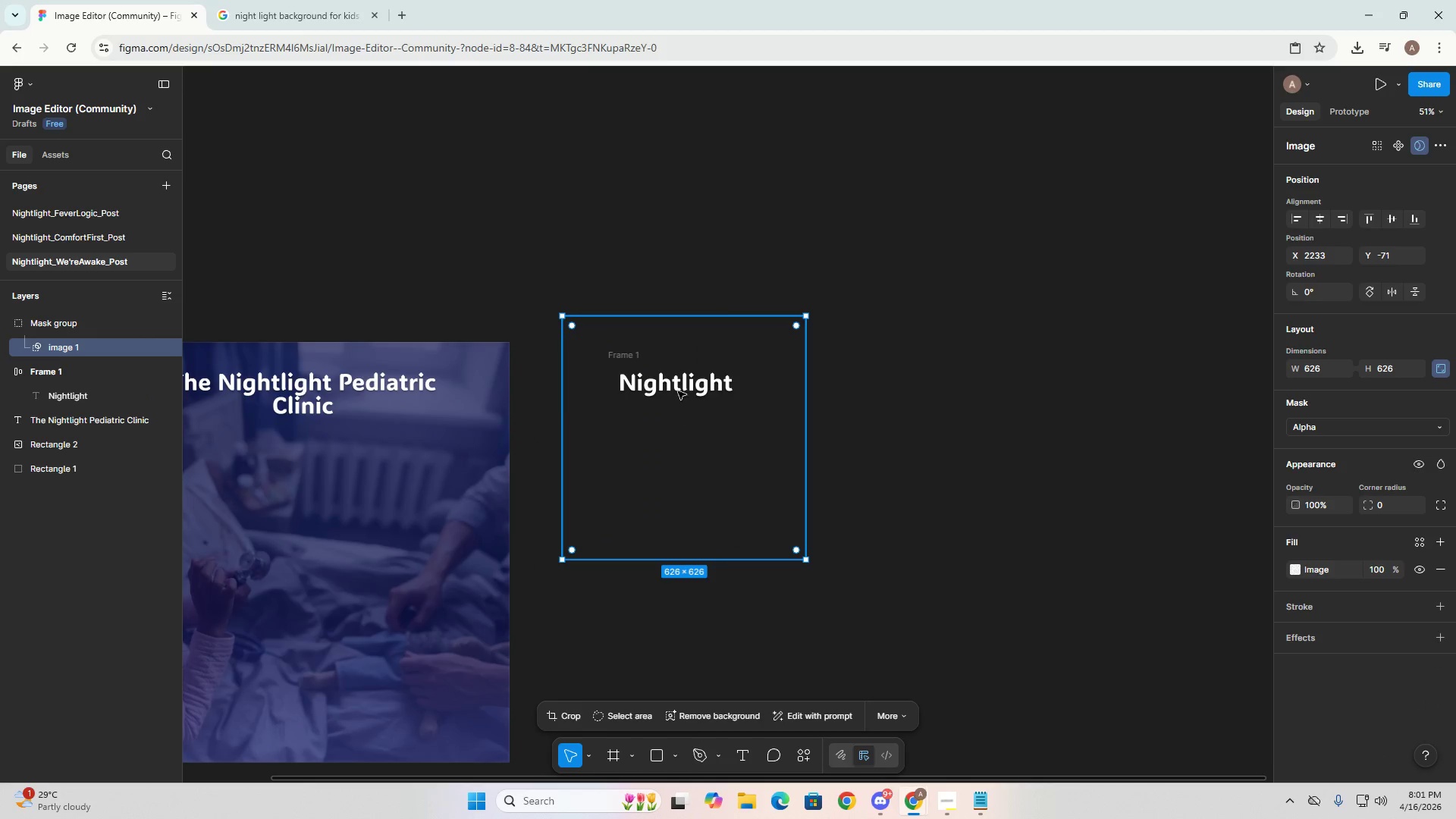 
left_click([673, 378])
 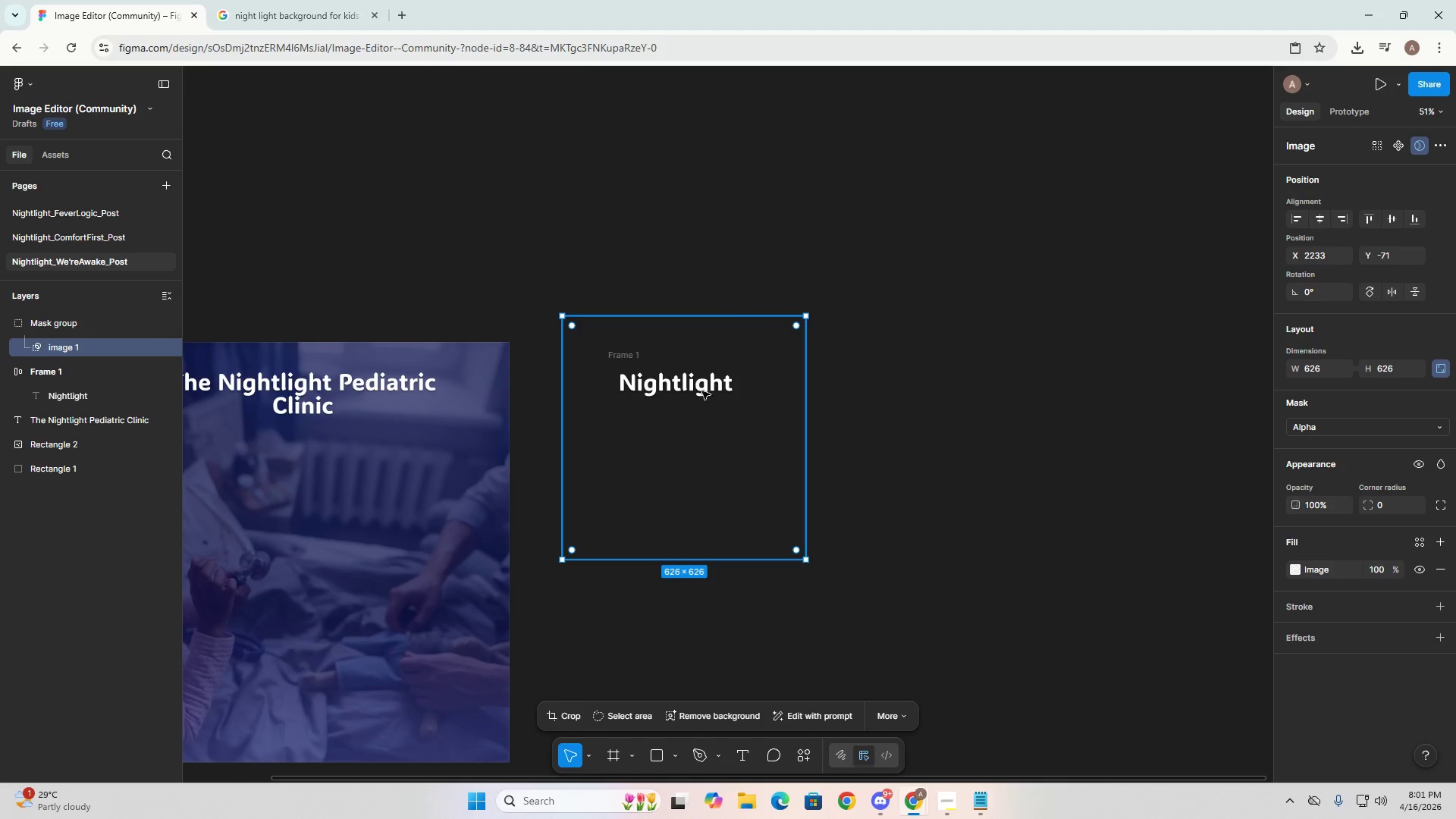 
hold_key(key=ControlLeft, duration=1.52)
 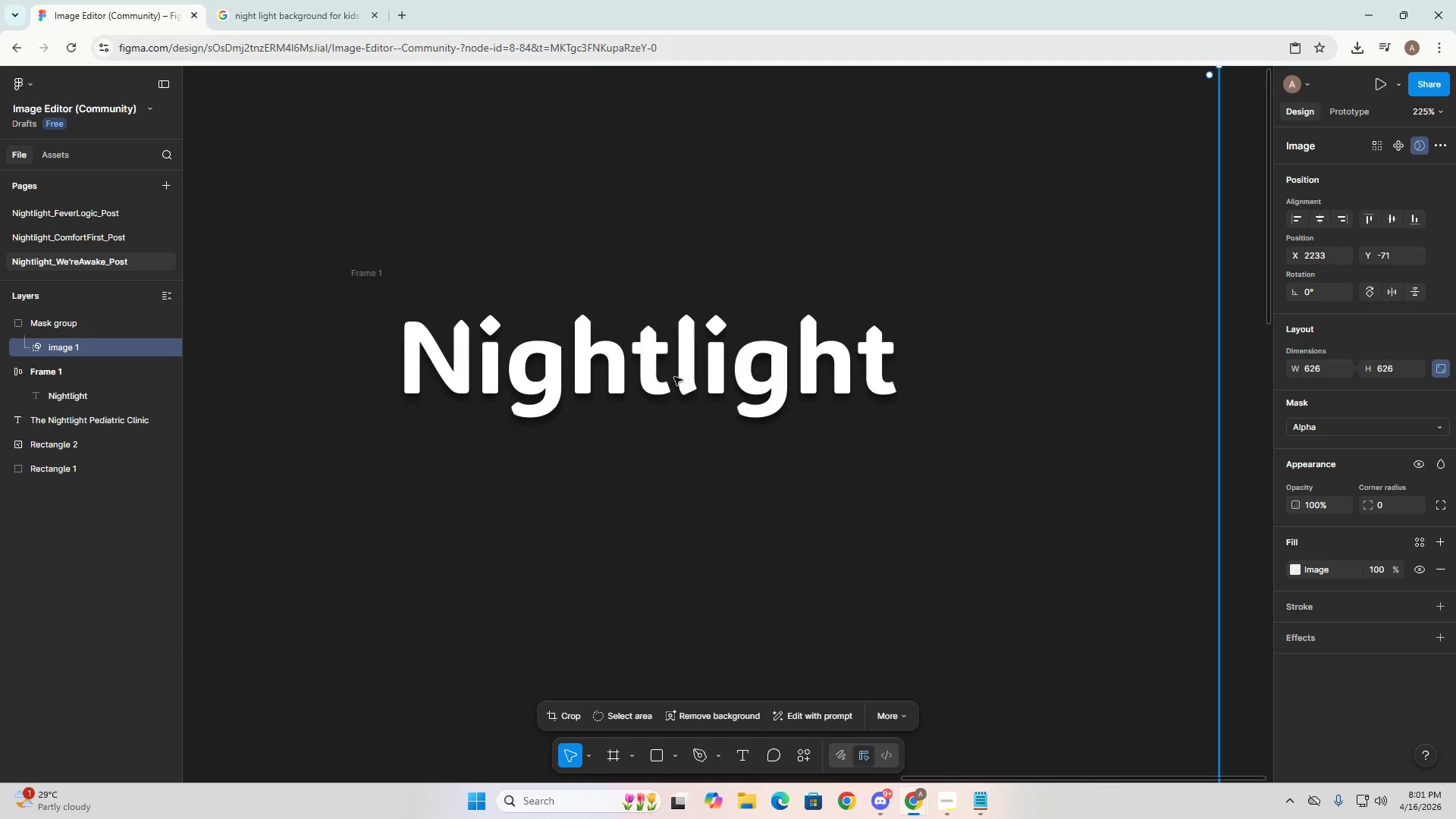 
key(Control+ControlLeft)
 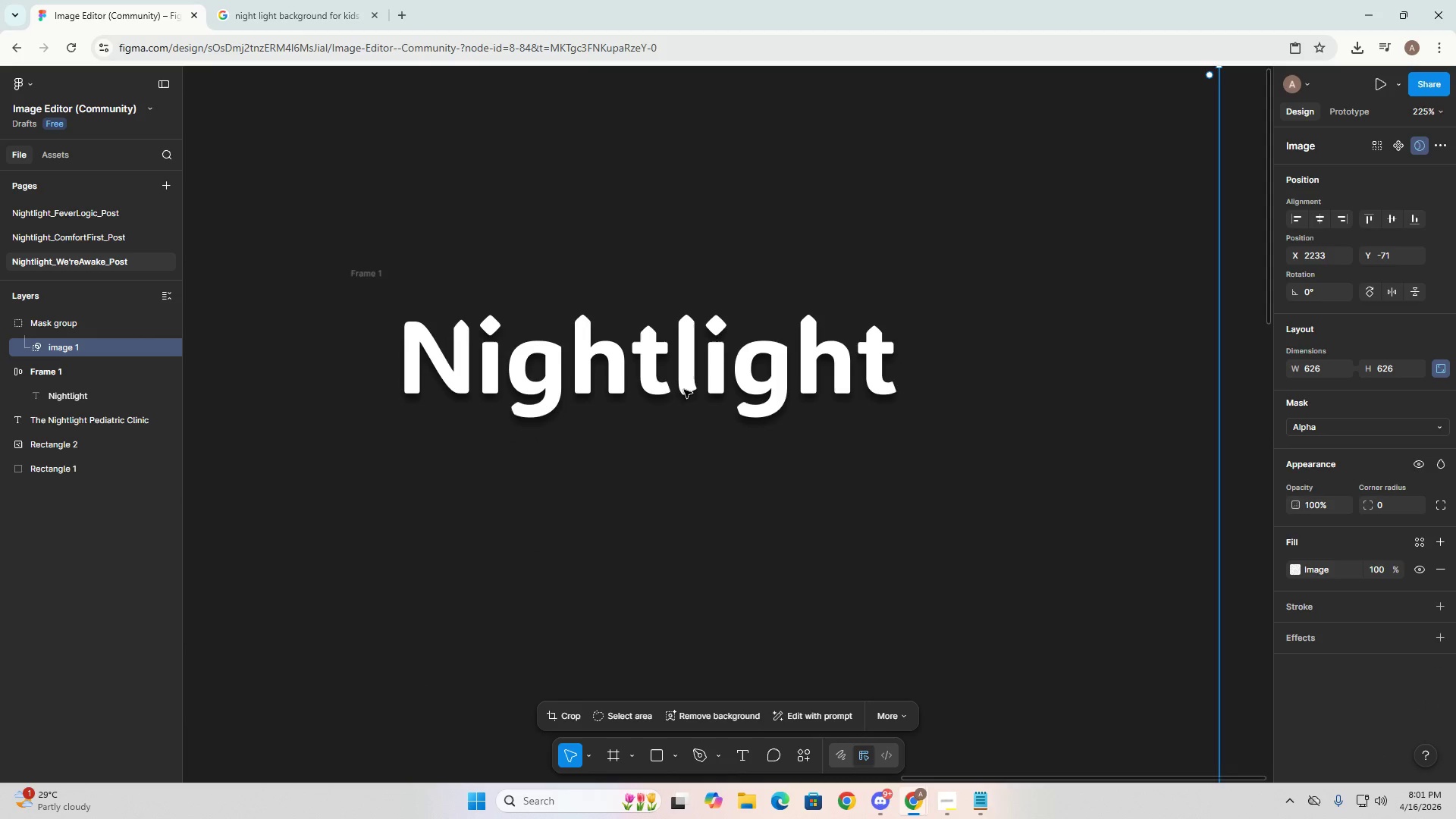 
key(Control+ControlLeft)
 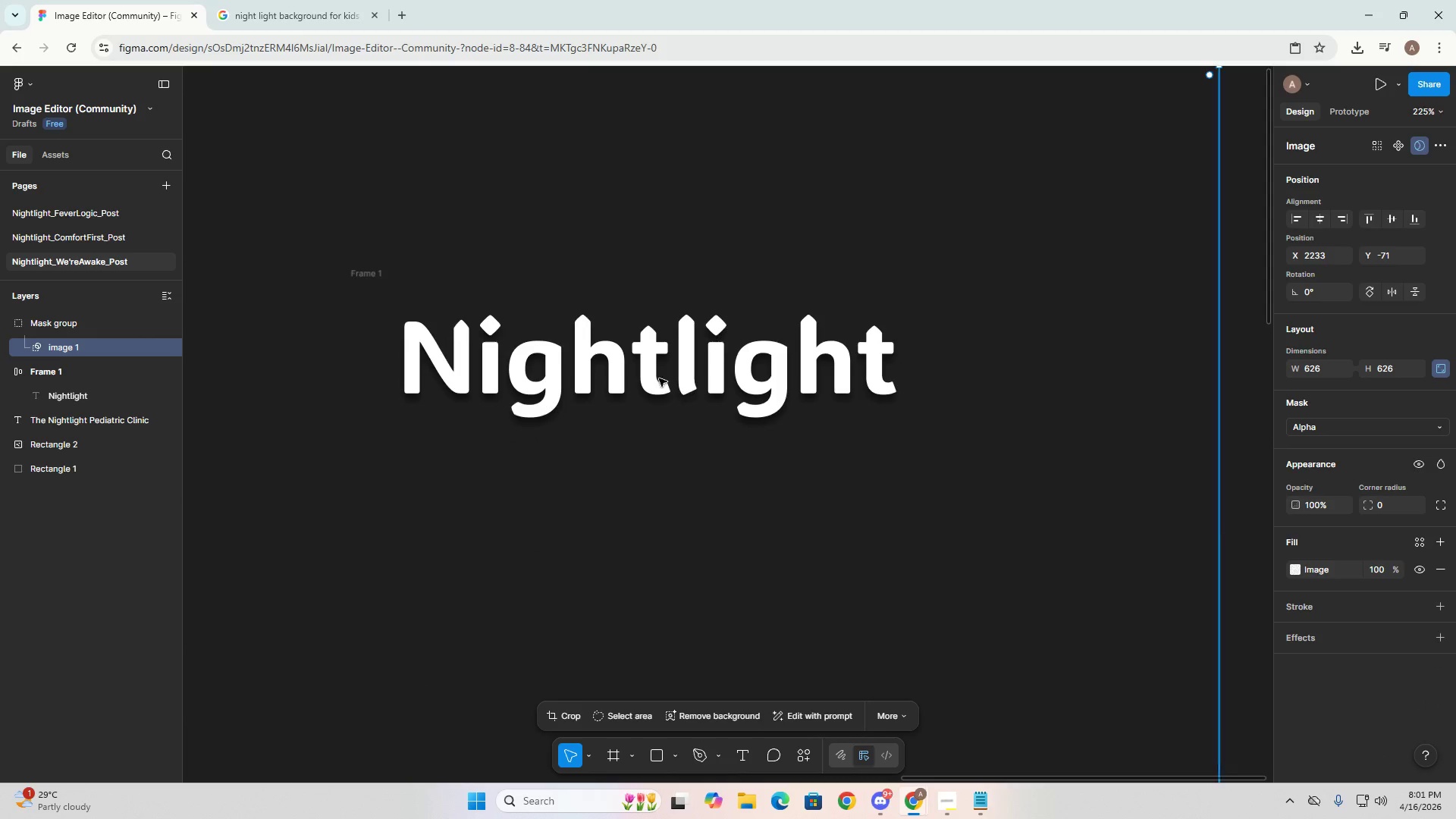 
key(Control+ControlLeft)
 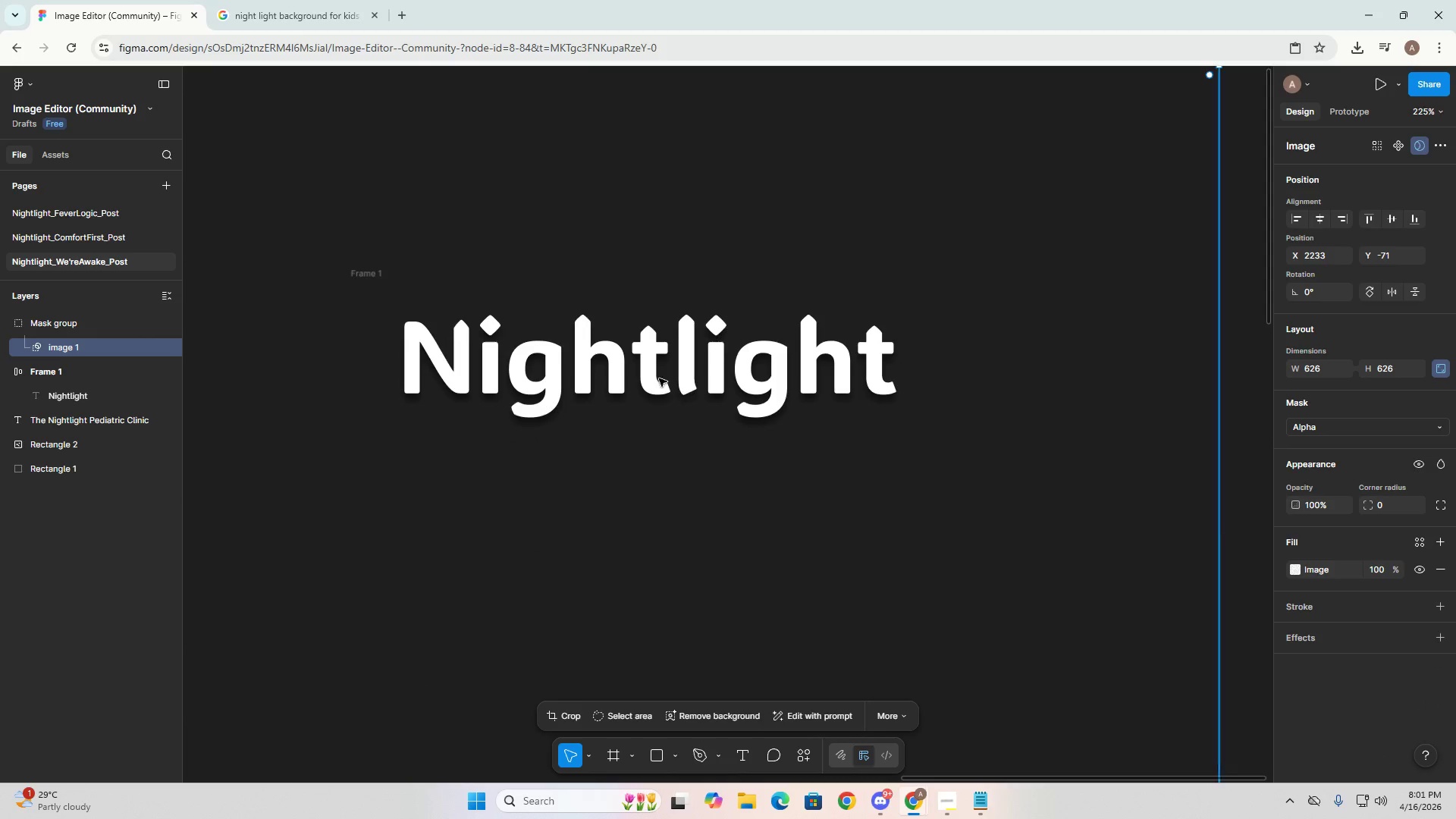 
key(Control+ControlLeft)
 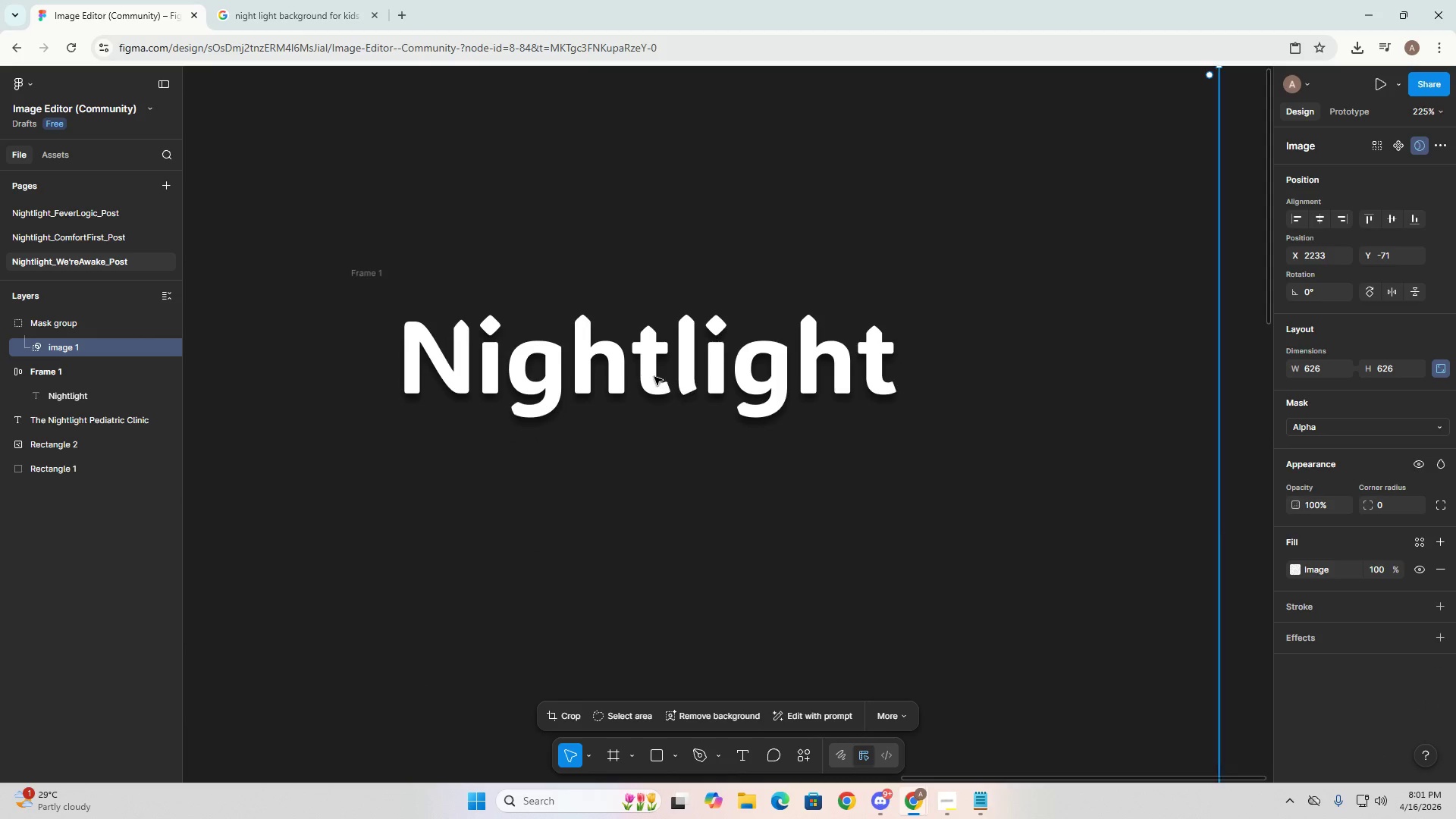 
key(Control+ControlLeft)
 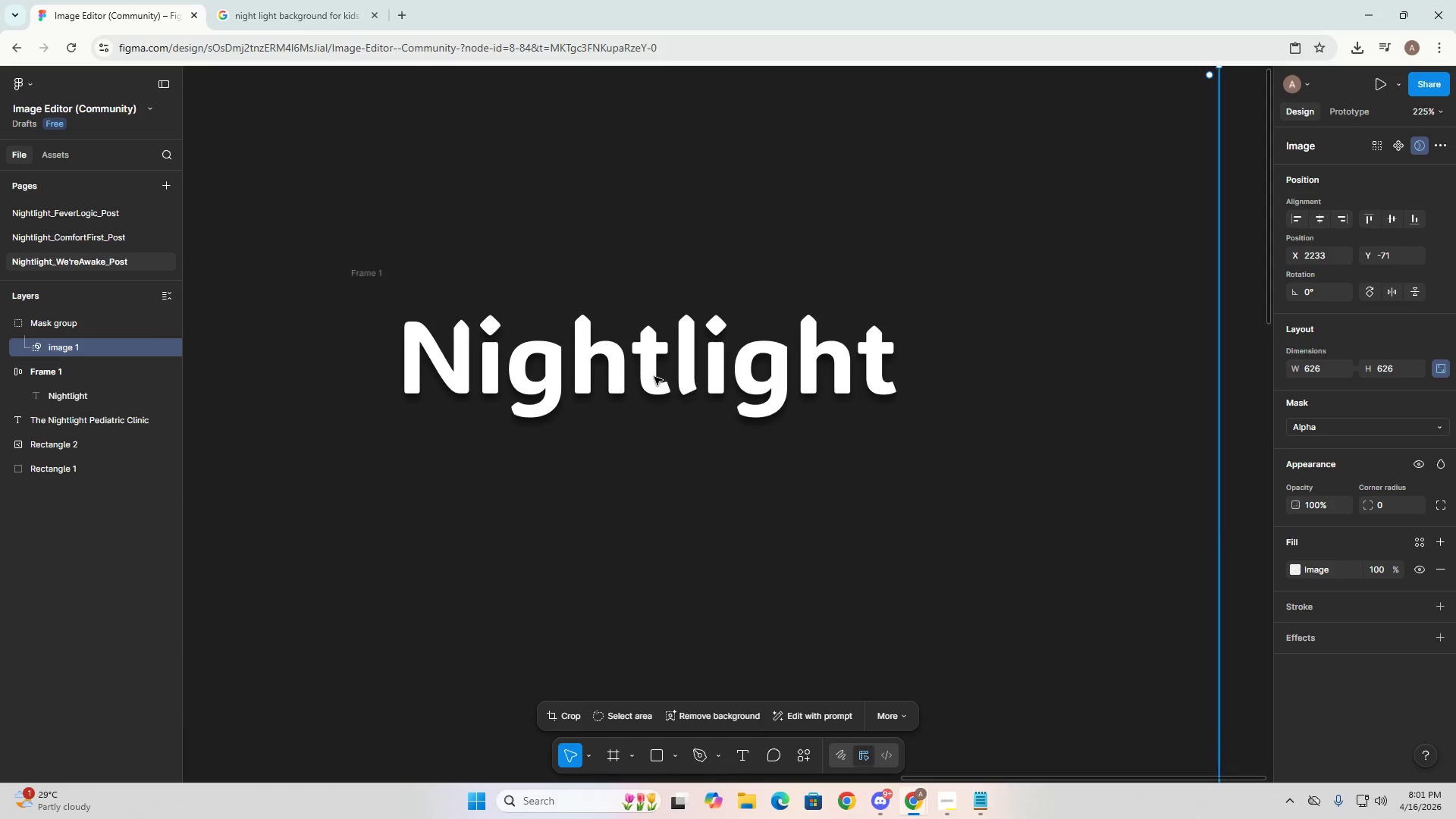 
hold_key(key=ControlLeft, duration=1.72)
 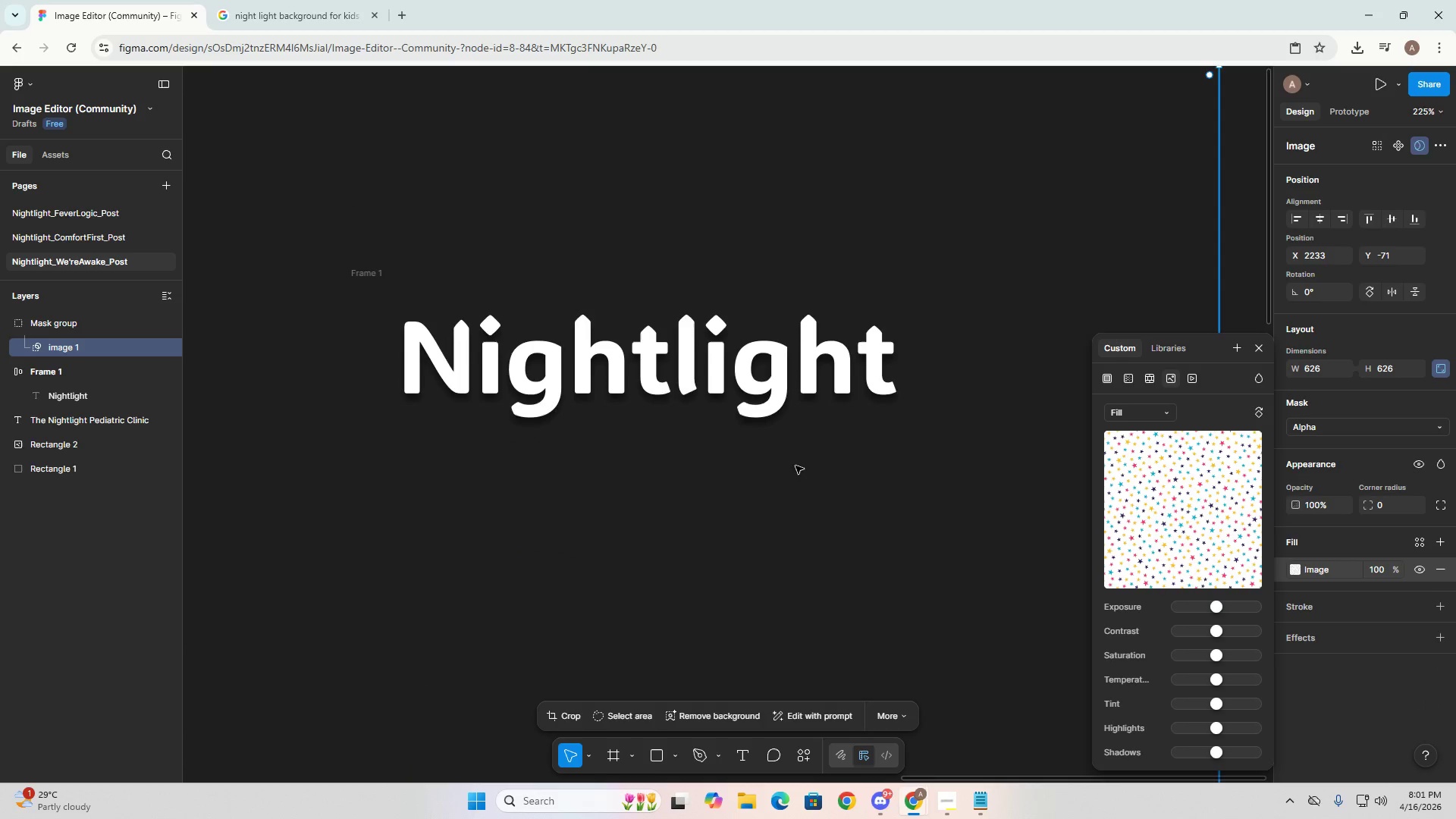 
scroll: coordinate [684, 390], scroll_direction: up, amount: 12.0
 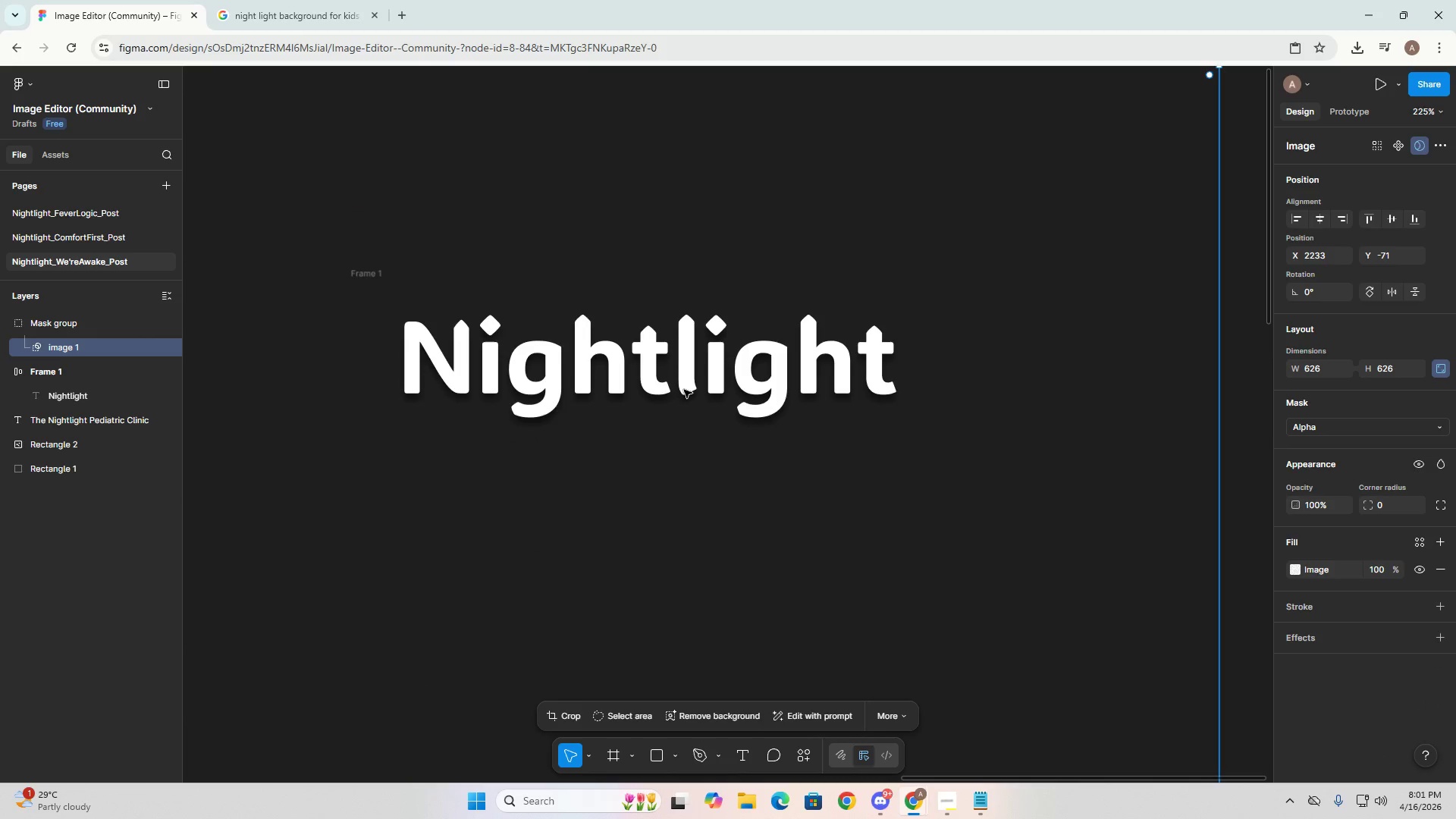 
double_click([693, 377])
 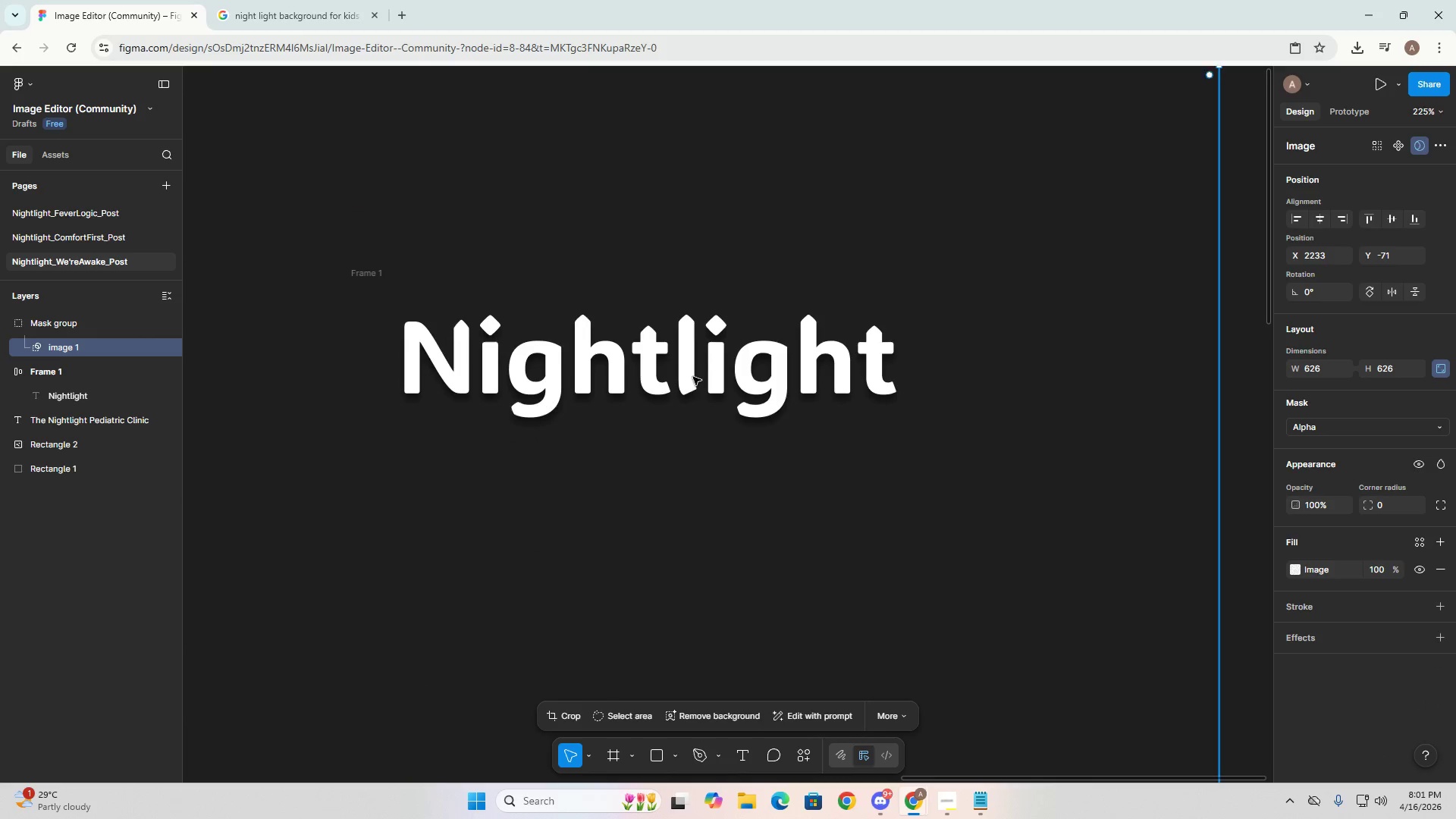 
triple_click([693, 377])
 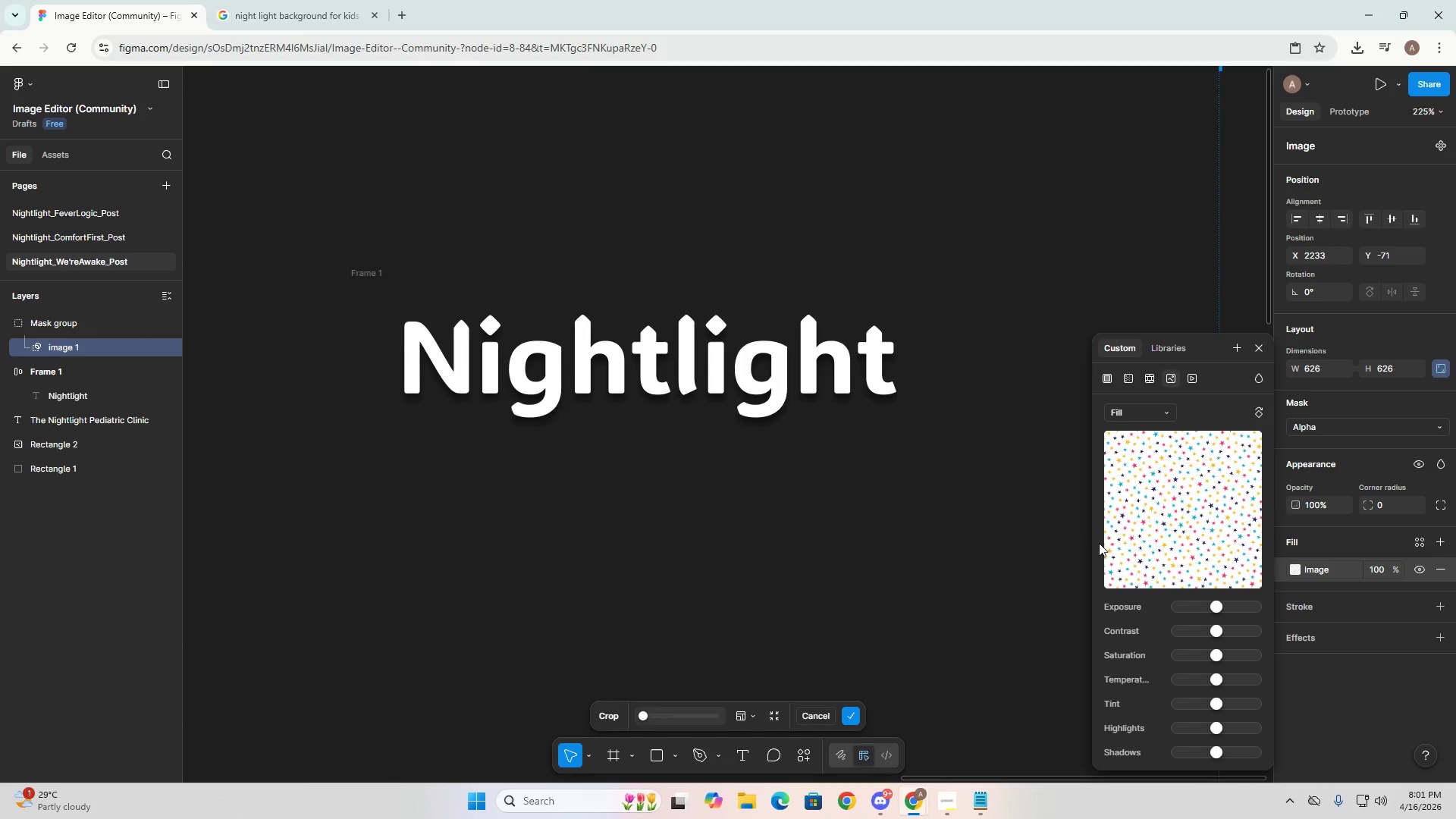 
key(Control+Z)
 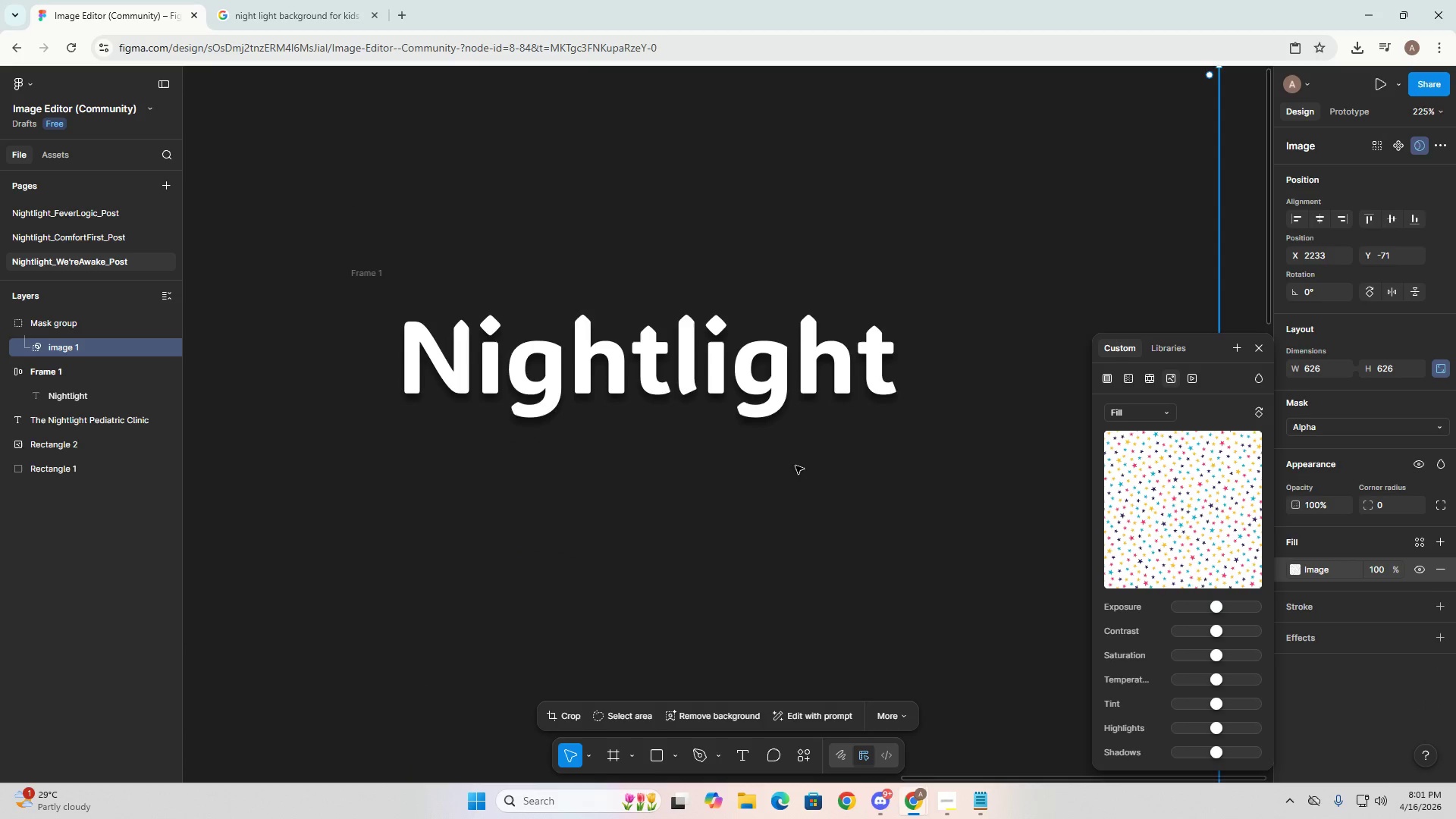 
key(Control+Z)
 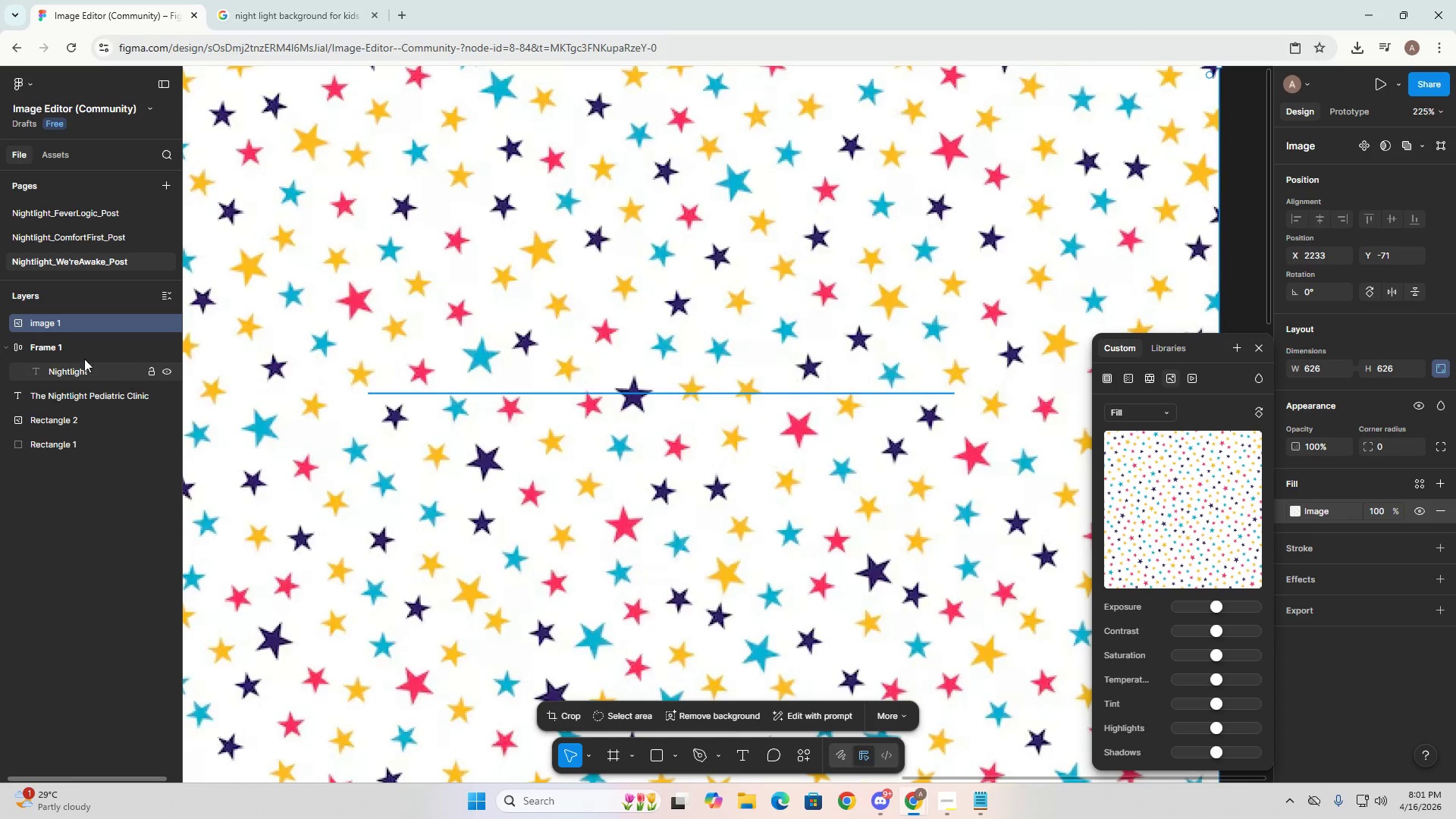 
left_click([61, 371])
 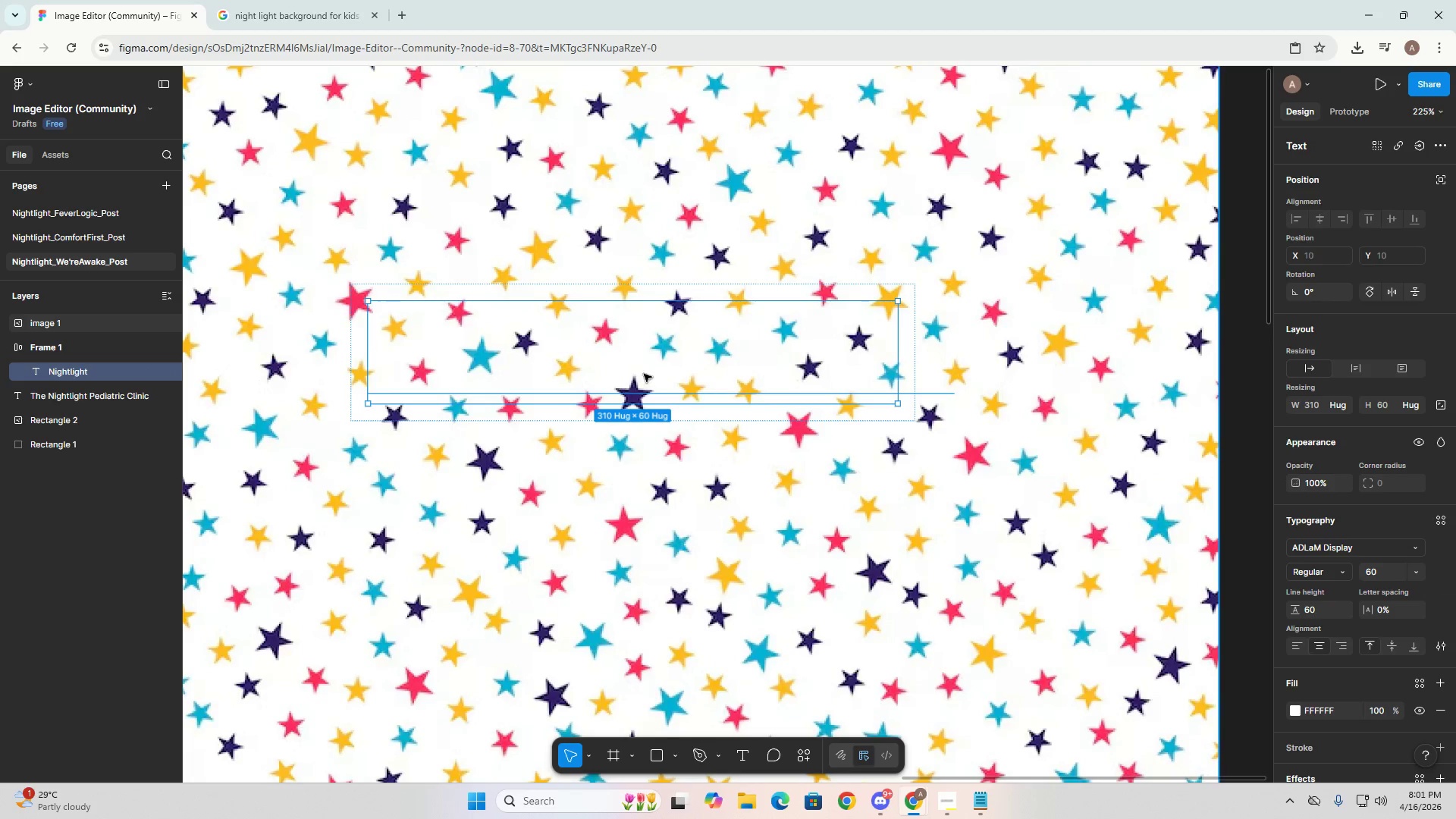 
left_click([657, 362])
 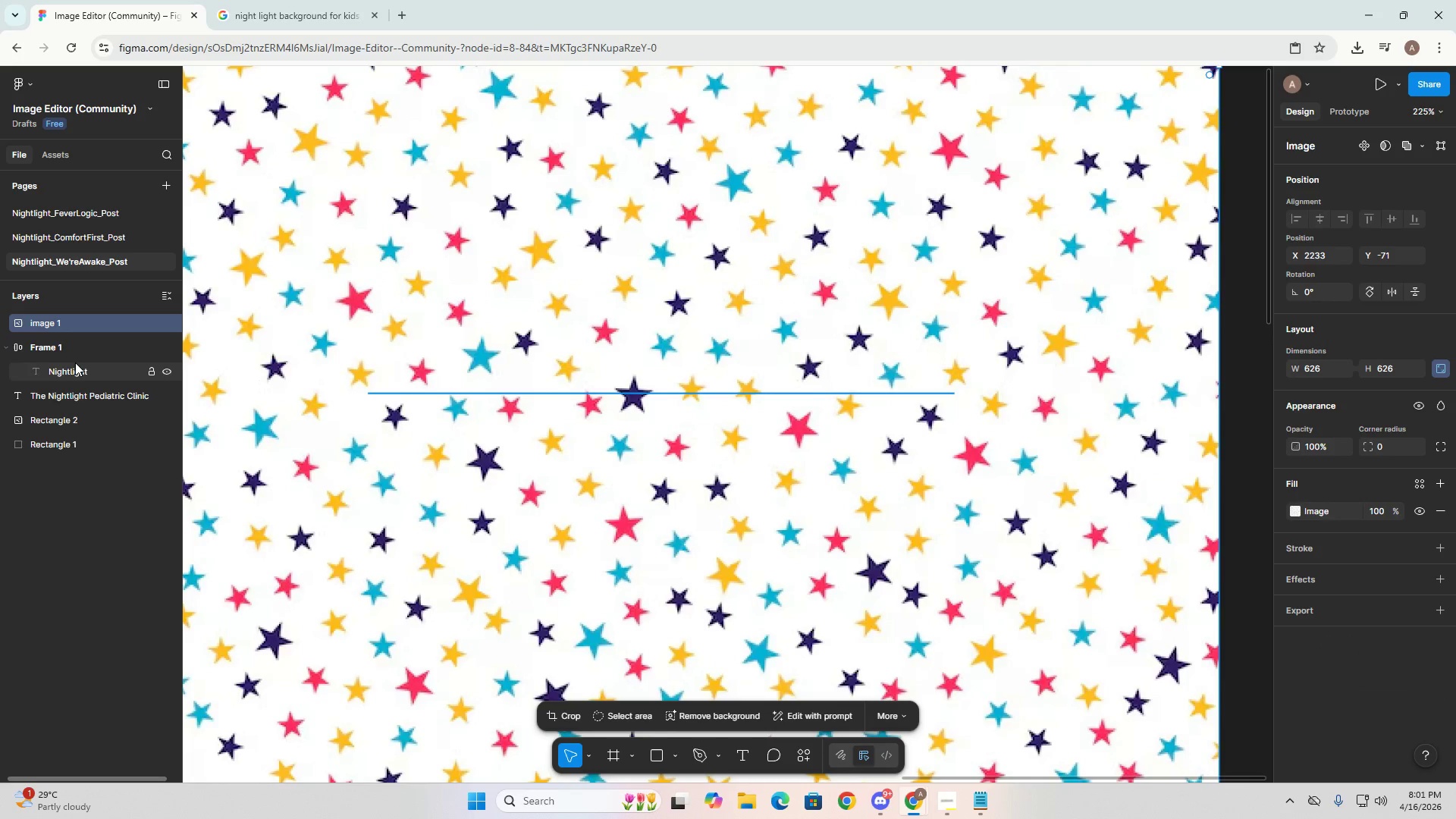 
left_click([74, 363])
 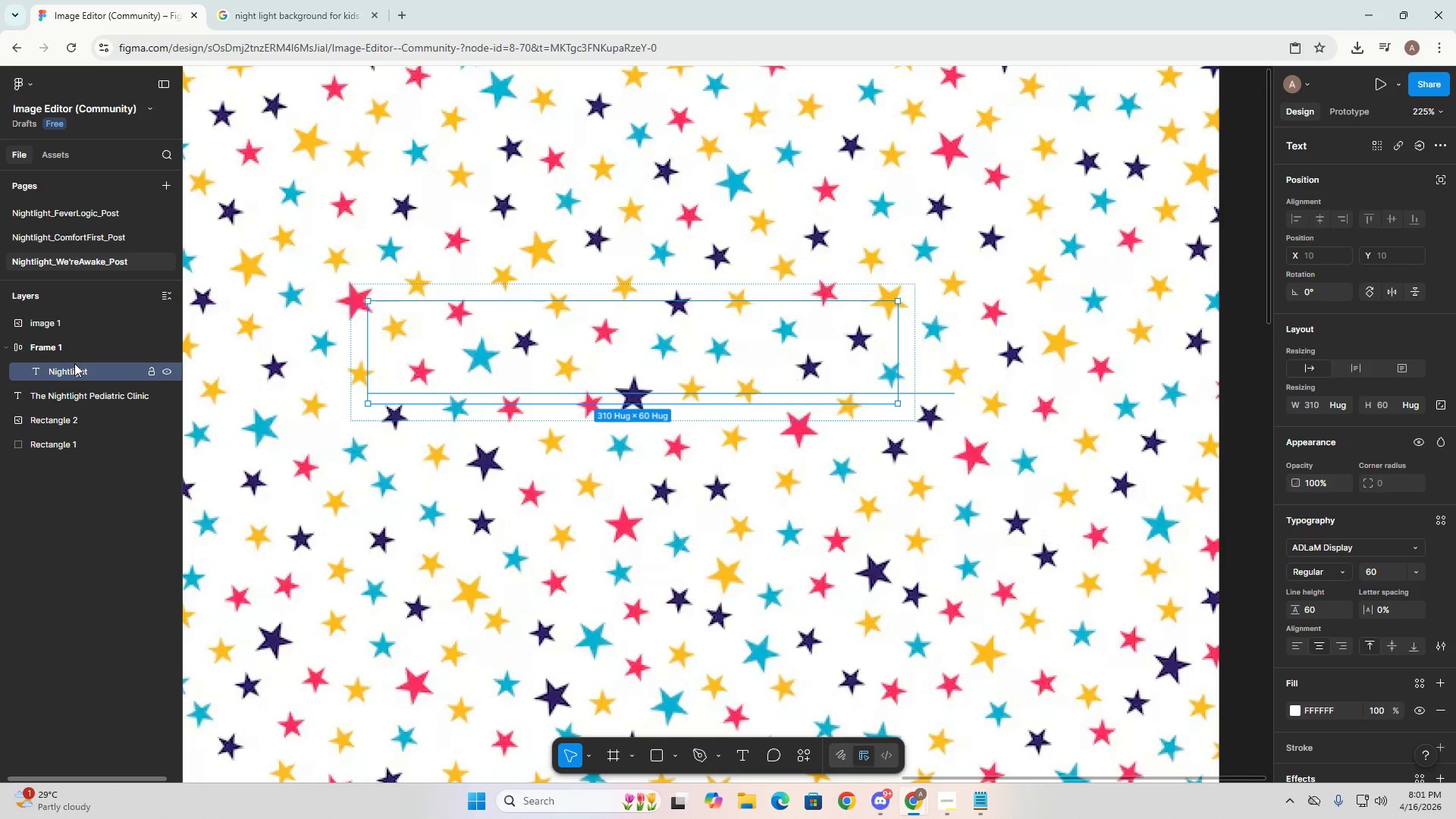 
right_click([74, 363])
 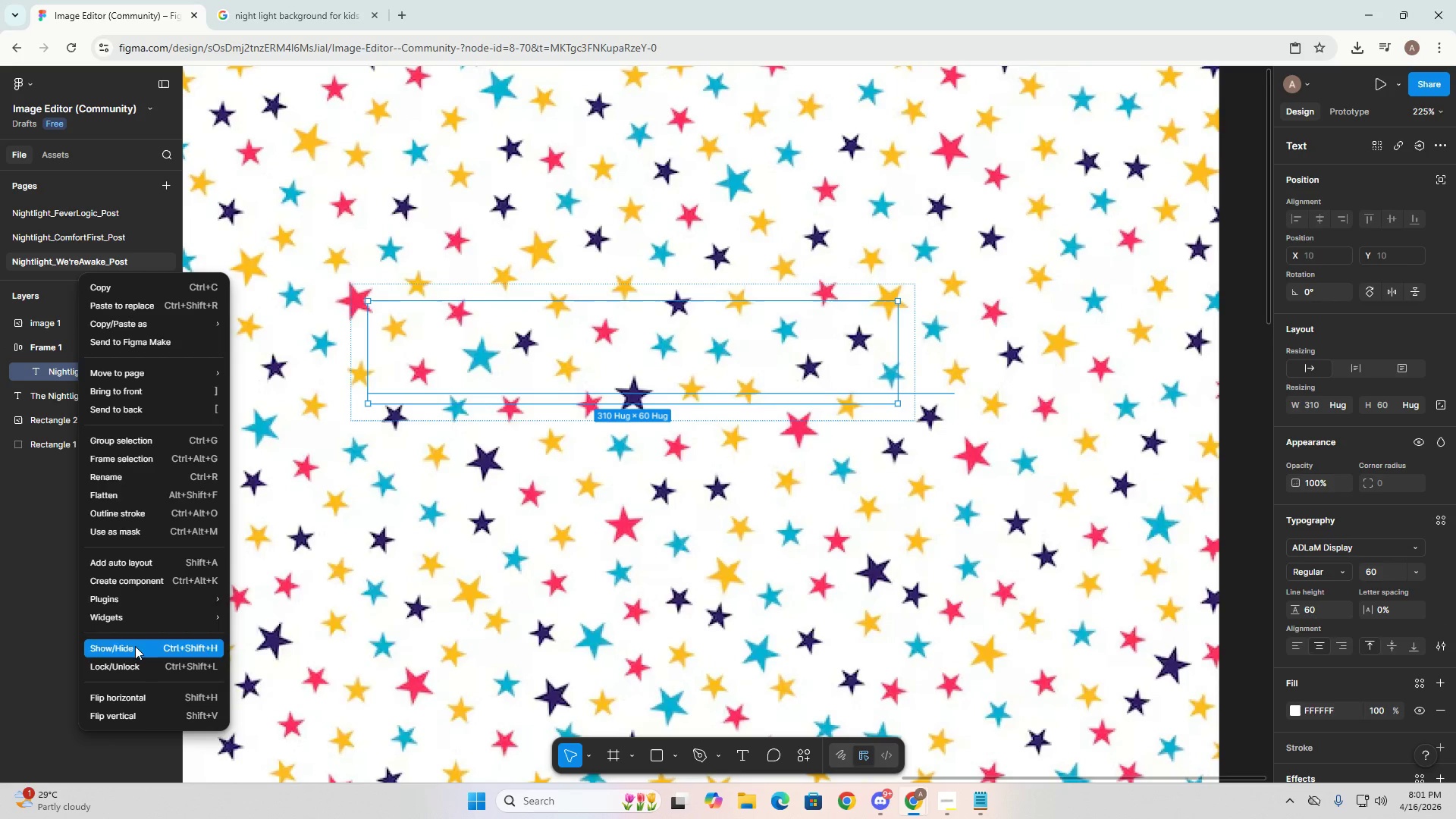 
left_click([117, 539])
 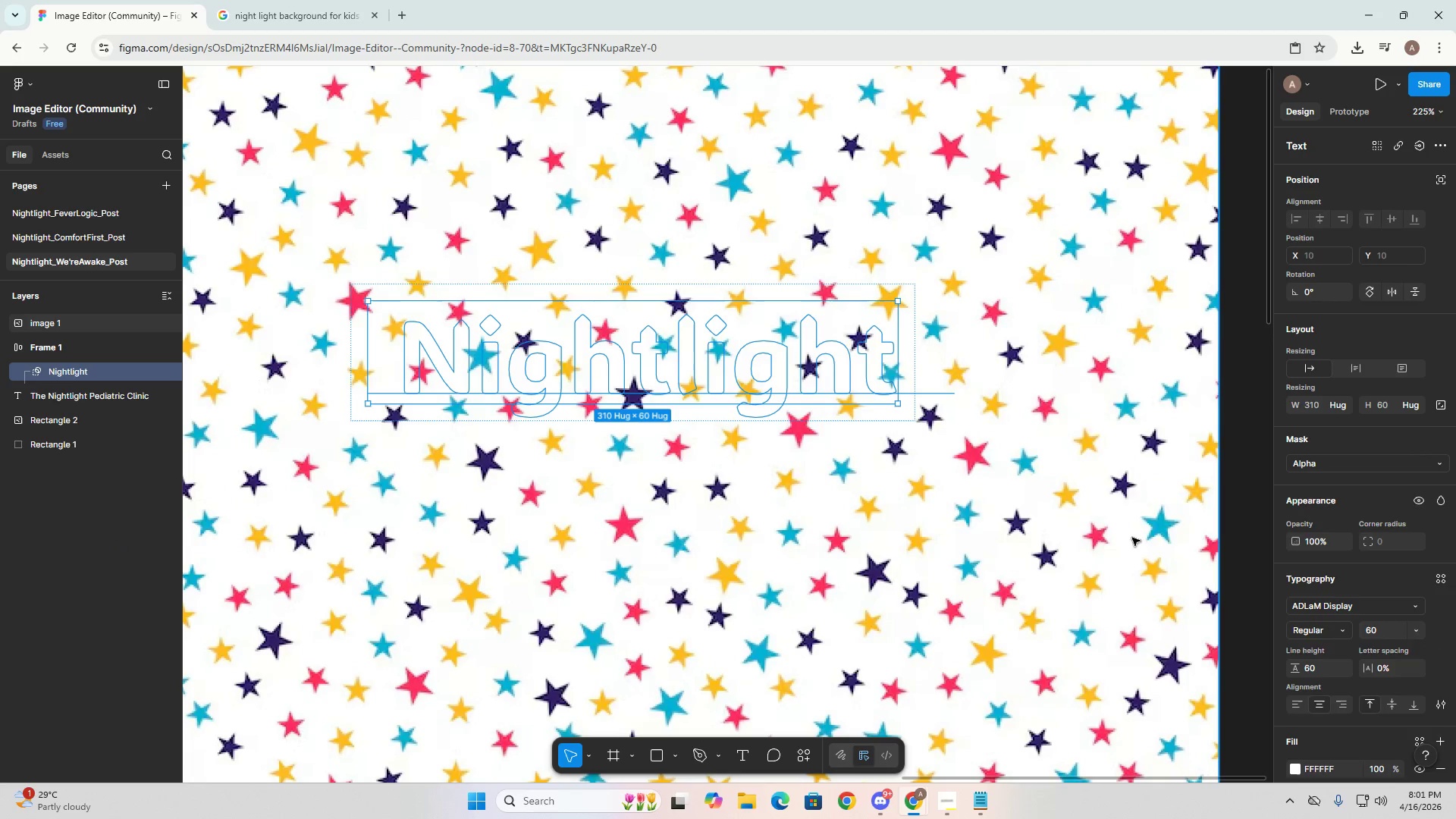 
left_click([808, 511])
 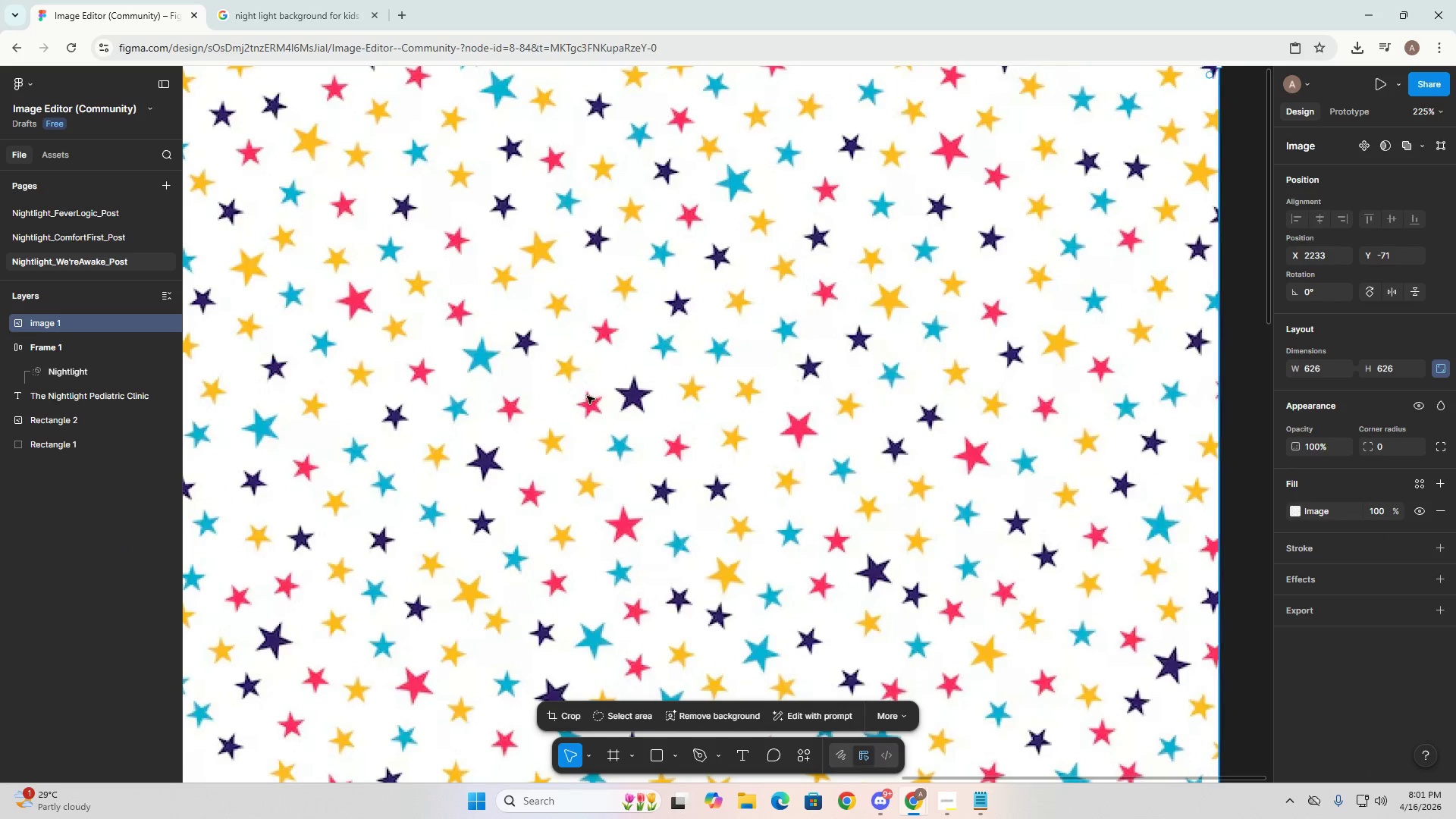 
left_click([98, 349])
 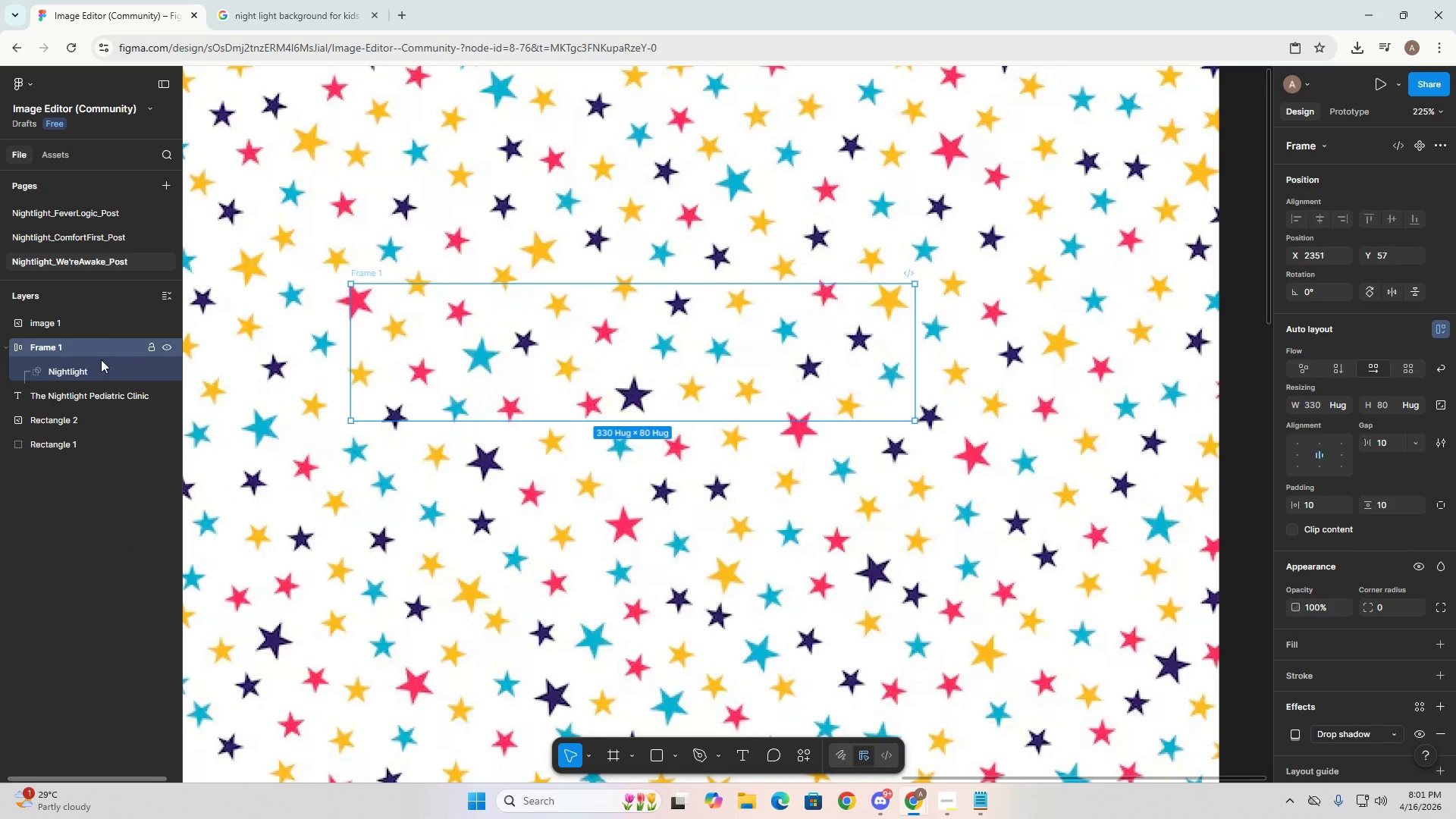 
left_click([74, 376])
 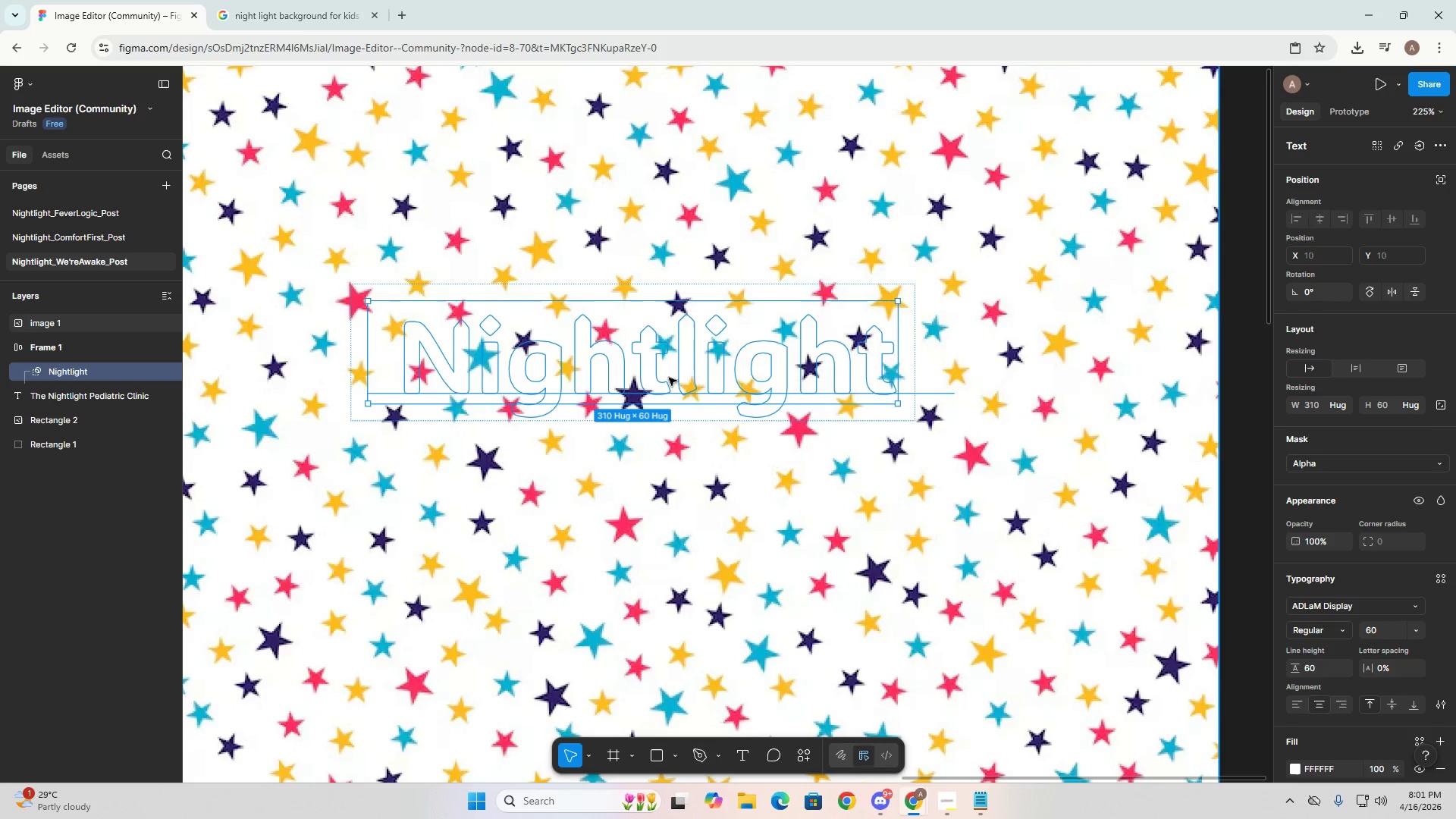 
left_click_drag(start_coordinate=[689, 375], to_coordinate=[724, 418])
 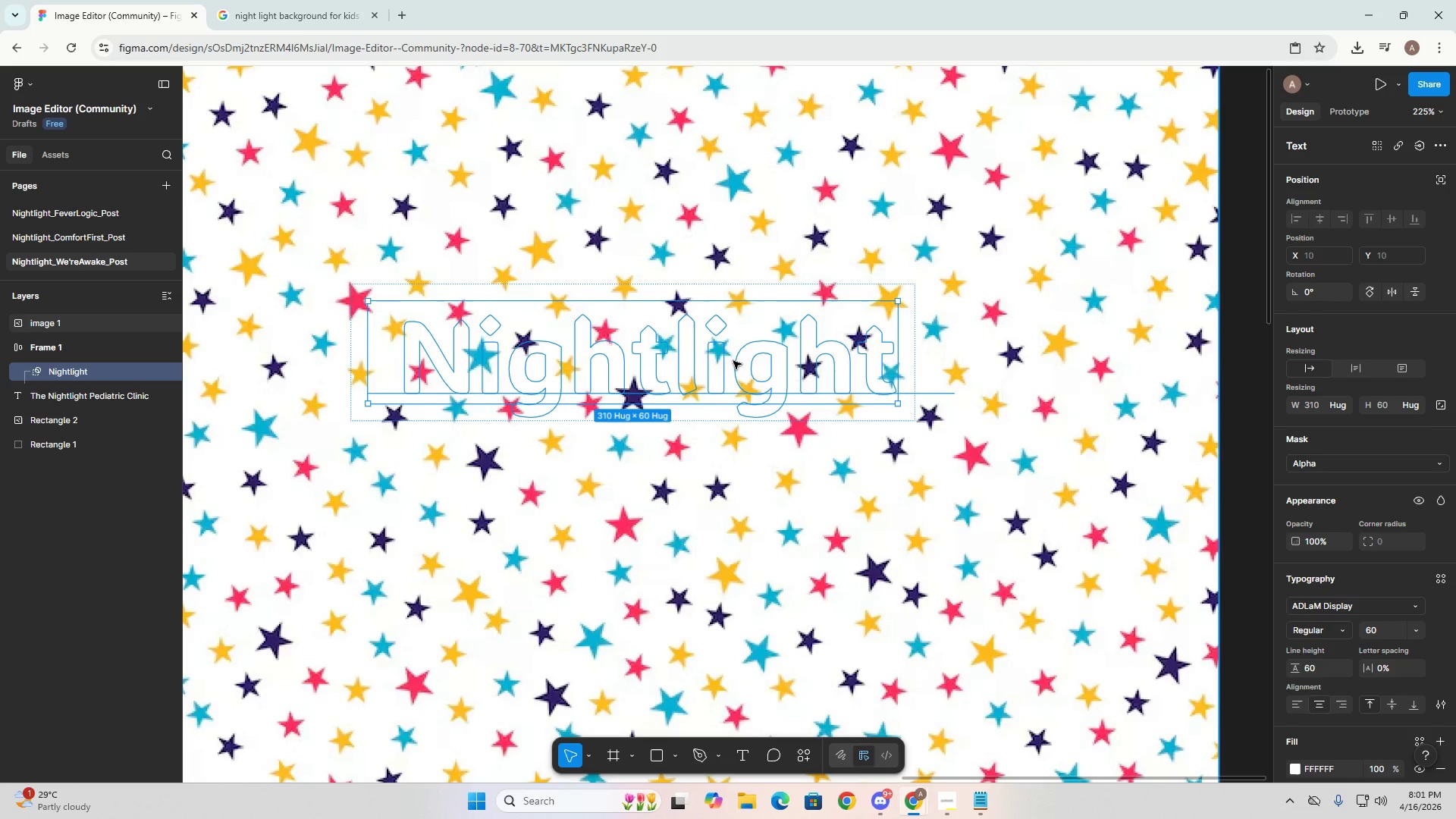 
right_click([913, 460])
 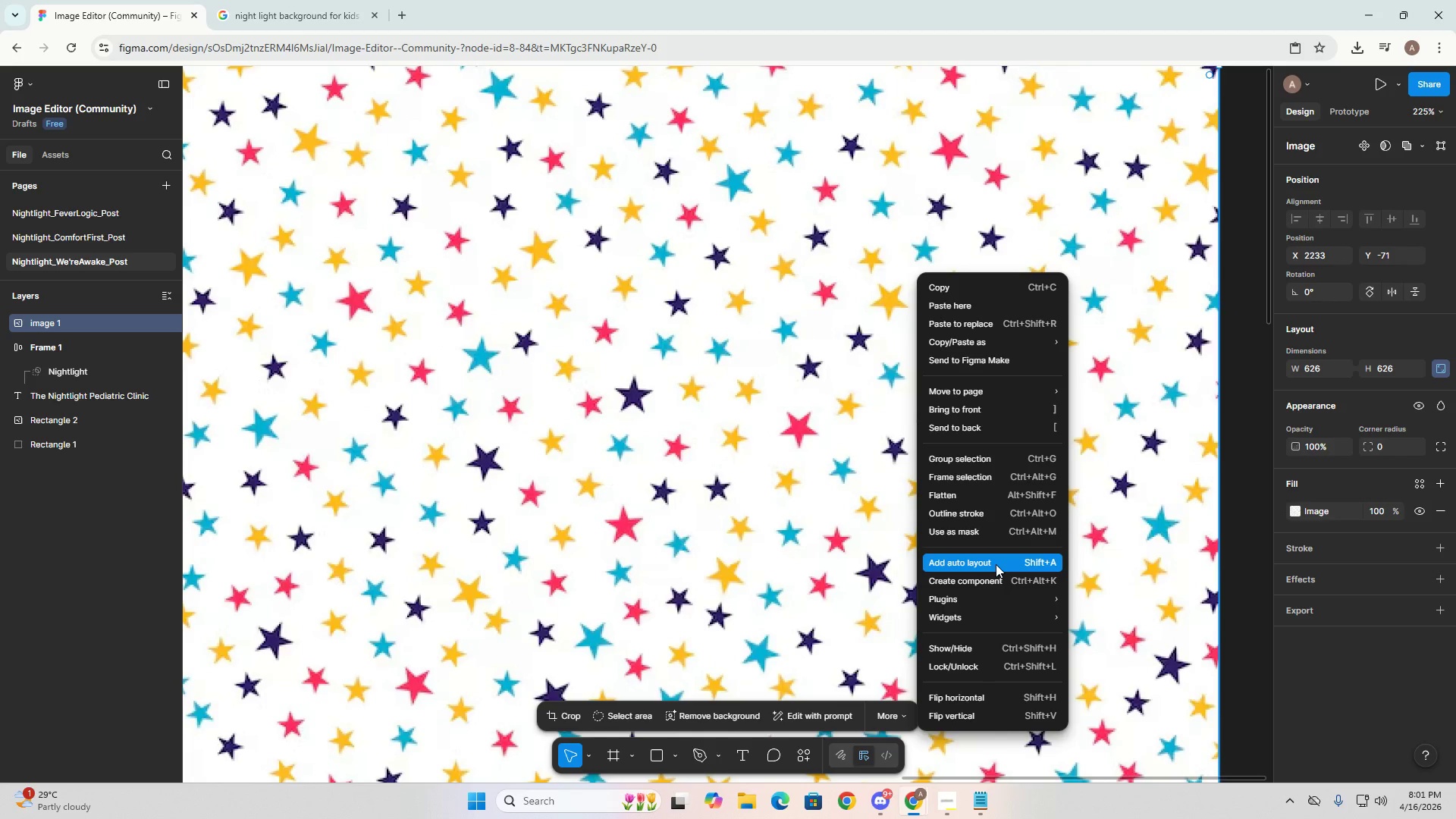 
left_click([995, 538])
 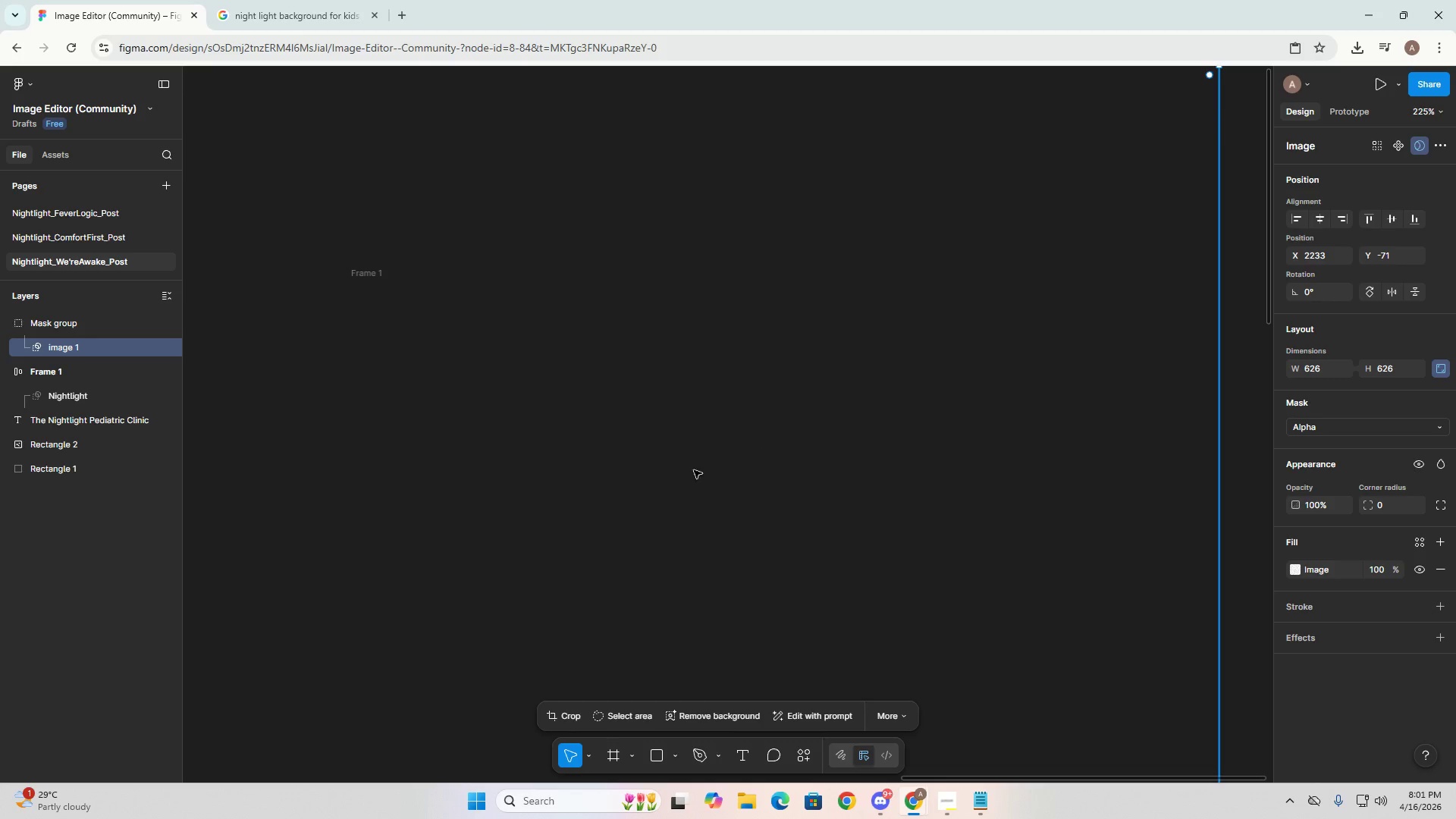 
hold_key(key=AltLeft, duration=0.36)
 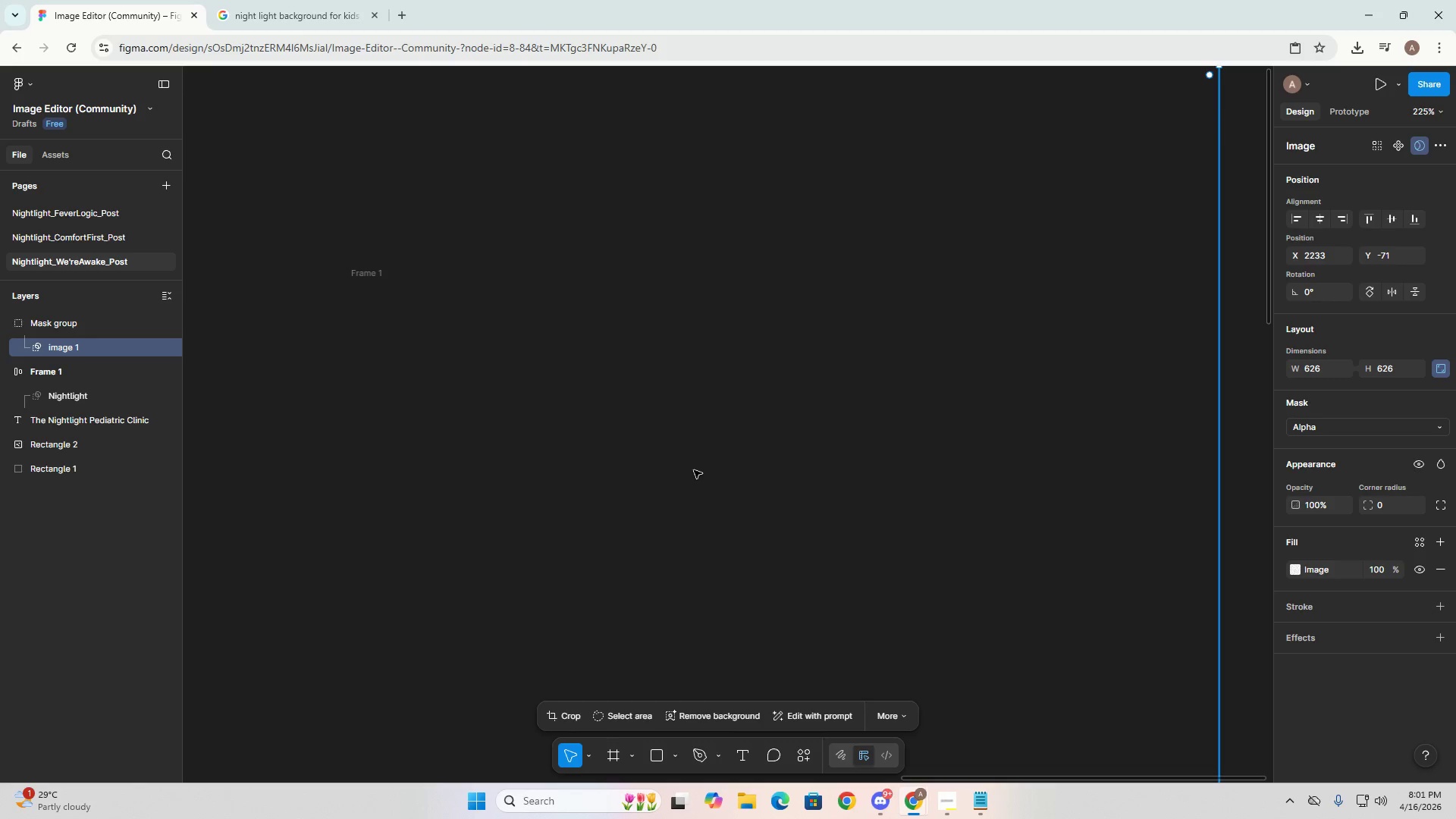 
hold_key(key=ControlLeft, duration=0.5)
 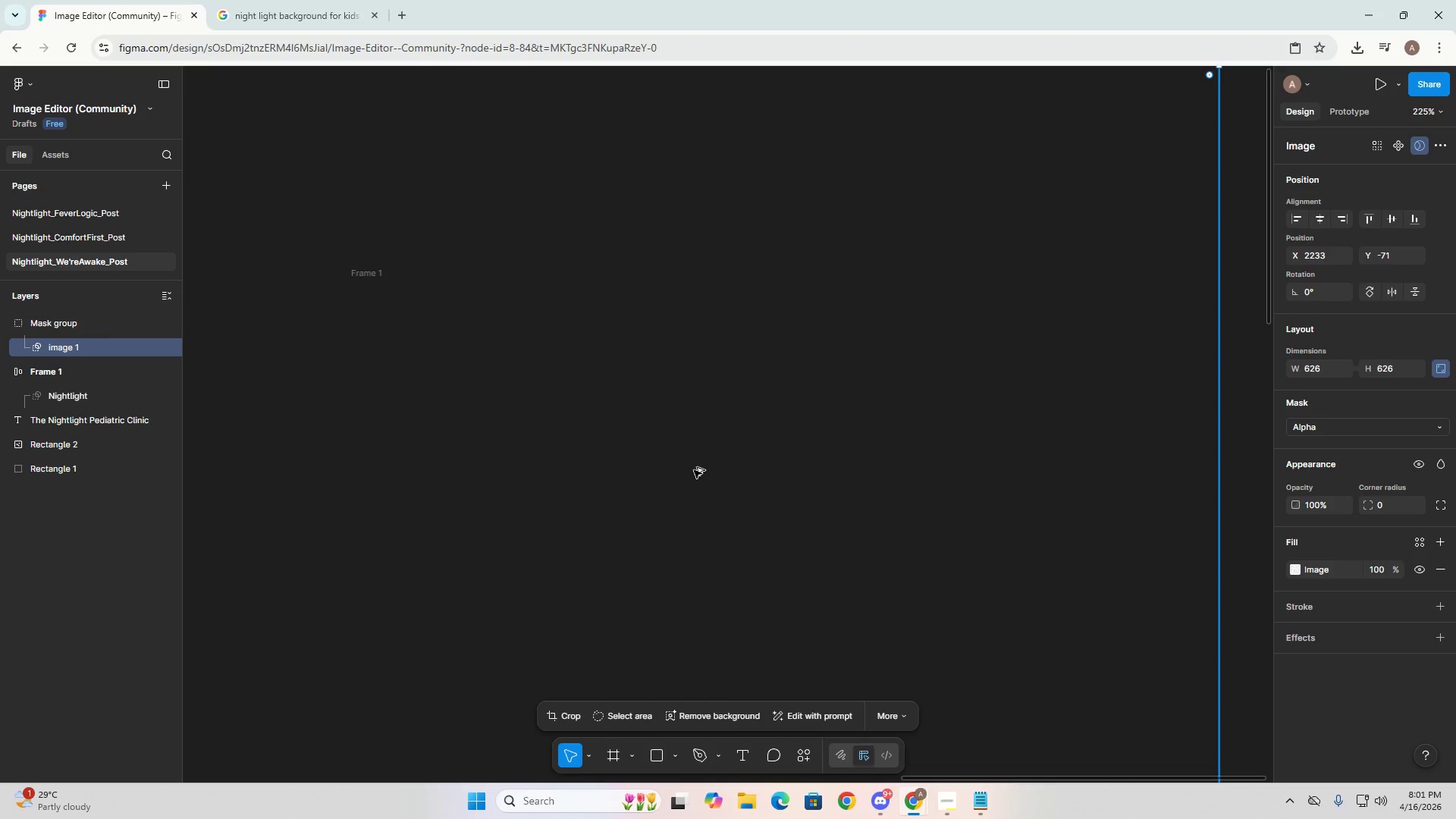 
hold_key(key=AltLeft, duration=1.5)
scroll: coordinate [694, 470], scroll_direction: down, amount: 6.0
 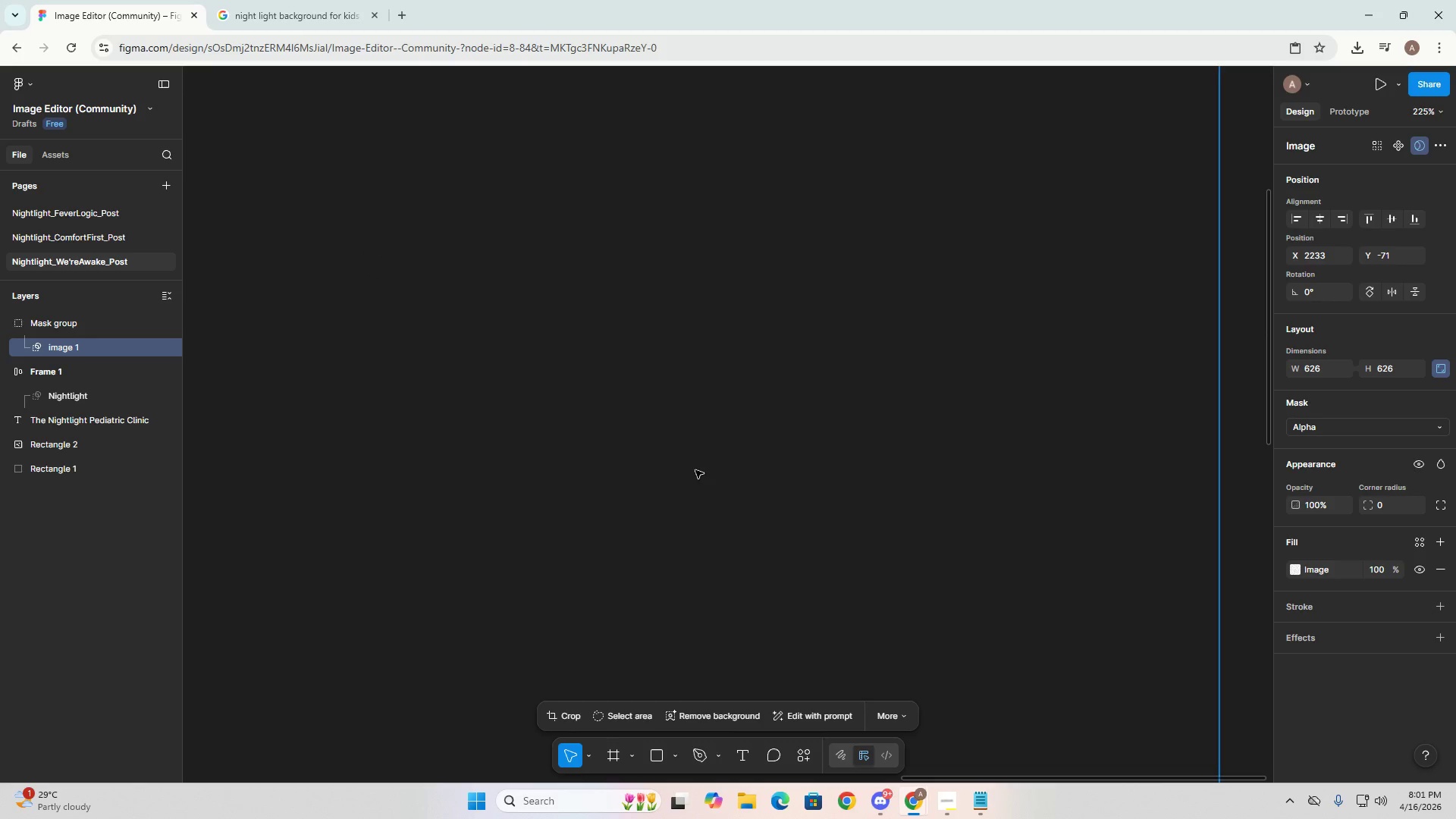 
key(Alt+AltLeft)
 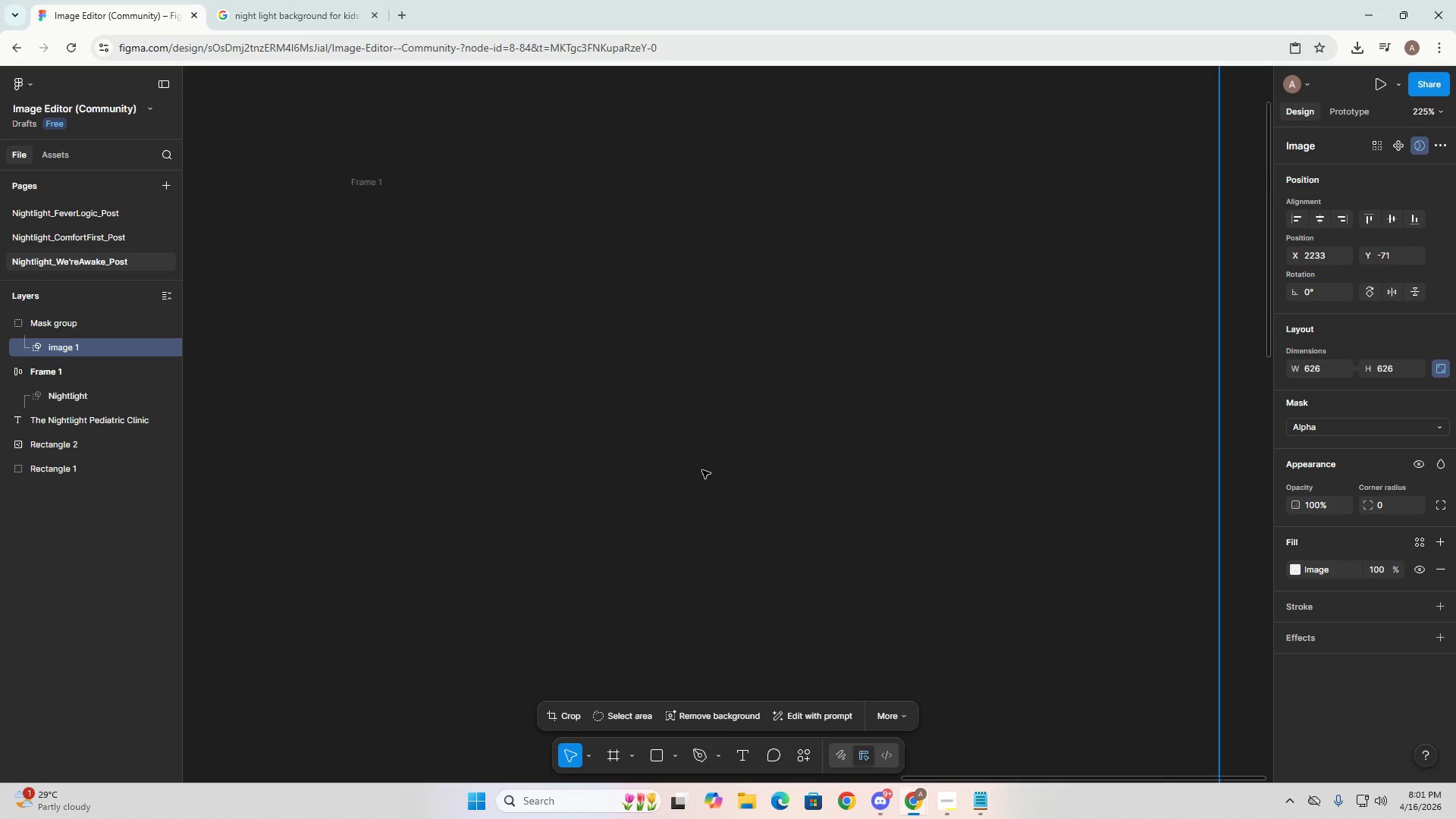 
key(Alt+AltLeft)
 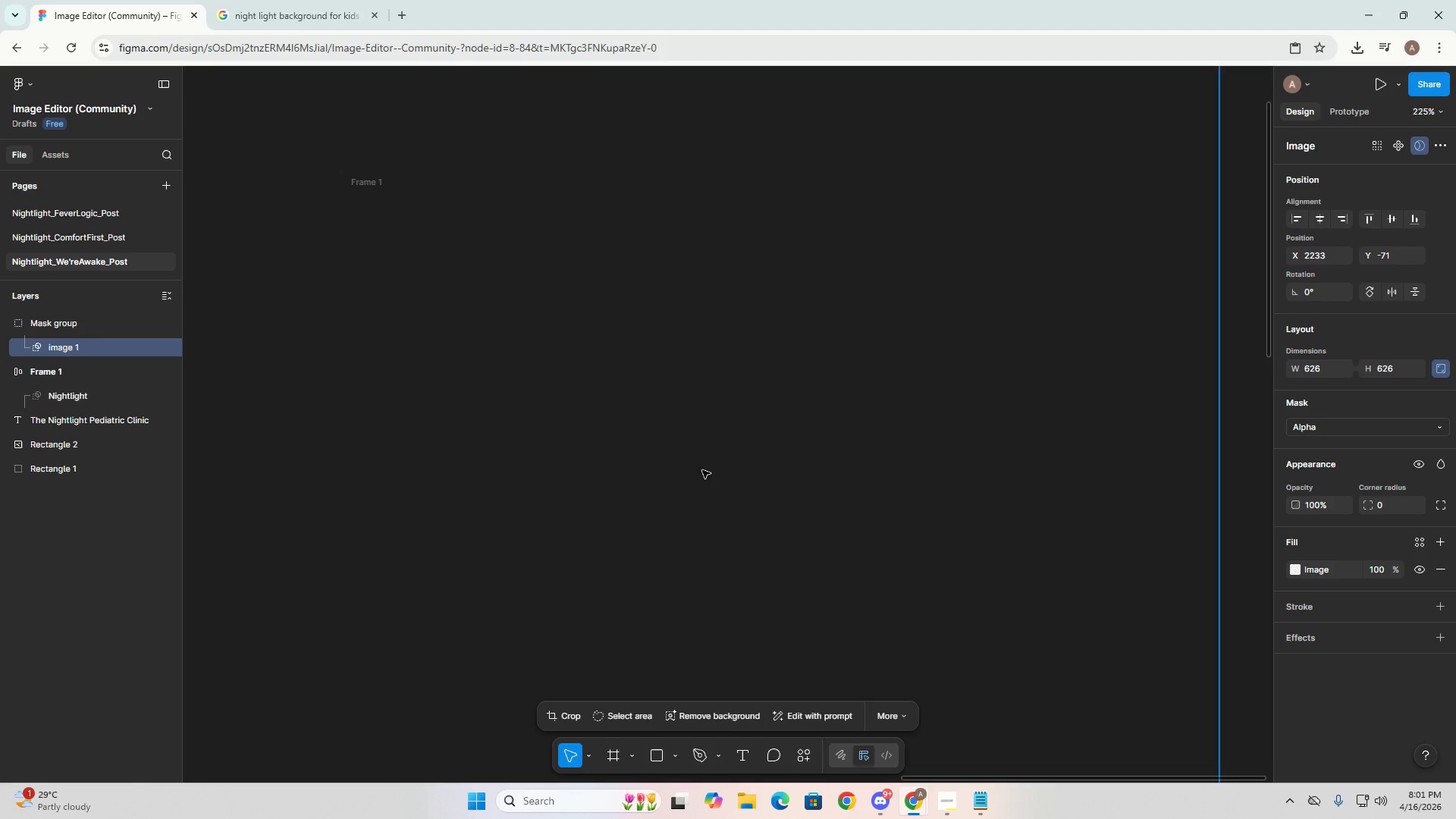 
key(Alt+AltLeft)
 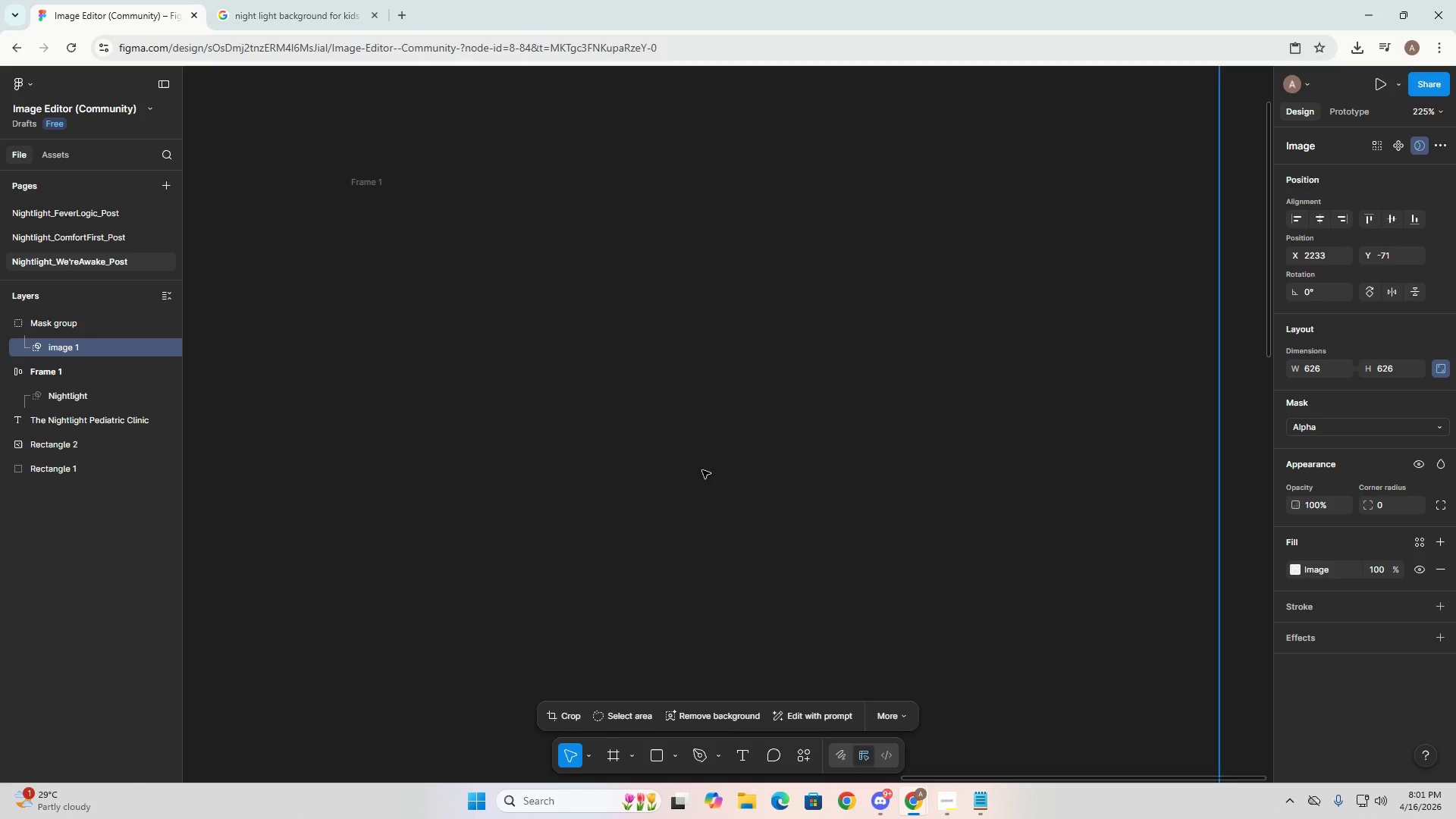 
key(Alt+AltLeft)
 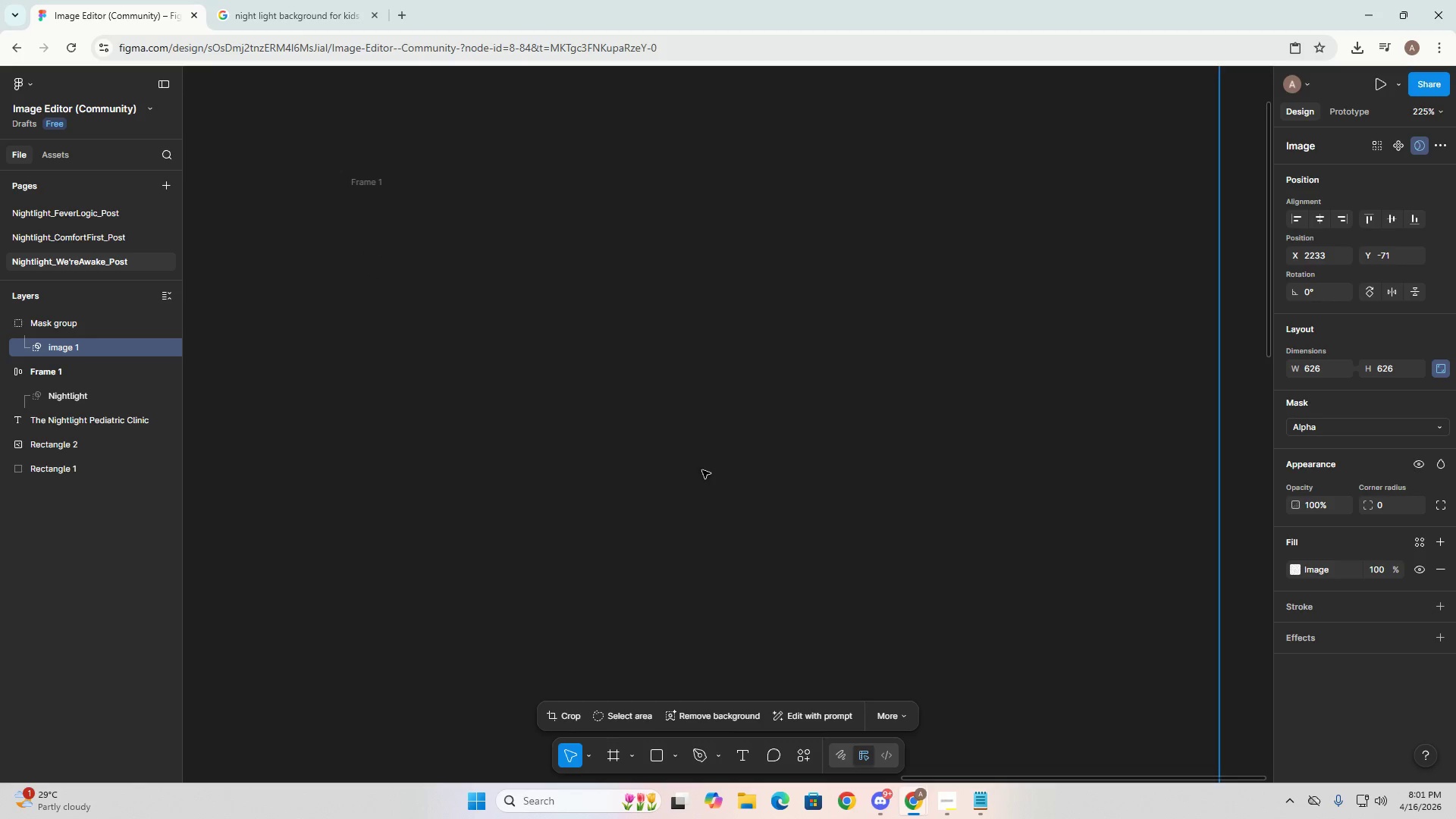 
key(Alt+AltLeft)
 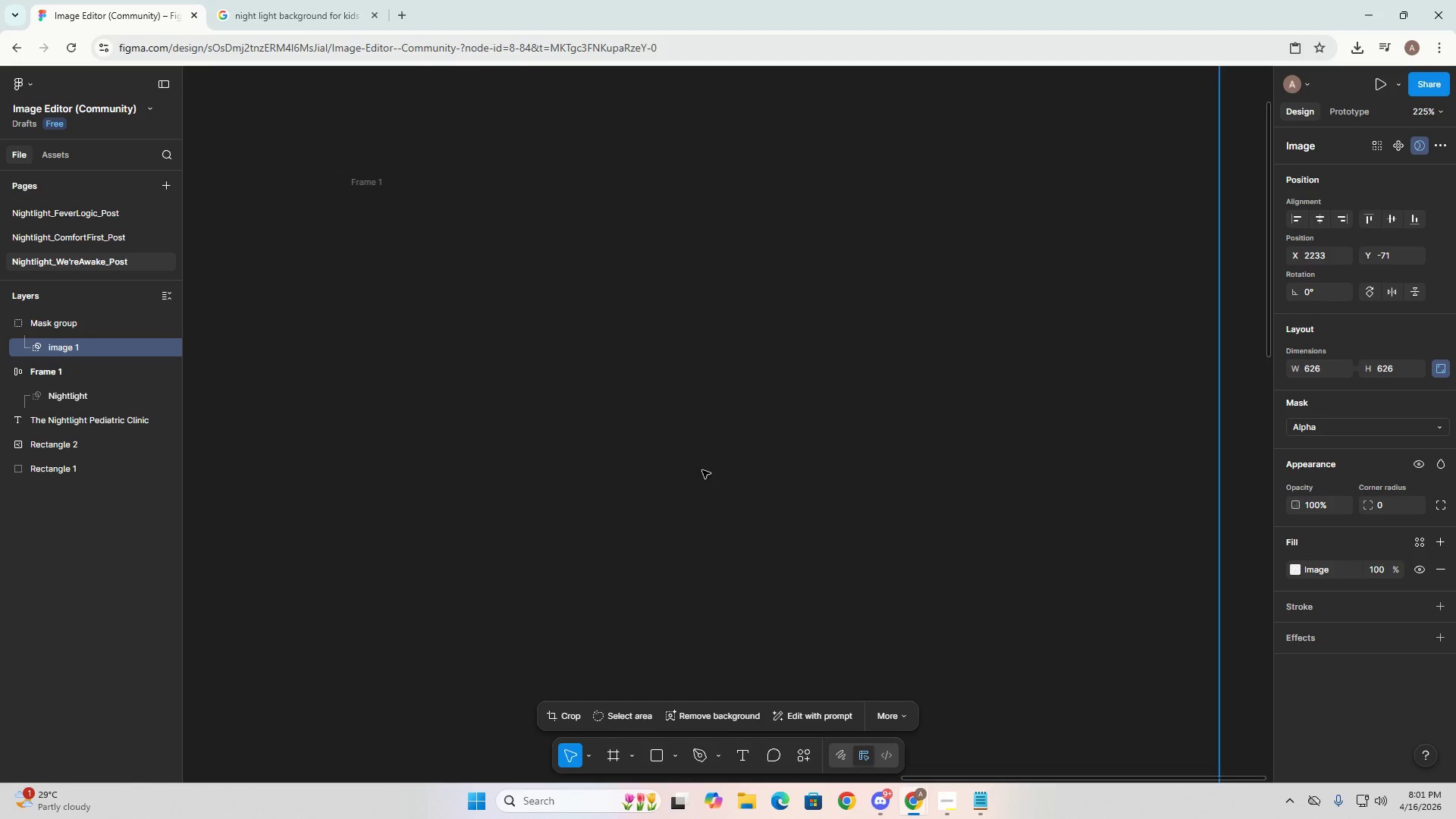 
key(Alt+AltLeft)
 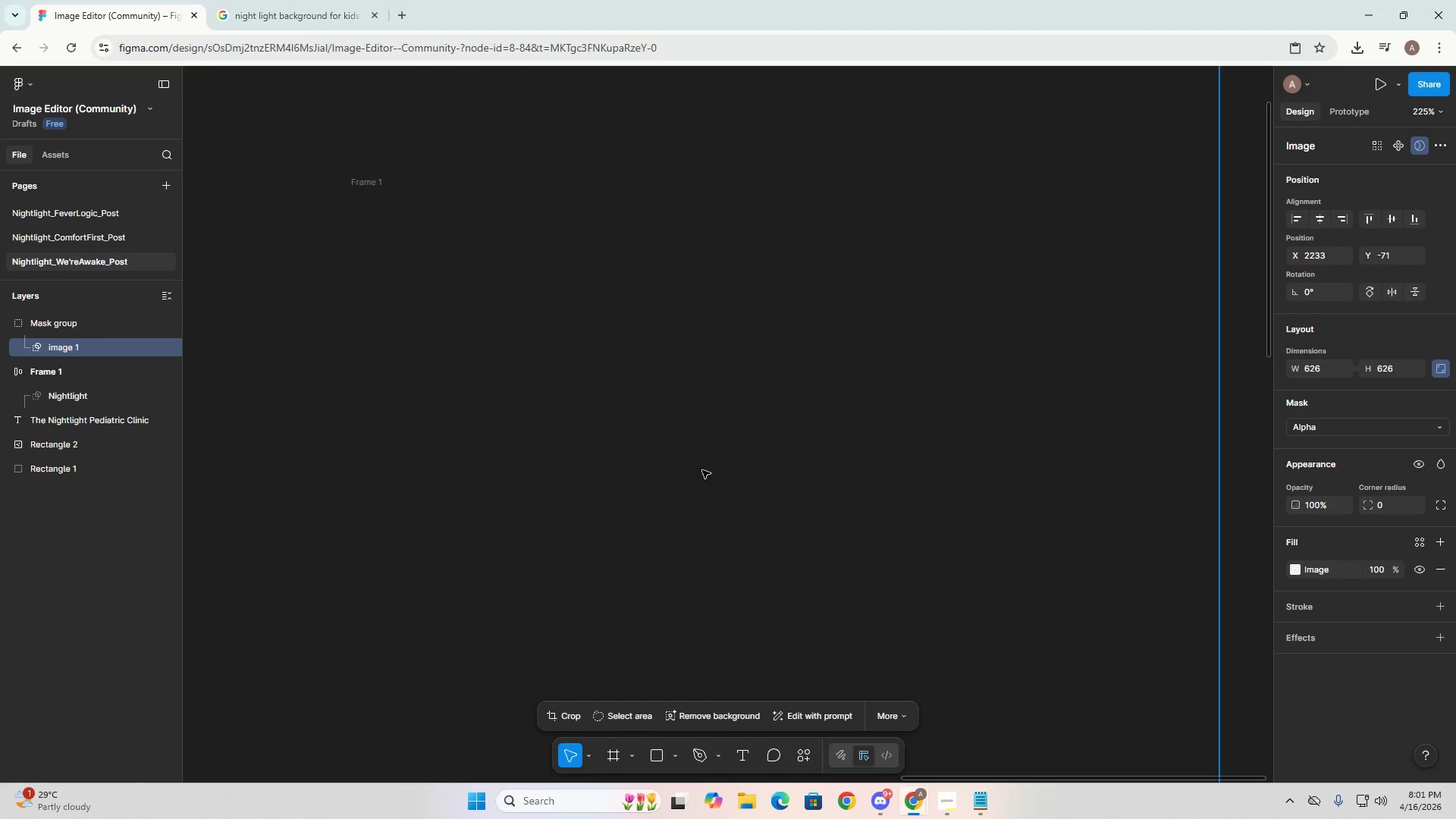 
key(Alt+AltLeft)
 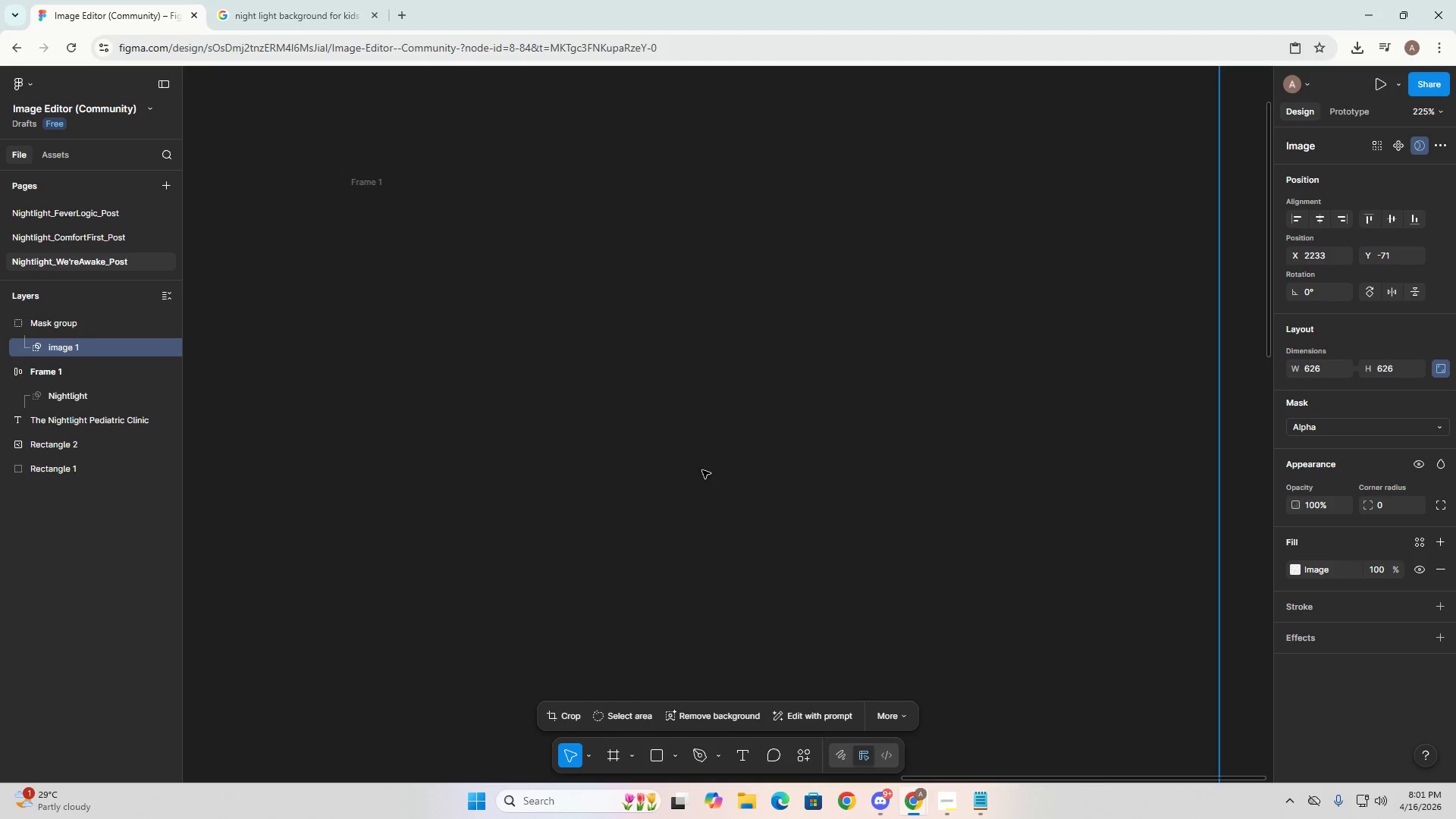 
key(Control+ControlLeft)
 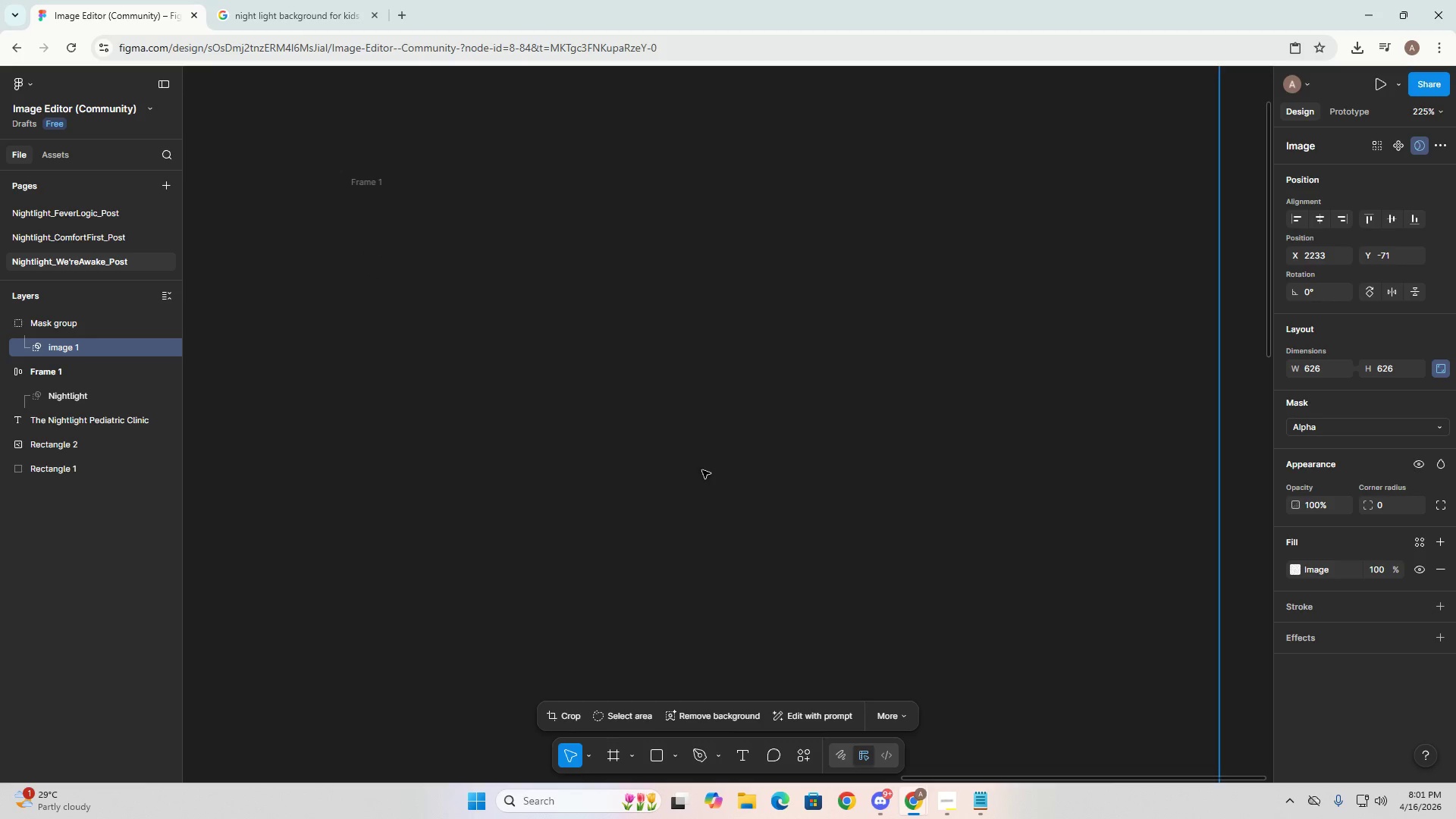 
scroll: coordinate [702, 470], scroll_direction: up, amount: 5.0
 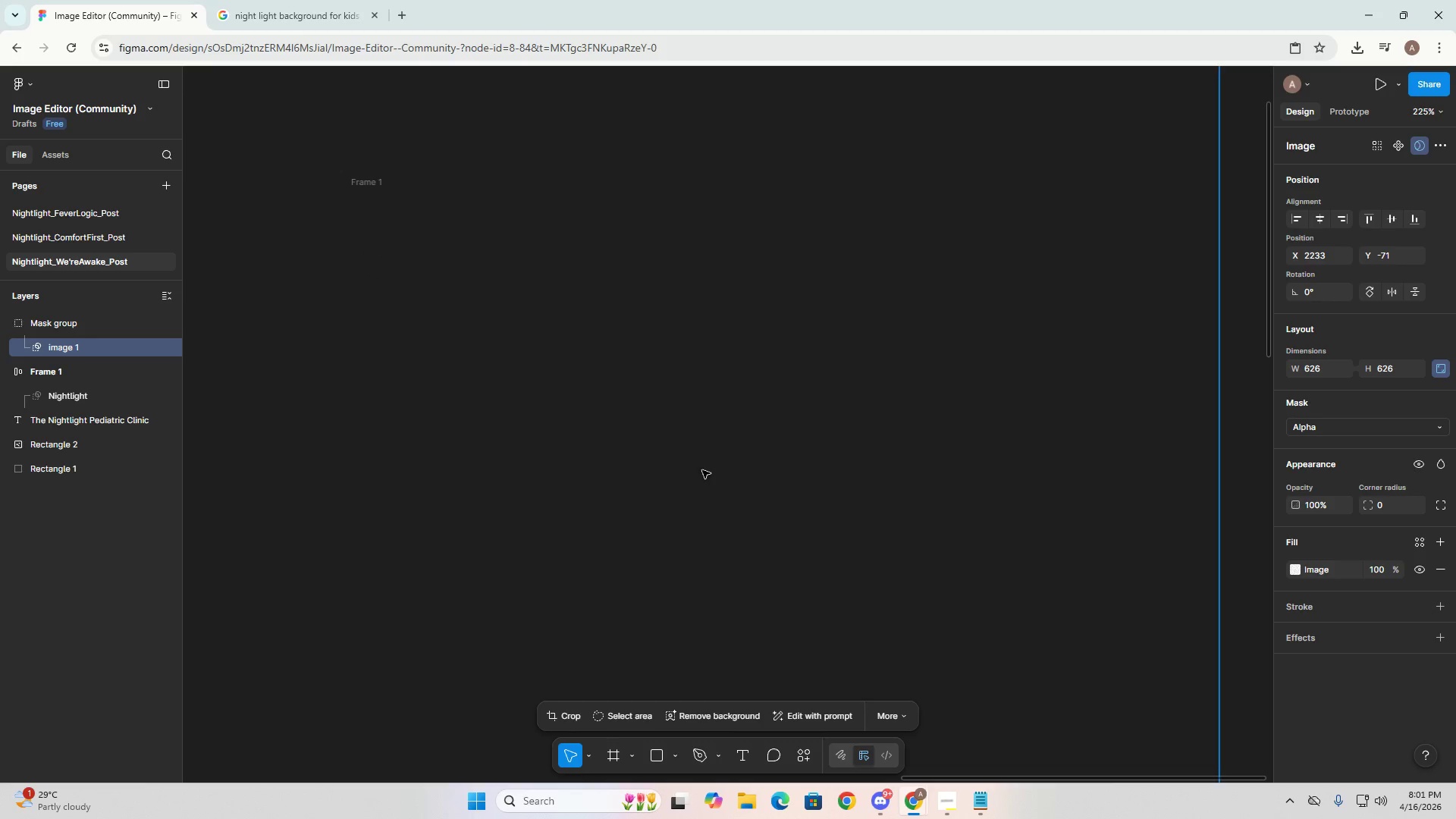 
hold_key(key=ControlLeft, duration=0.81)
 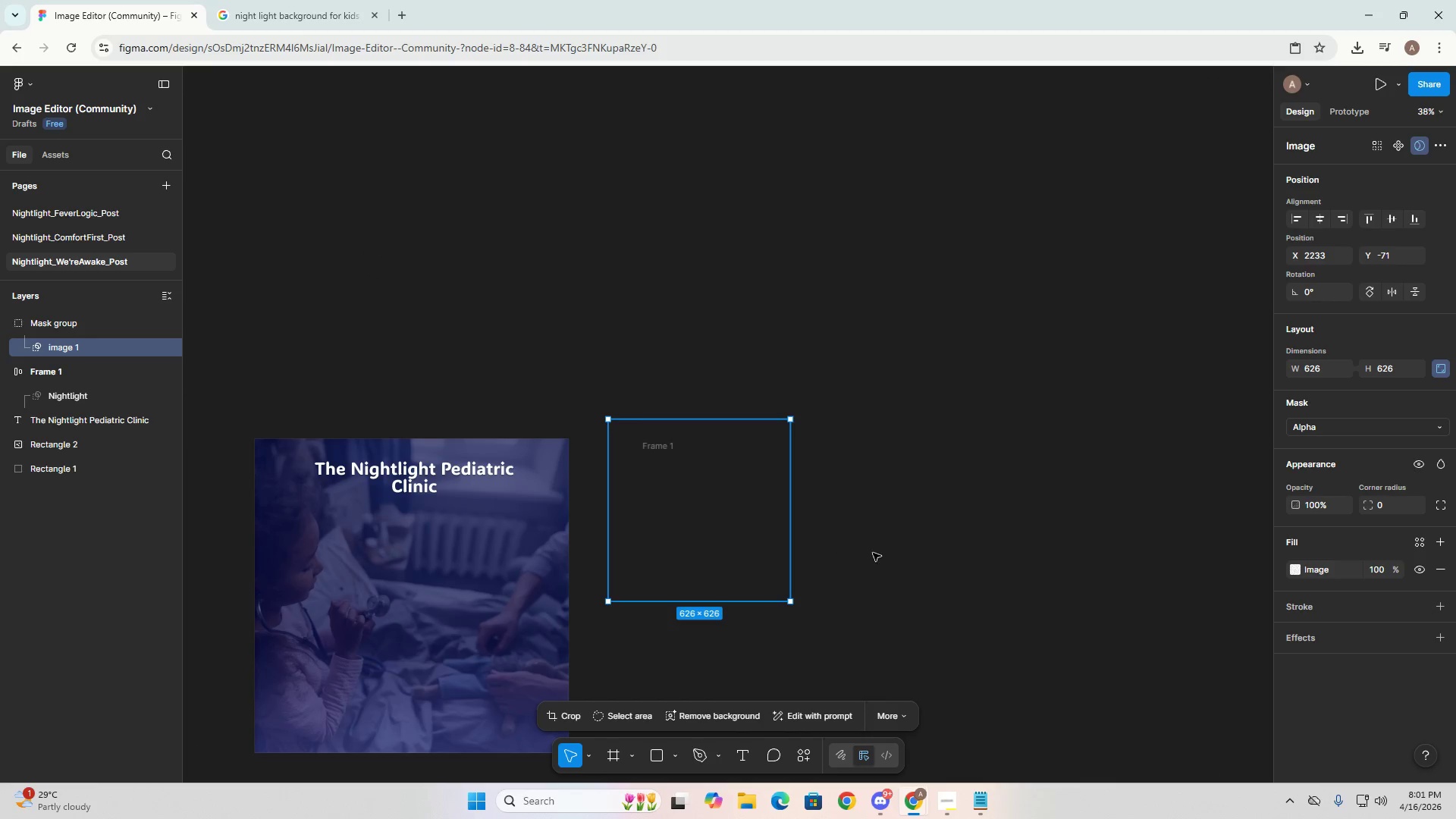 
left_click([874, 553])
 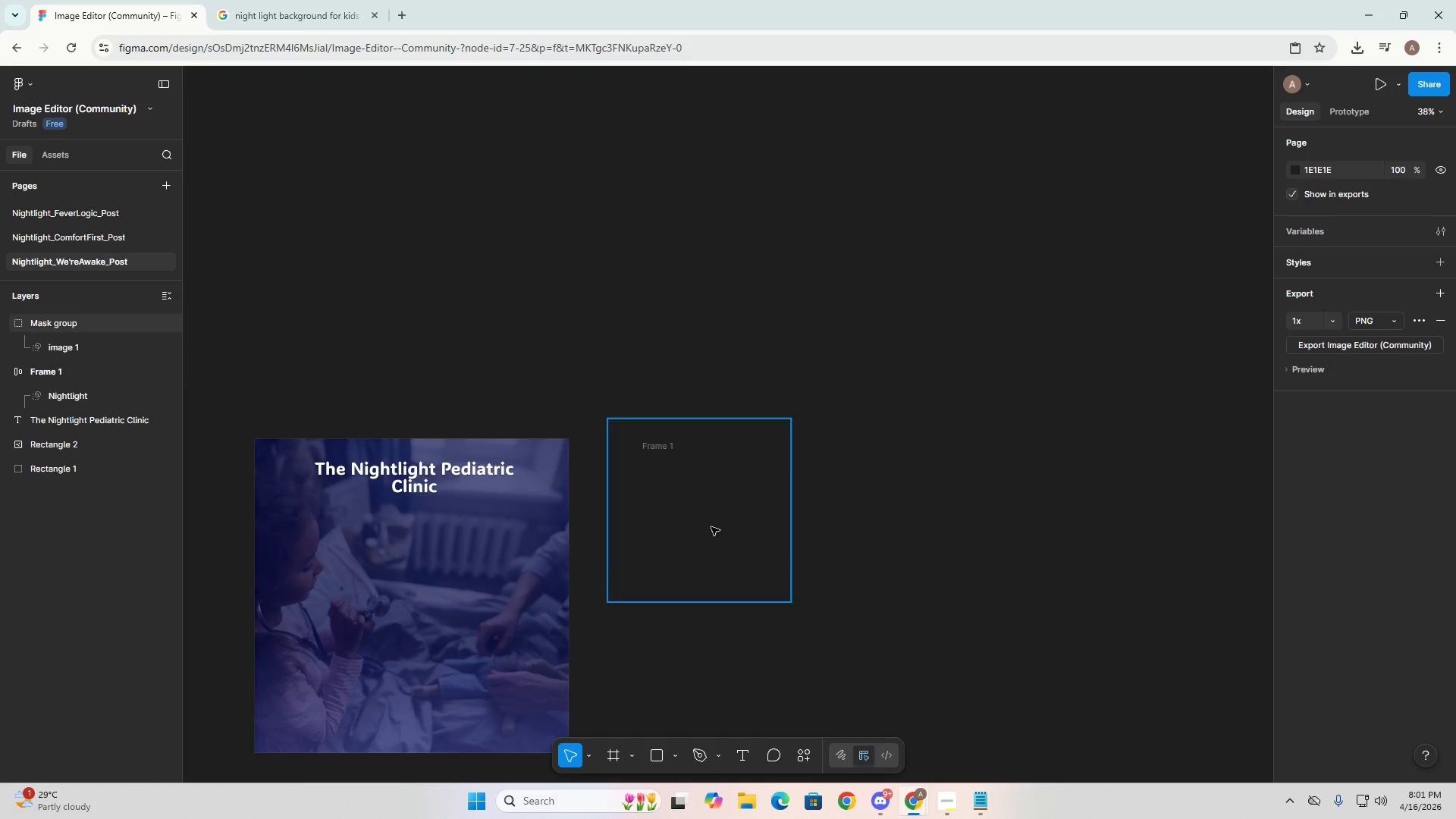 
scroll: coordinate [703, 475], scroll_direction: down, amount: 11.0
 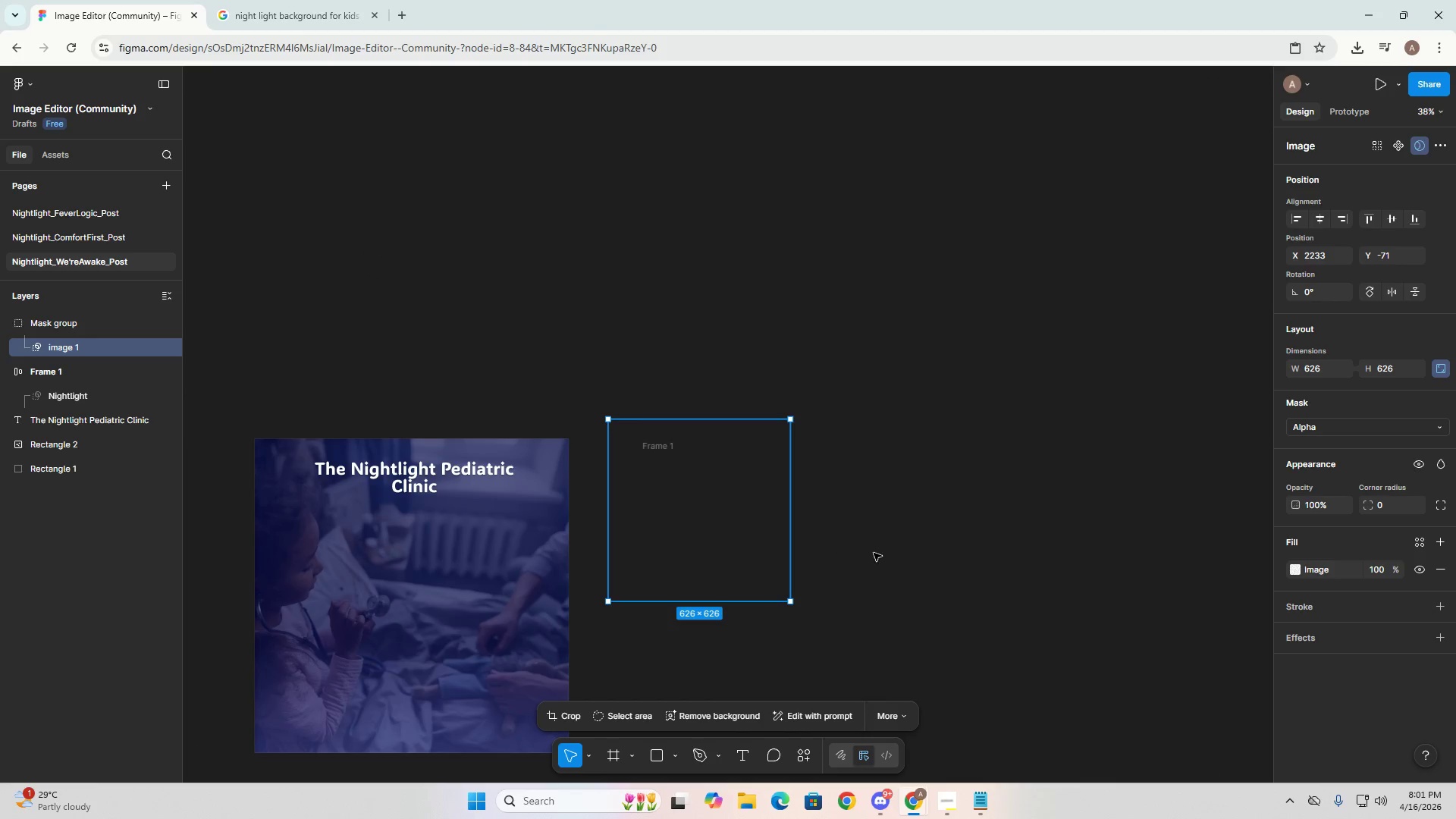 
left_click([694, 491])
 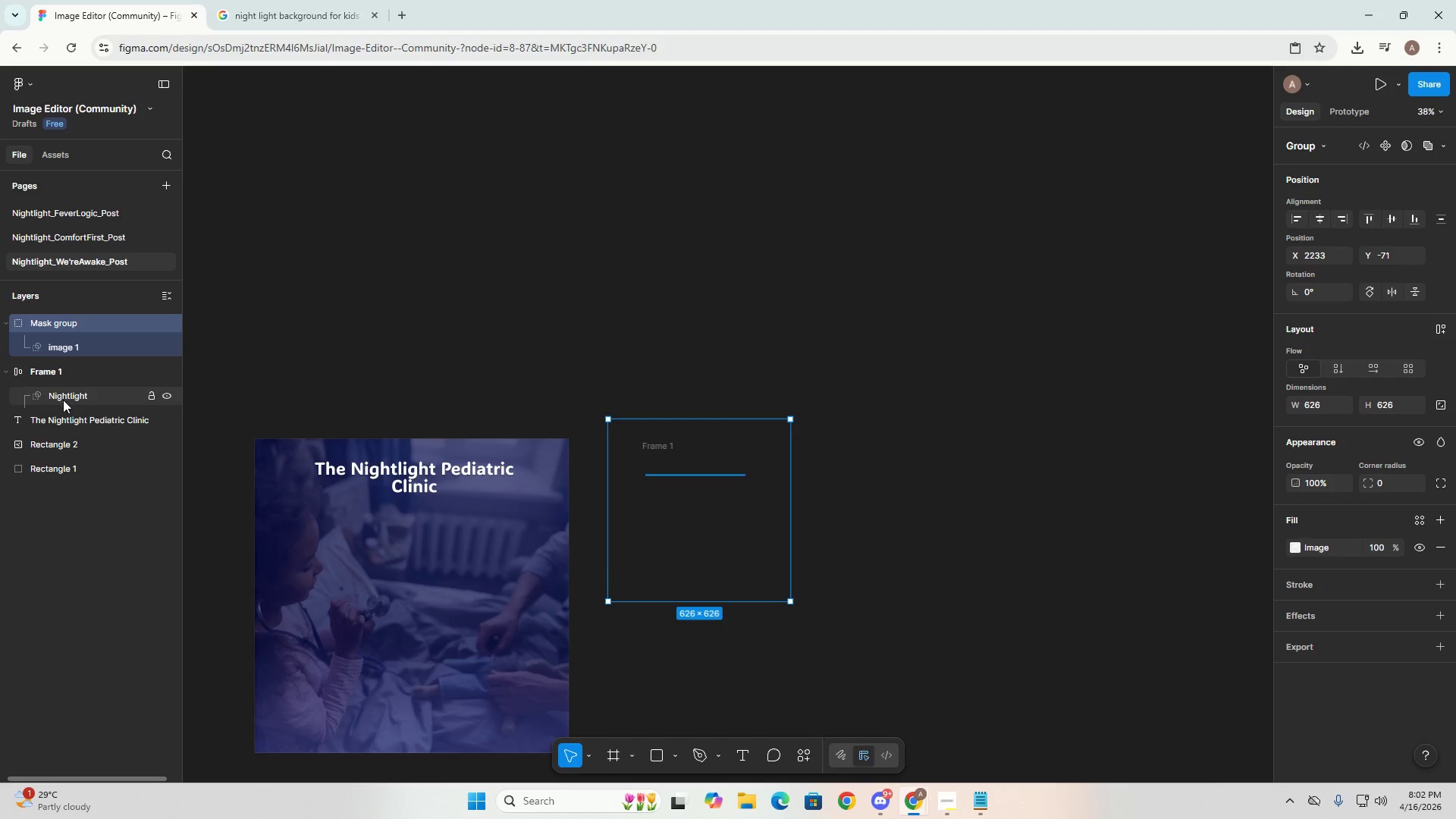 
left_click([73, 403])
 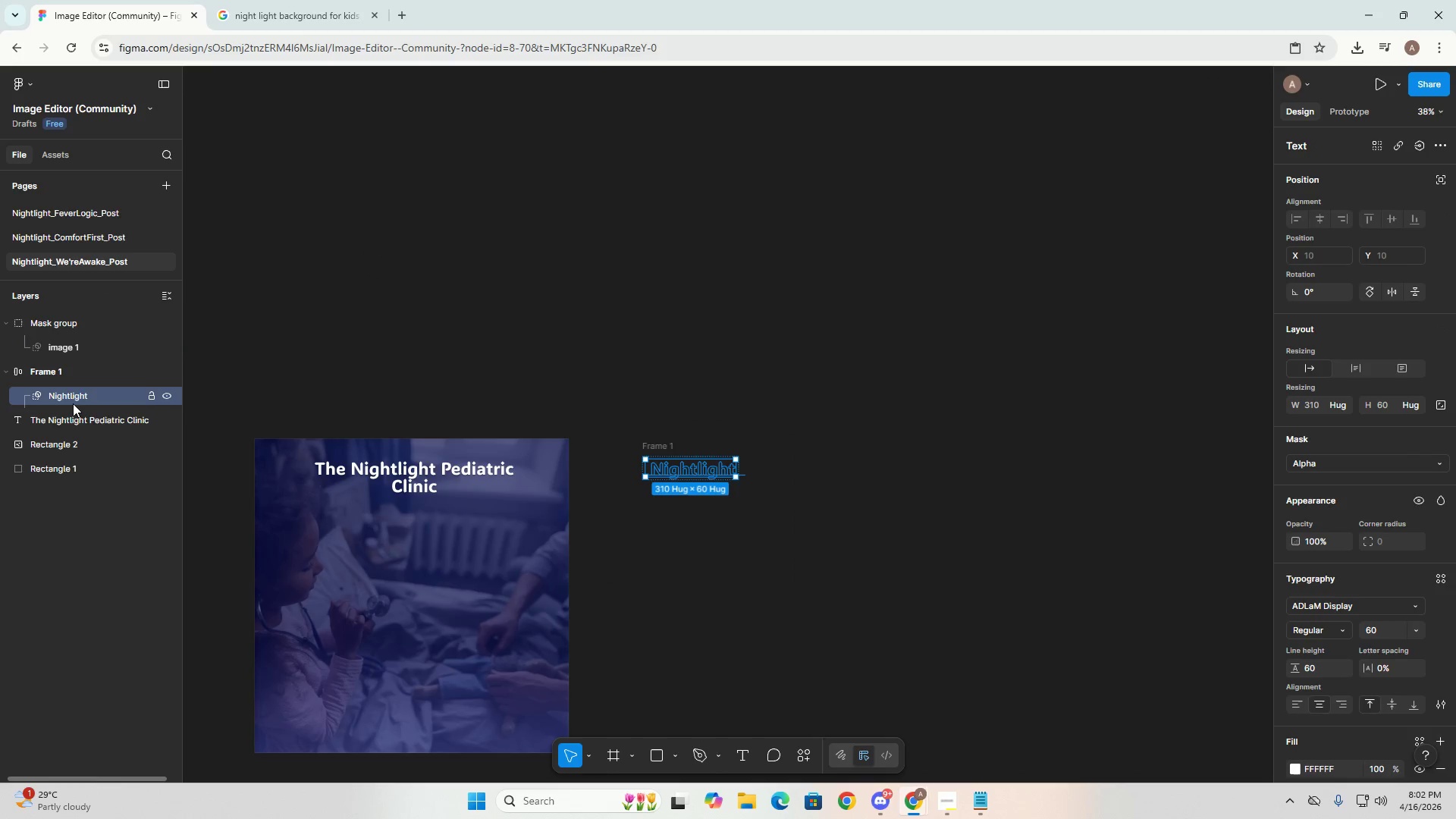 
right_click([73, 403])
 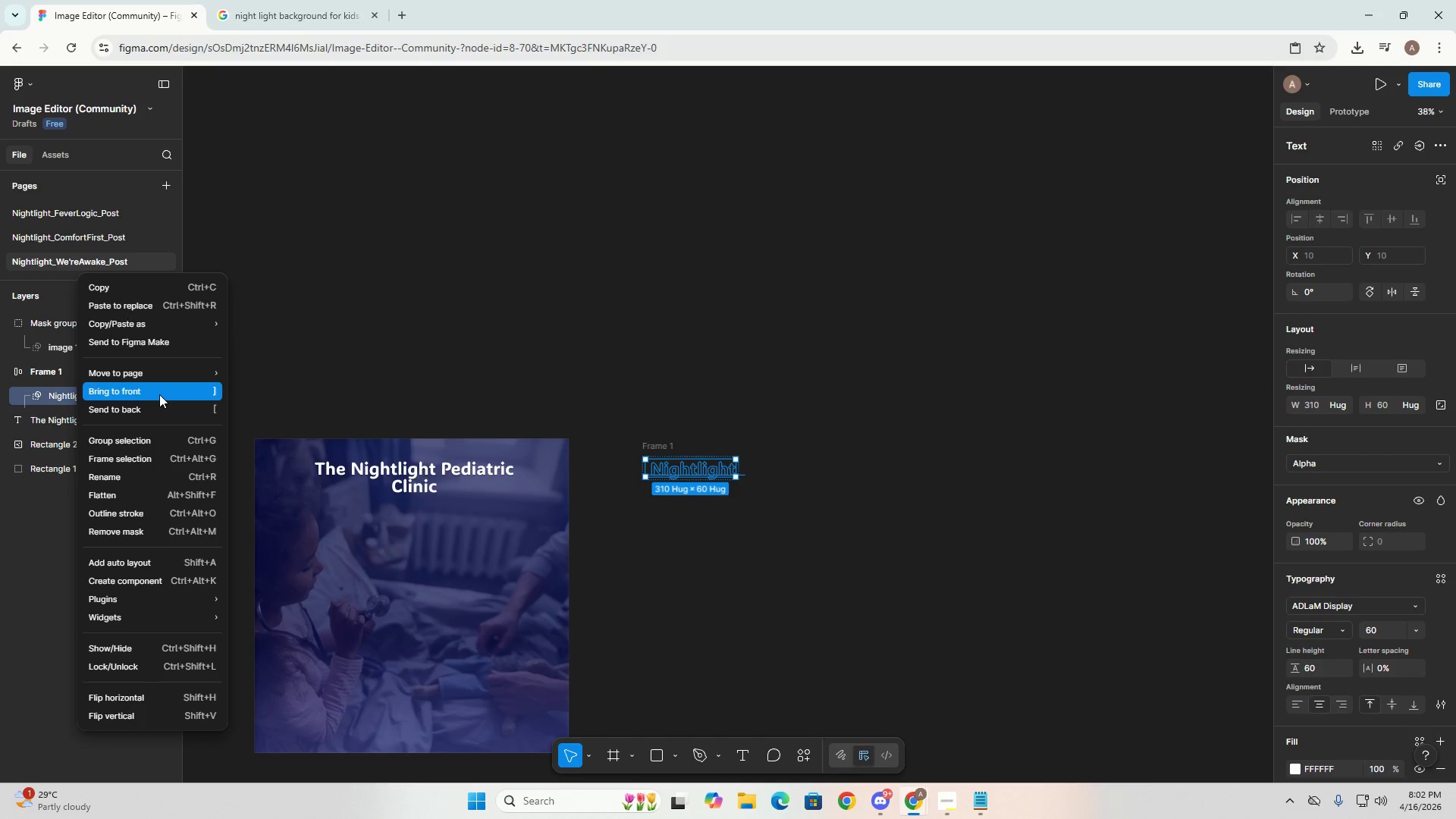 
left_click([159, 394])
 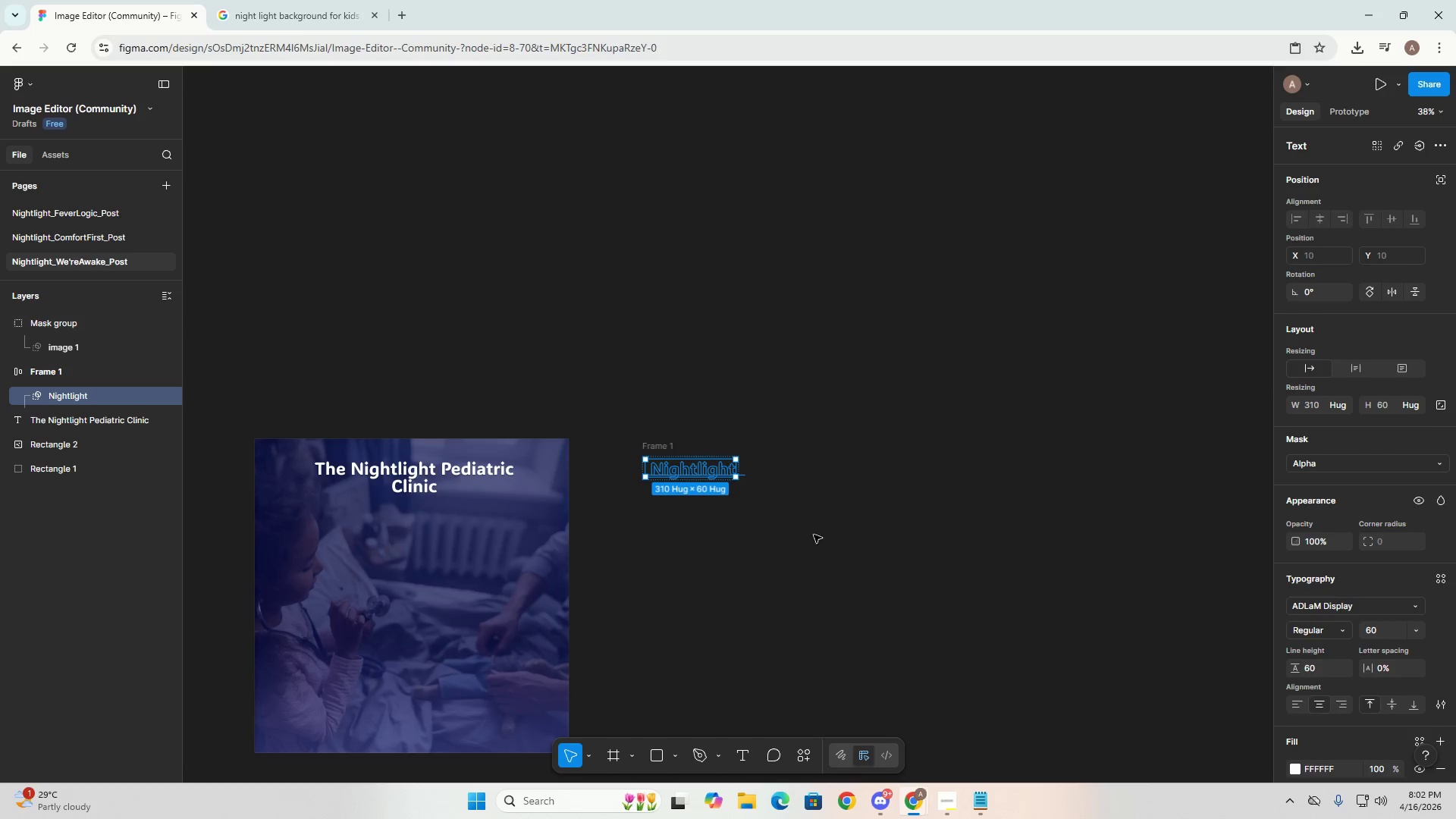 
left_click([827, 538])
 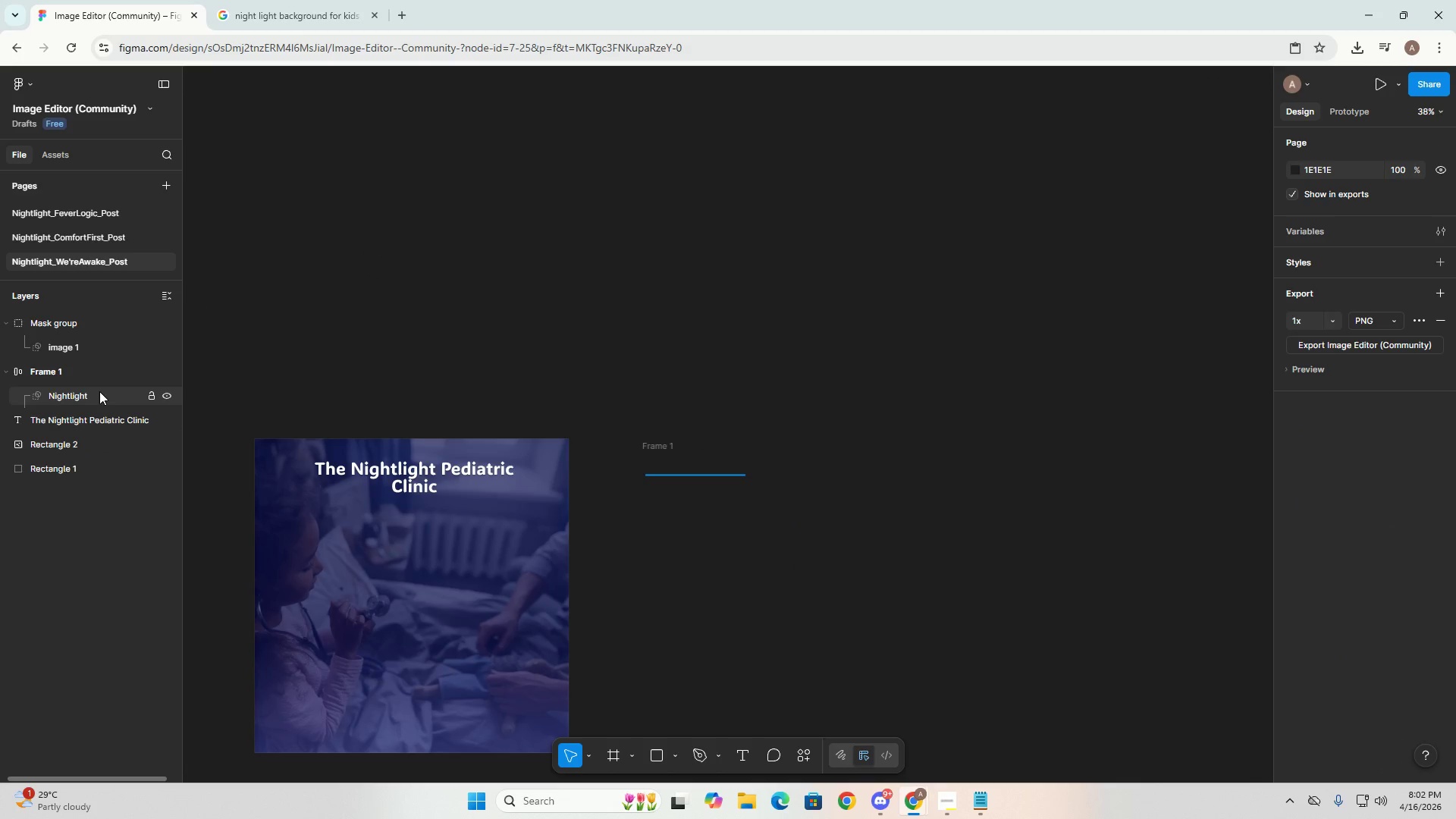 
left_click([99, 391])
 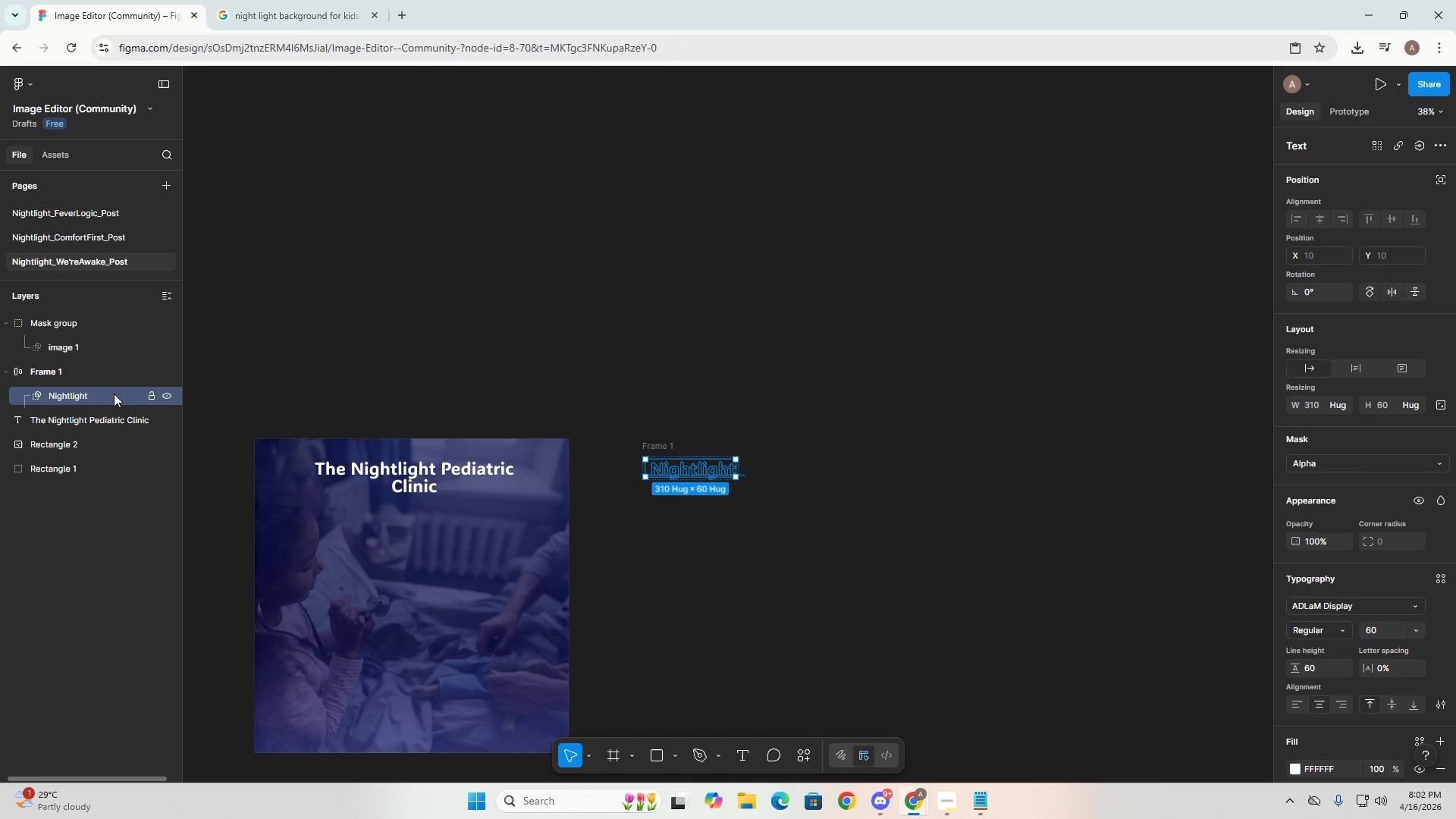 
key(Backspace)
 